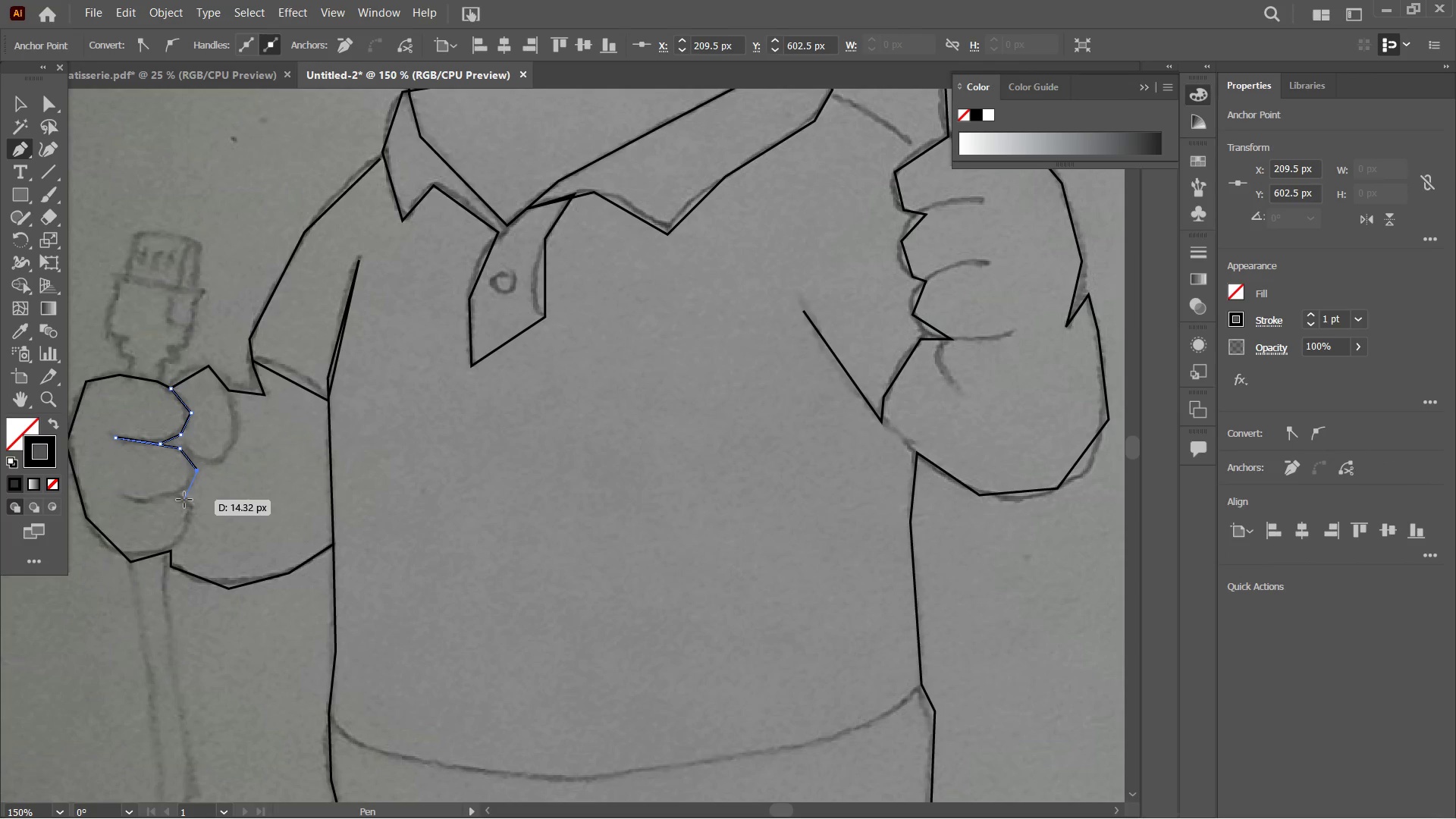 
left_click([184, 496])
 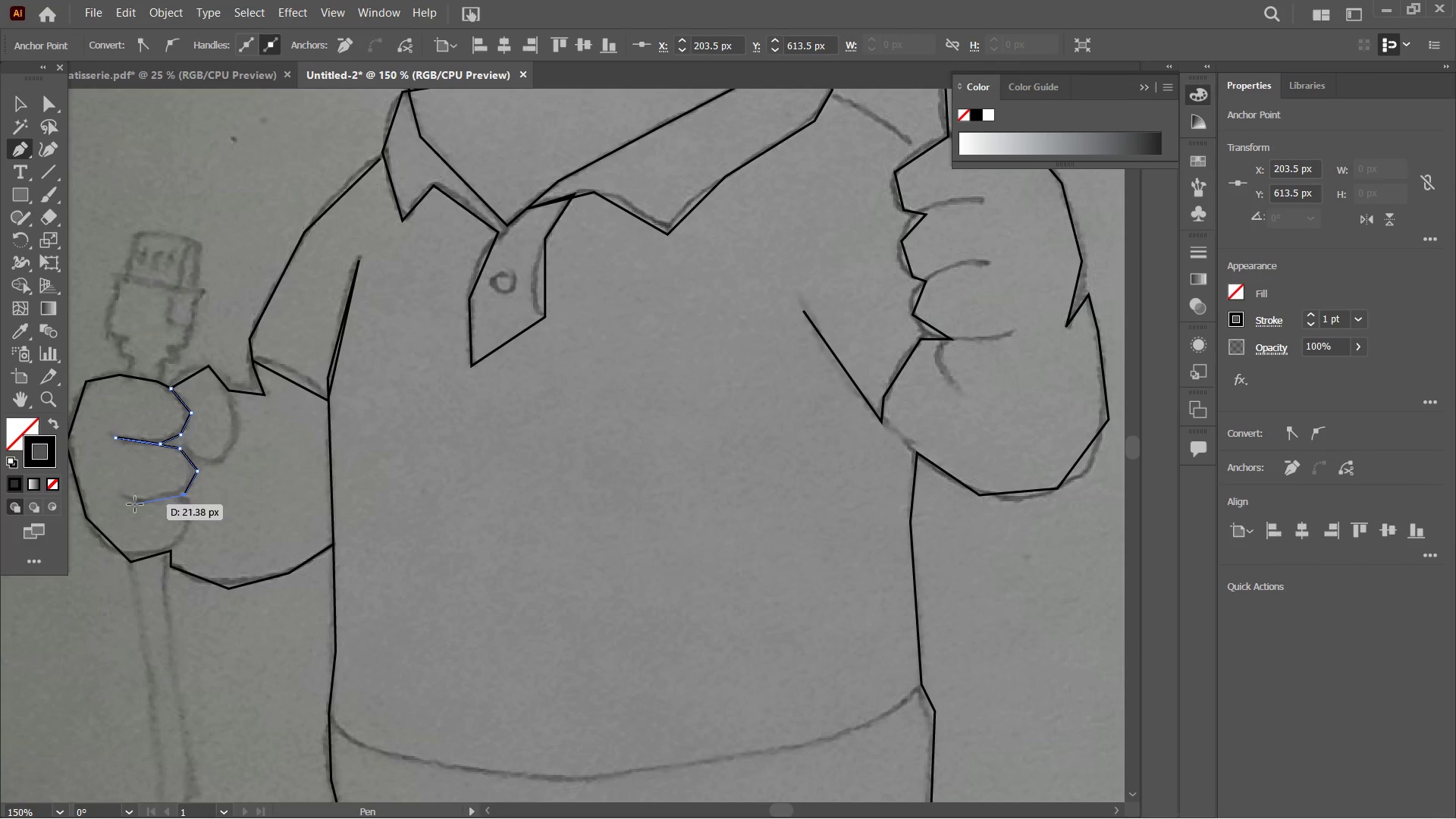 
left_click([132, 502])
 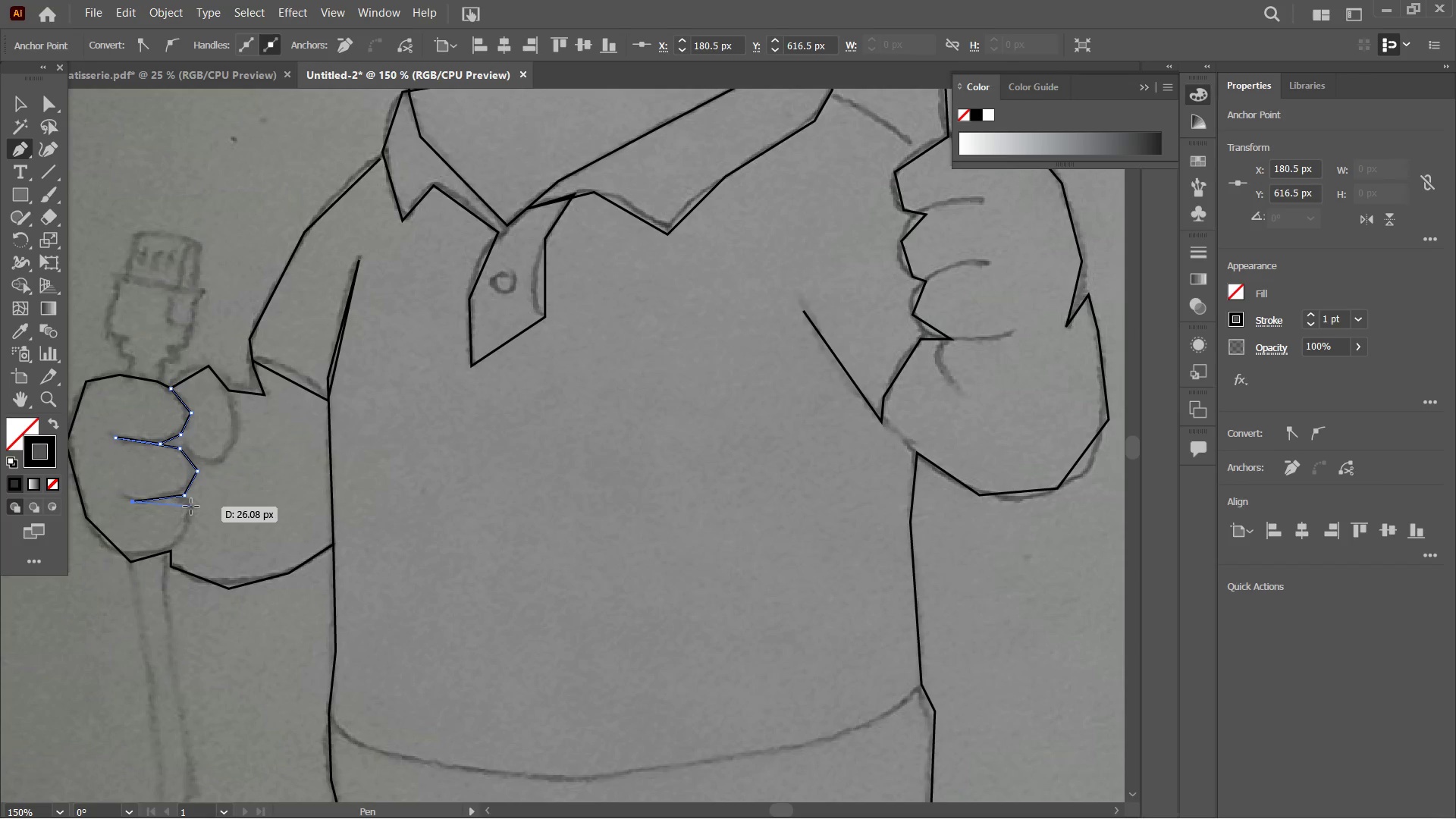 
left_click([191, 504])
 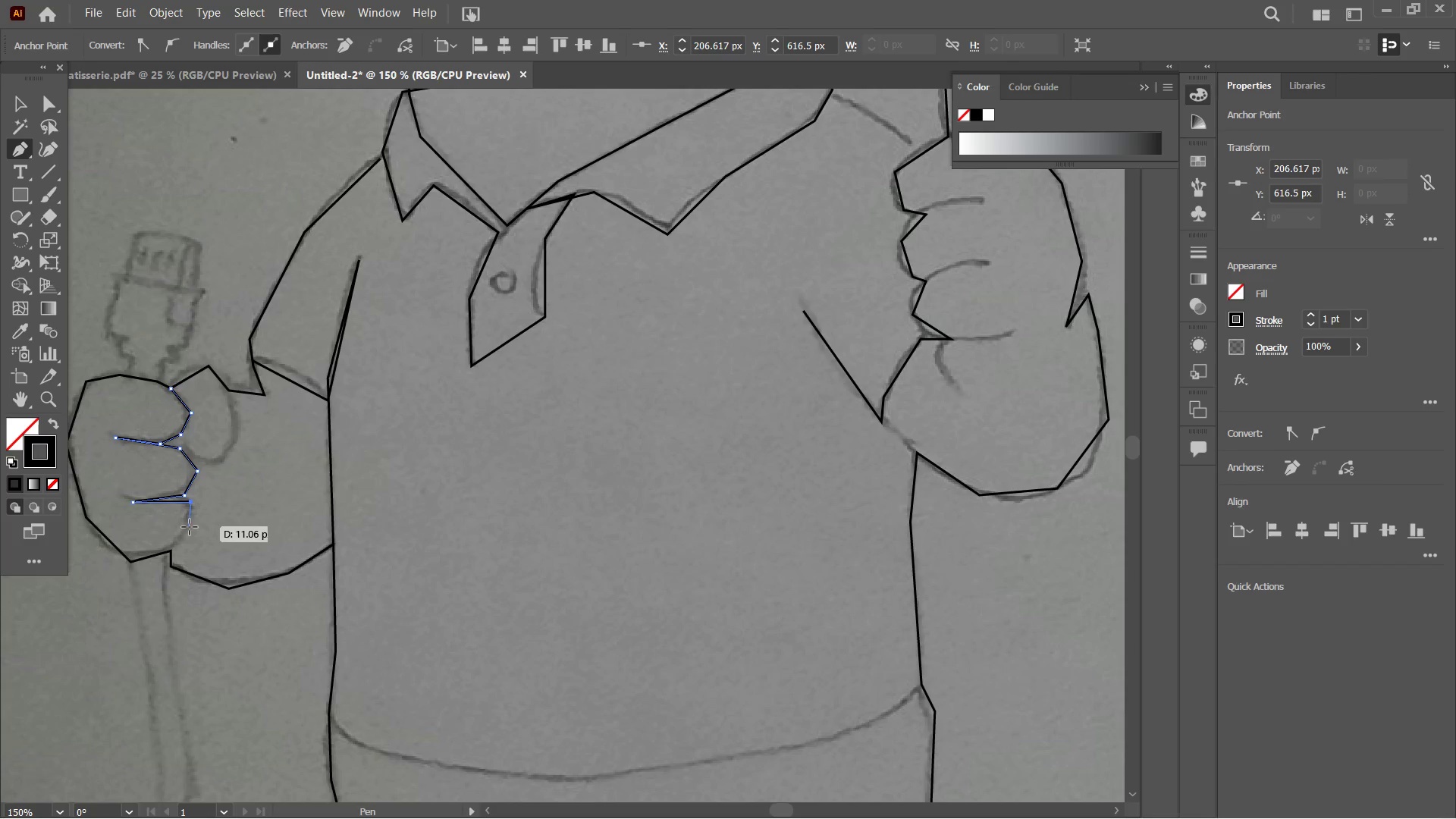 
left_click([189, 528])
 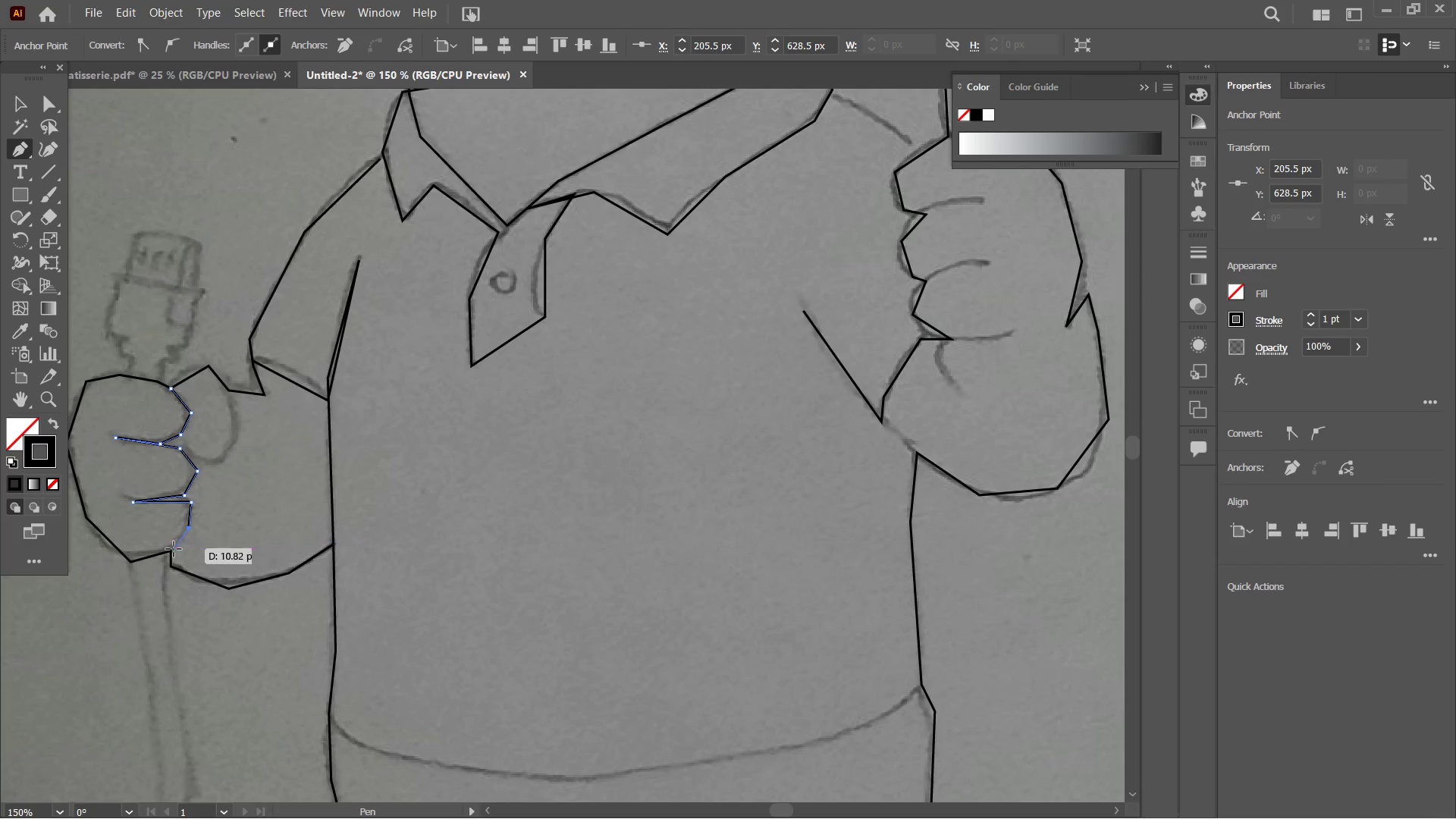 
left_click([173, 551])
 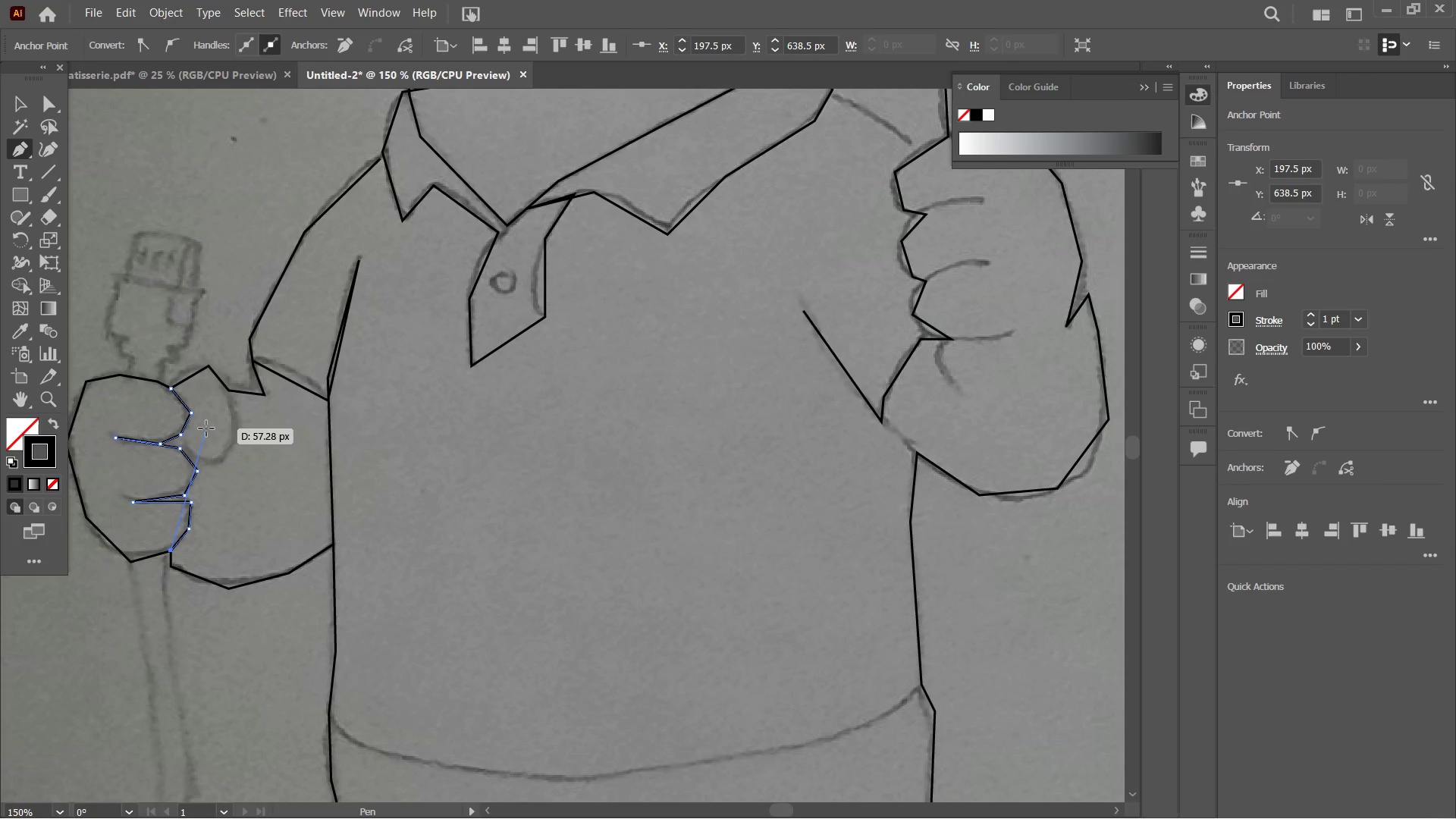 
wait(6.64)
 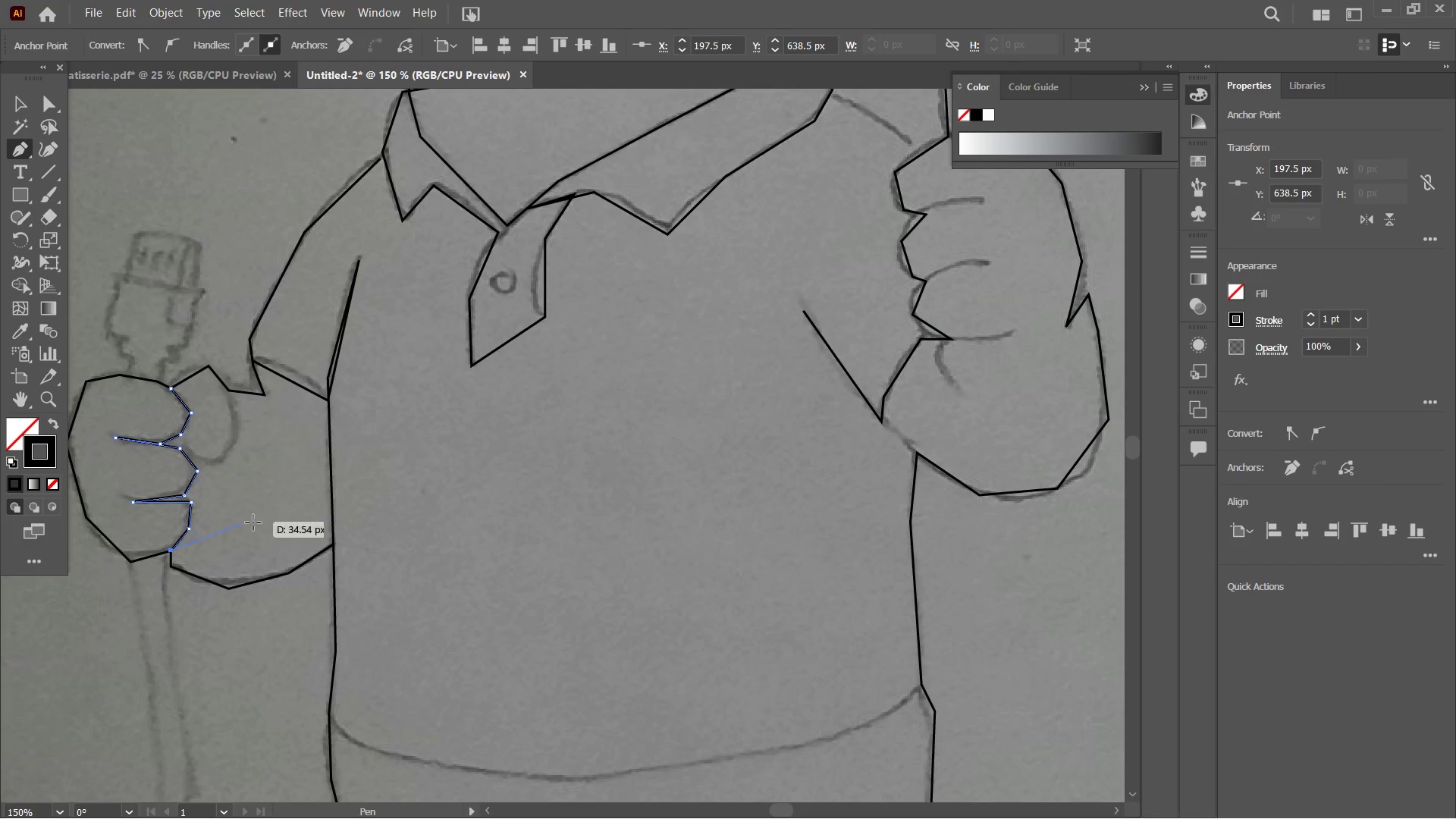 
left_click([187, 445])
 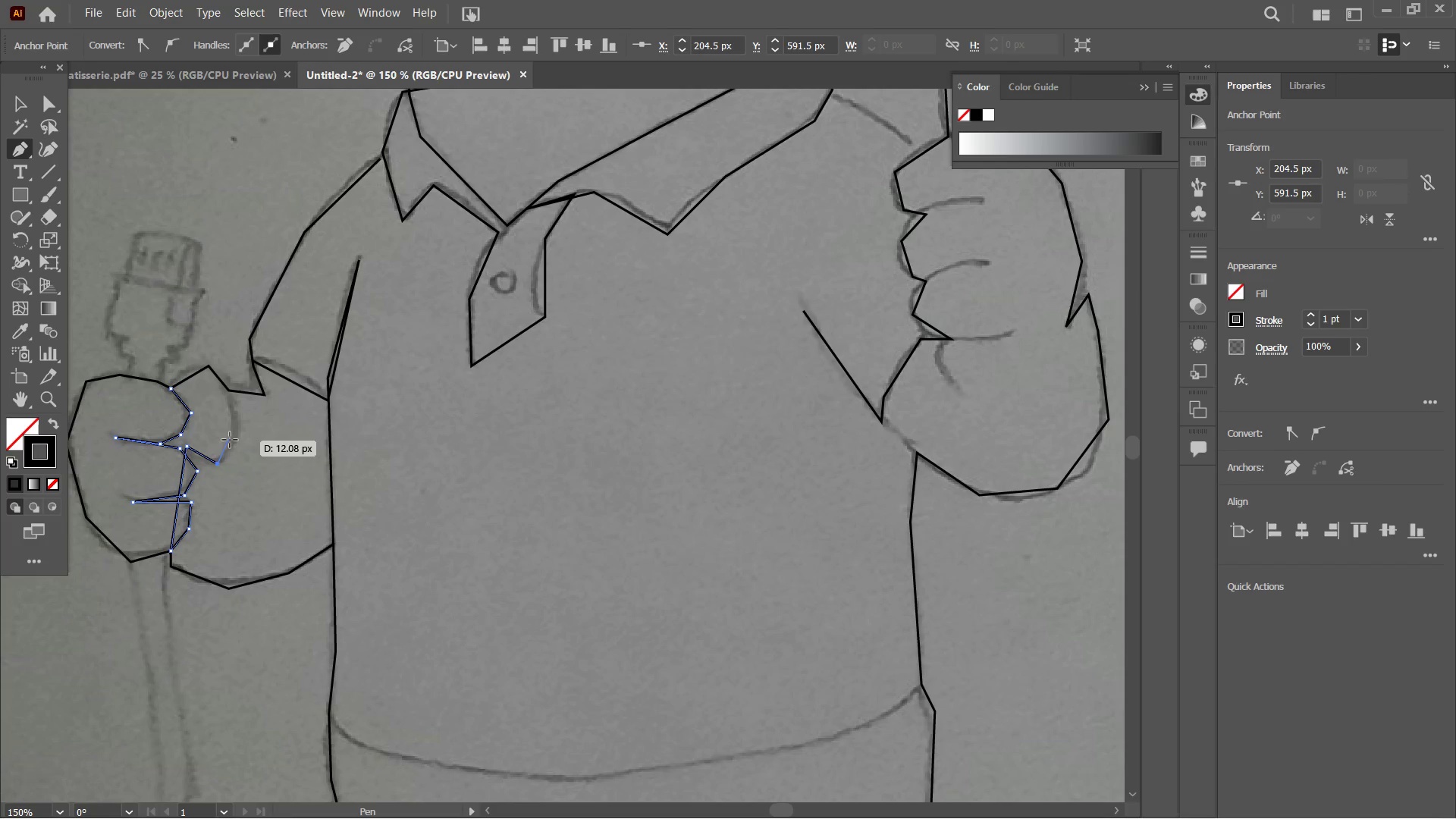 
left_click([235, 432])
 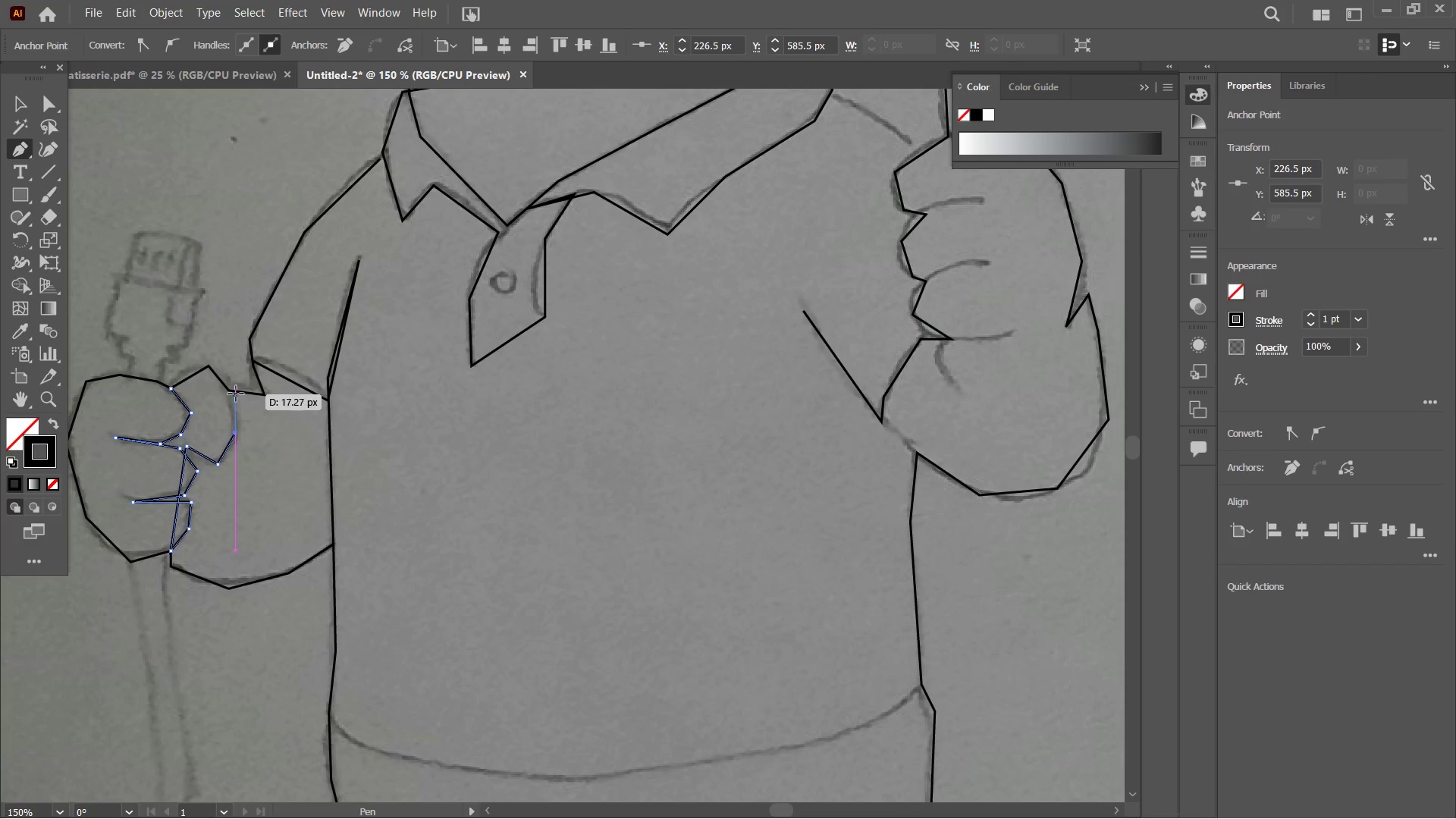 
left_click([234, 391])
 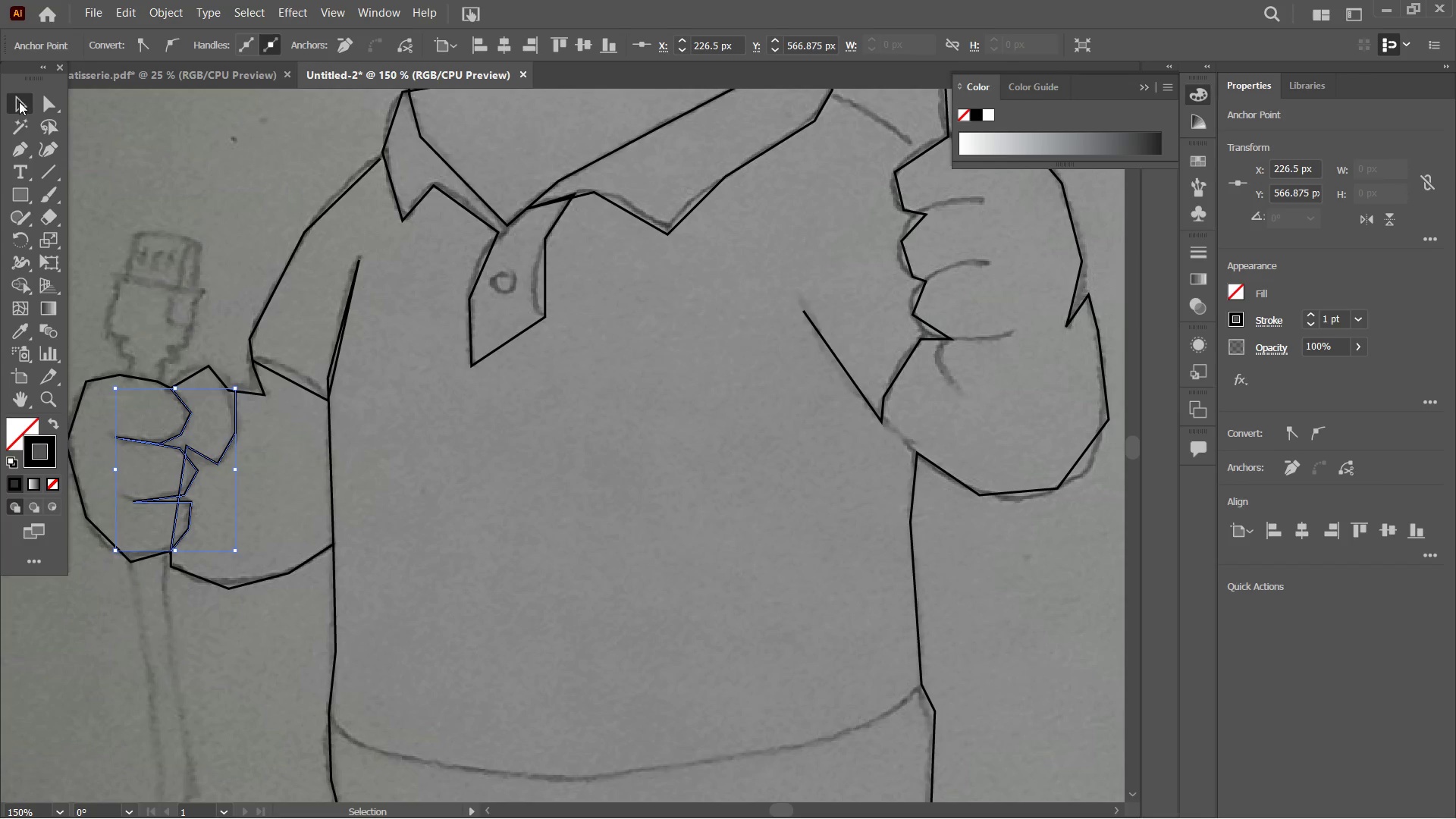 
double_click([260, 516])
 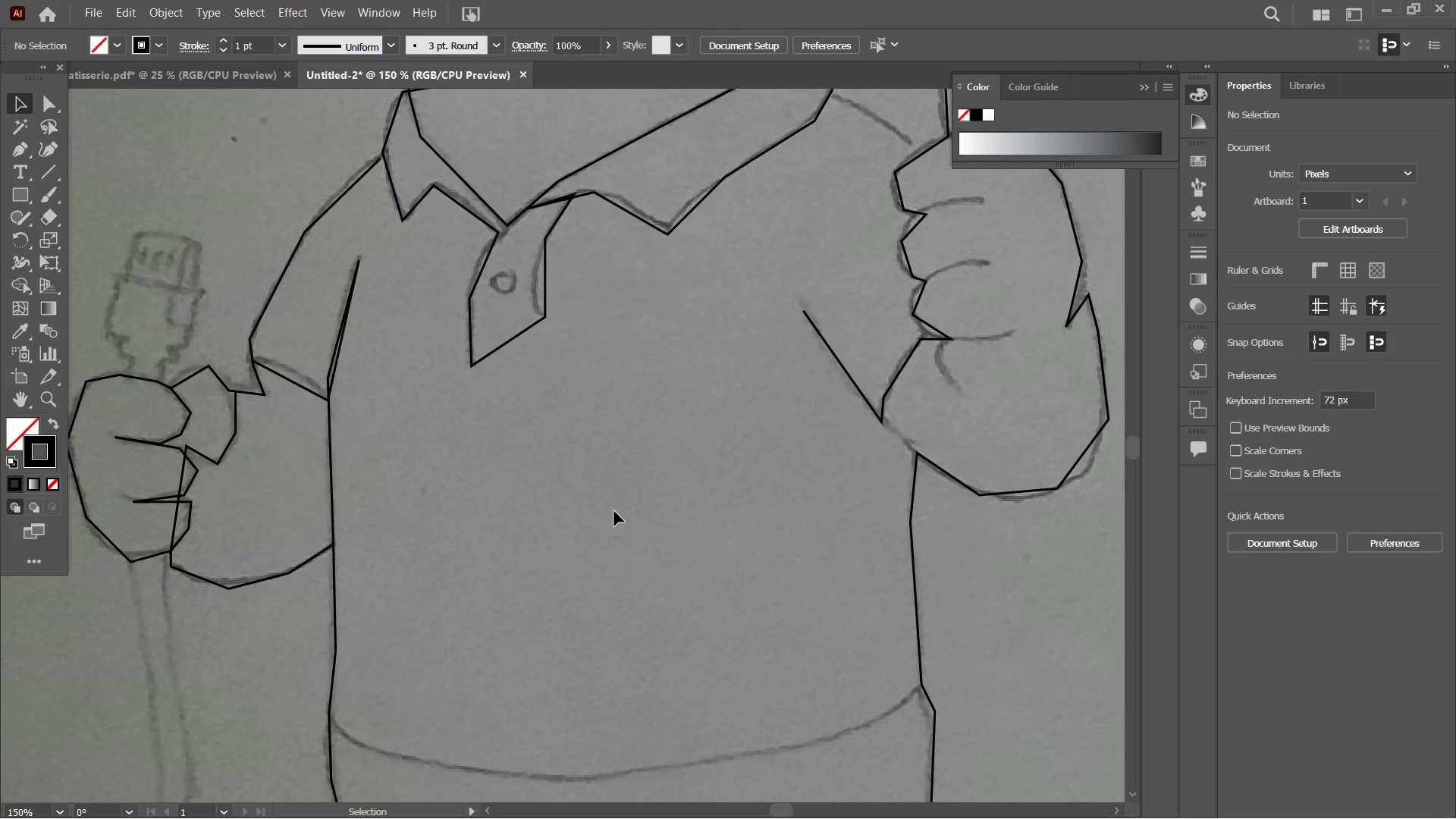 
hold_key(key=Space, duration=1.33)
 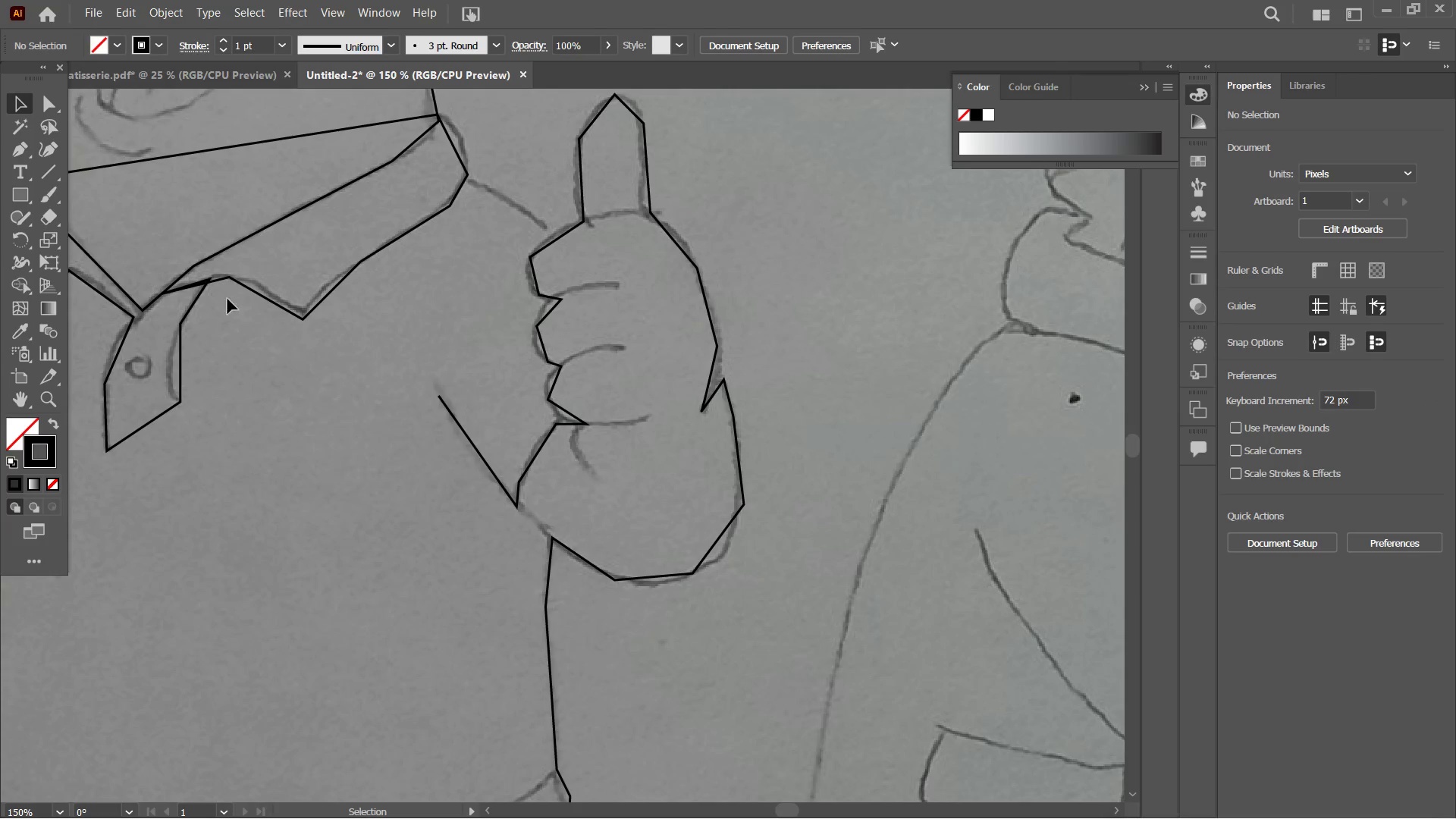 
left_click_drag(start_coordinate=[839, 525], to_coordinate=[475, 610])
 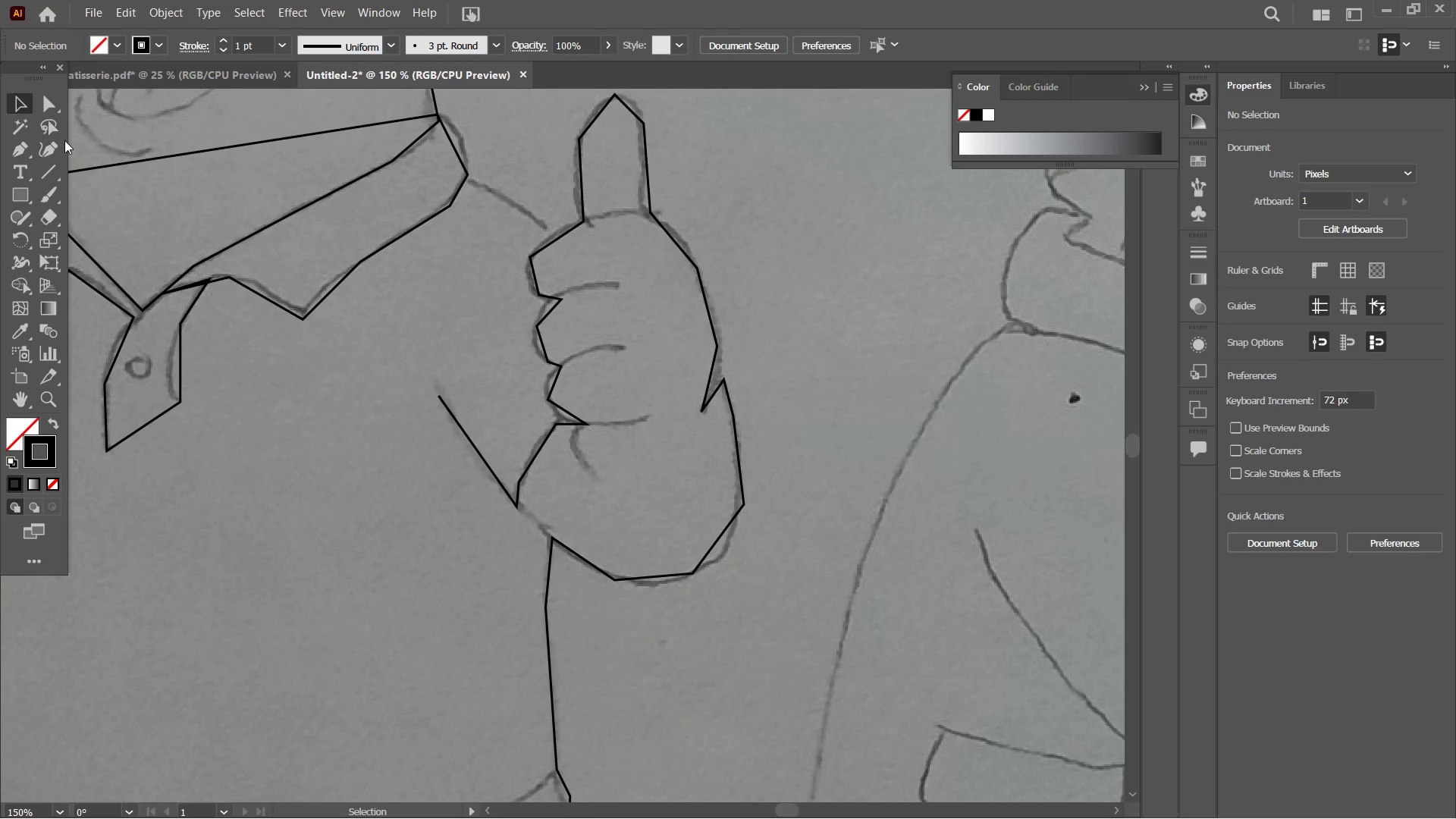 
left_click([14, 147])
 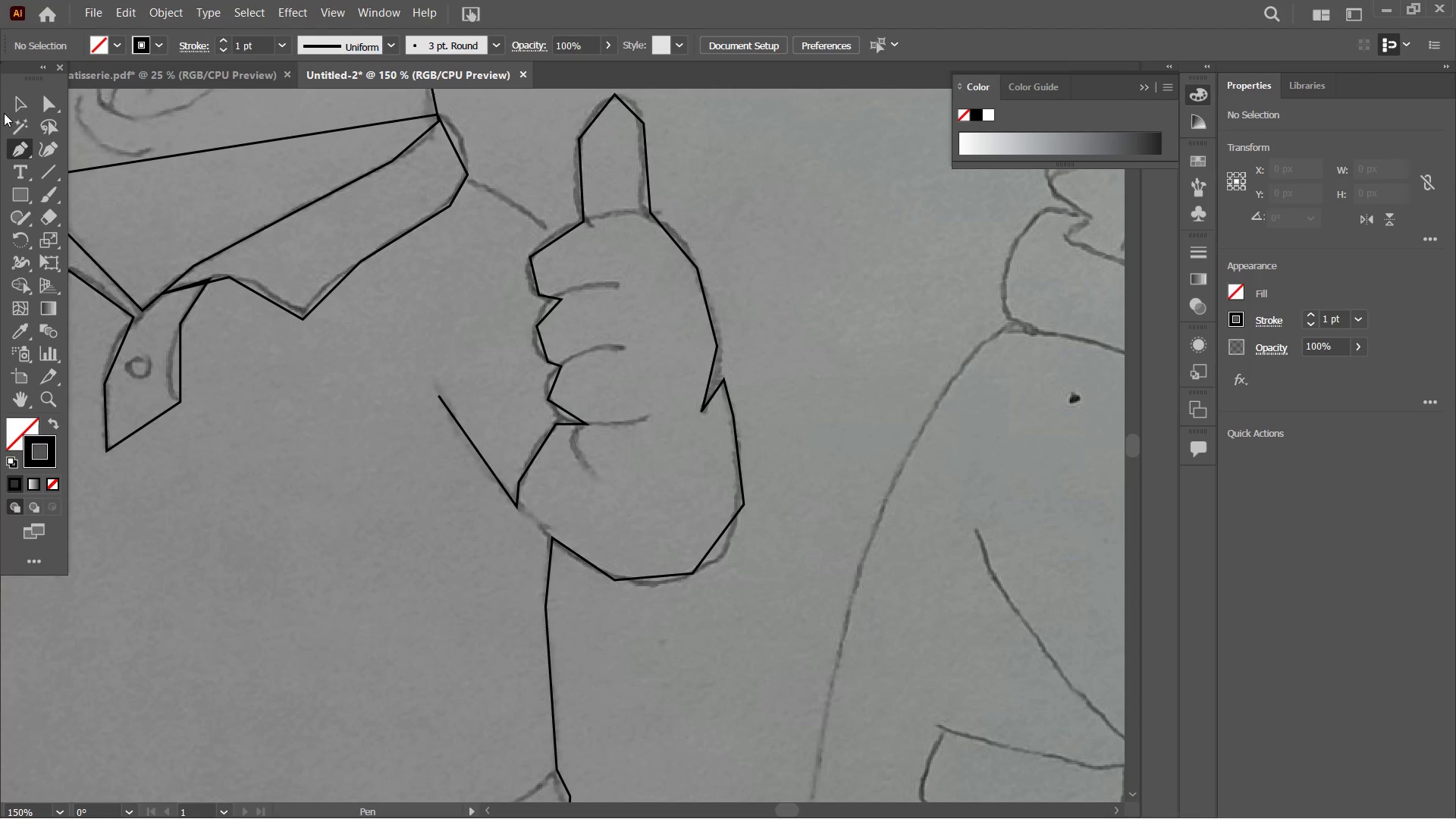 
left_click([54, 155])
 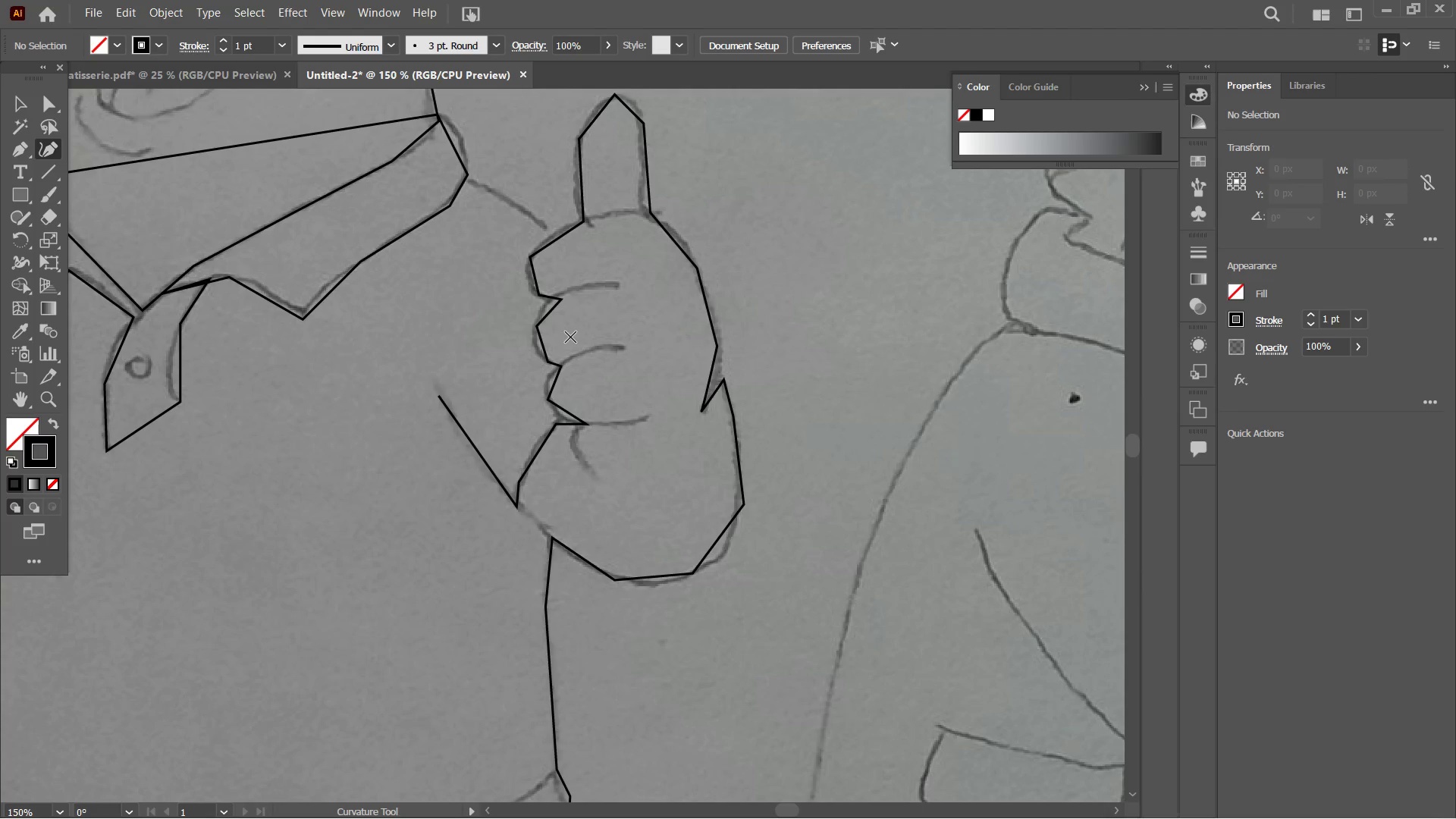 
scroll: coordinate [553, 371], scroll_direction: up, amount: 1.0
 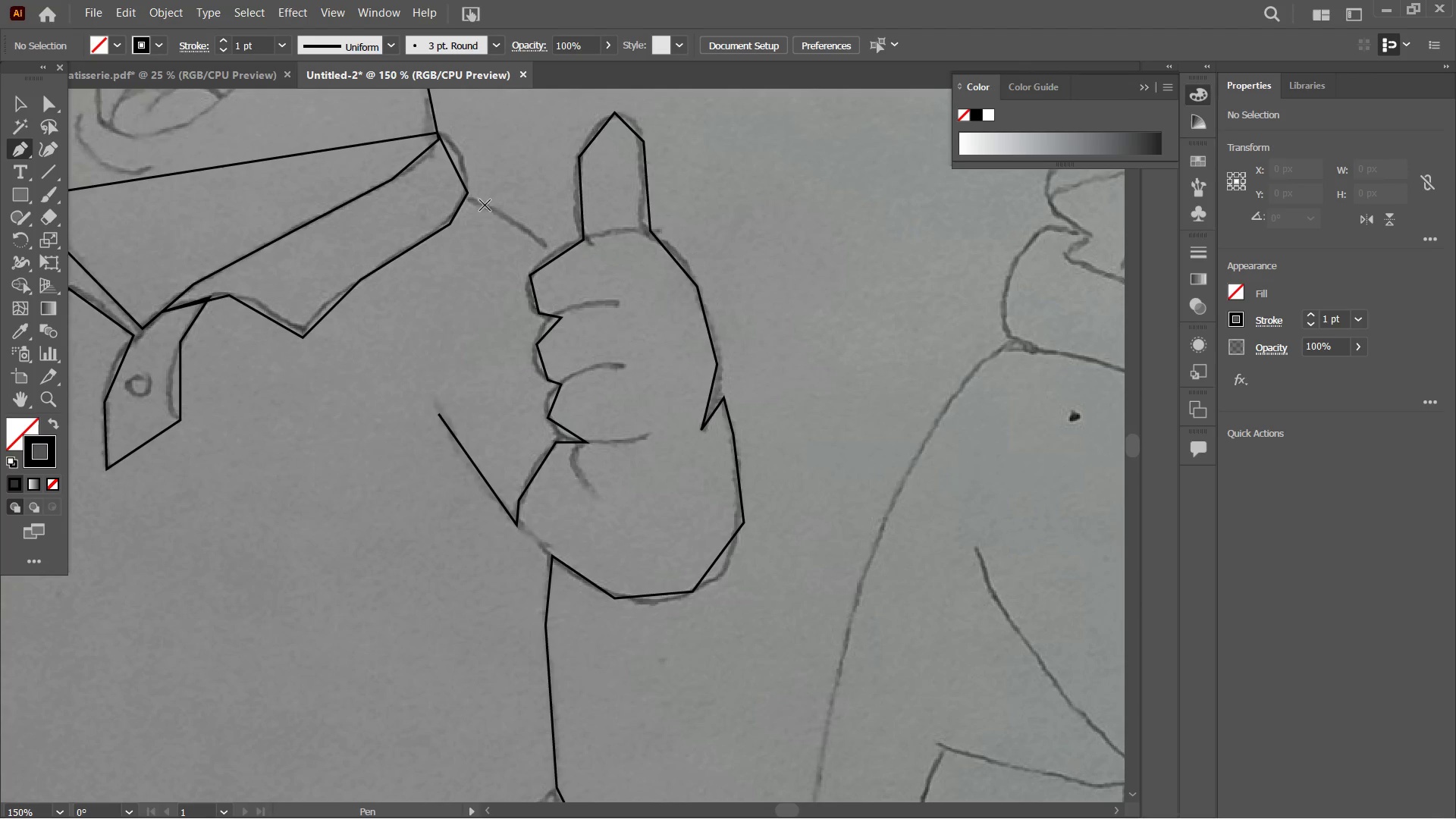 
left_click([468, 198])
 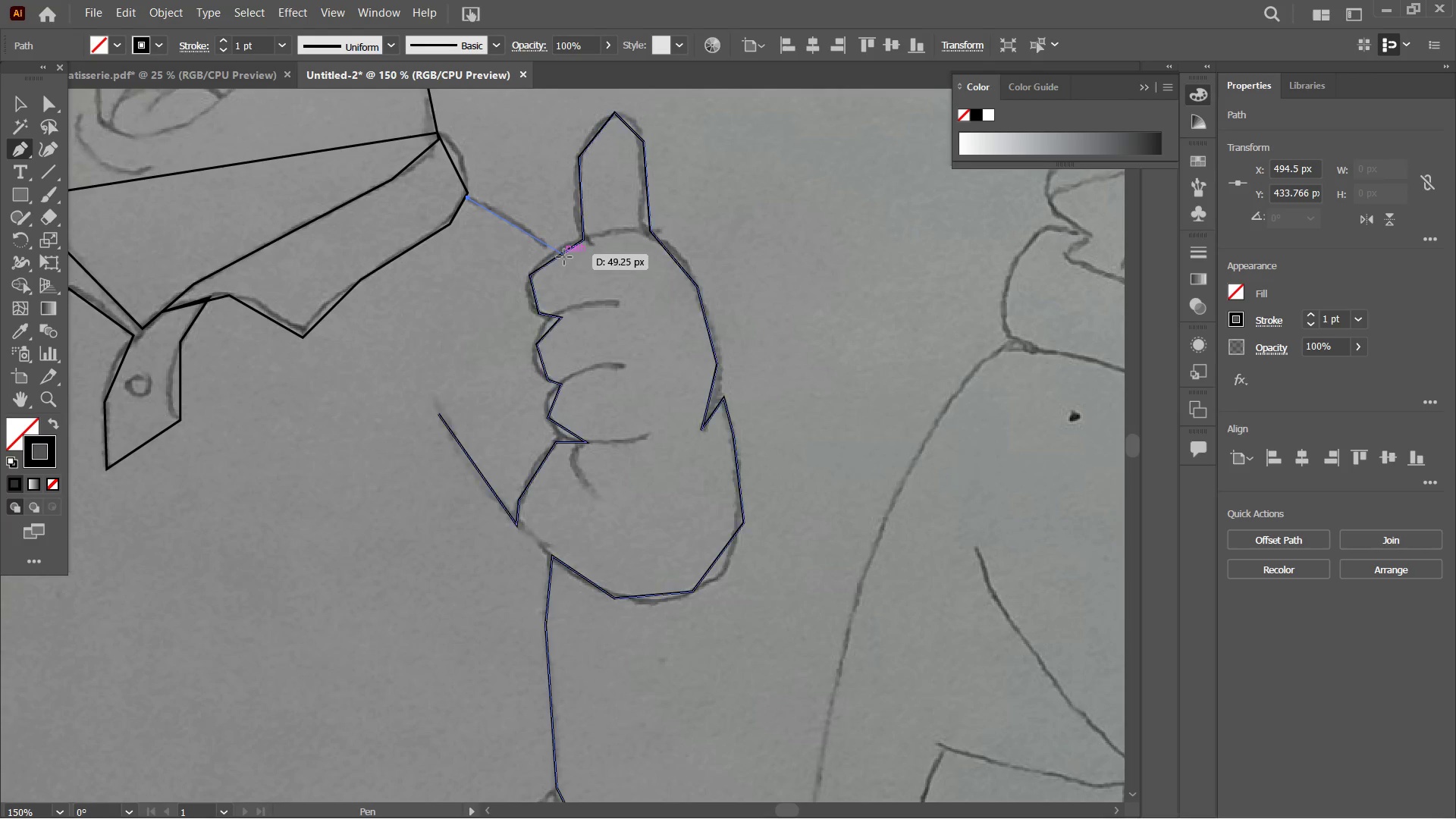 
left_click([565, 257])
 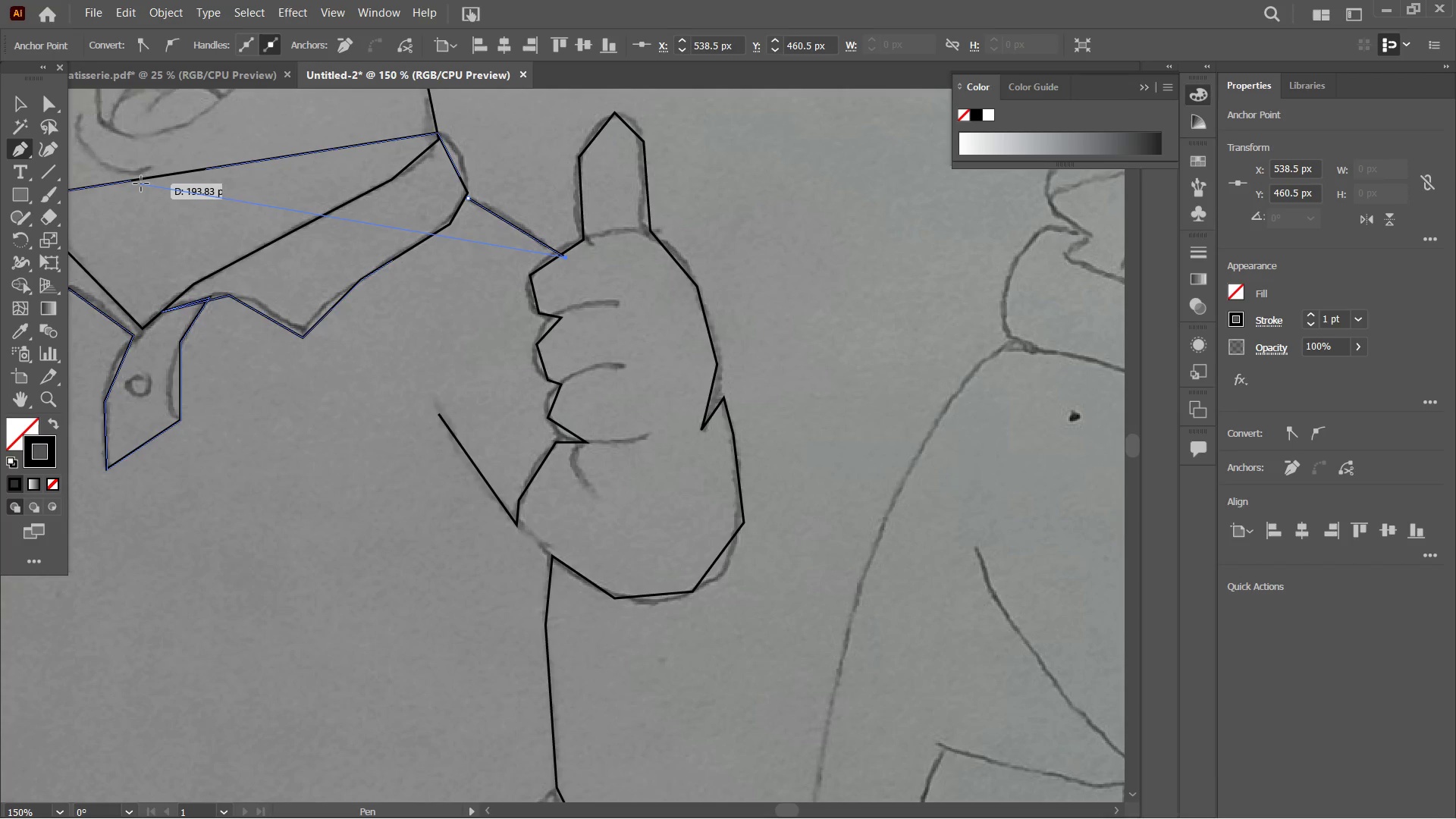 
key(Control+Z)
 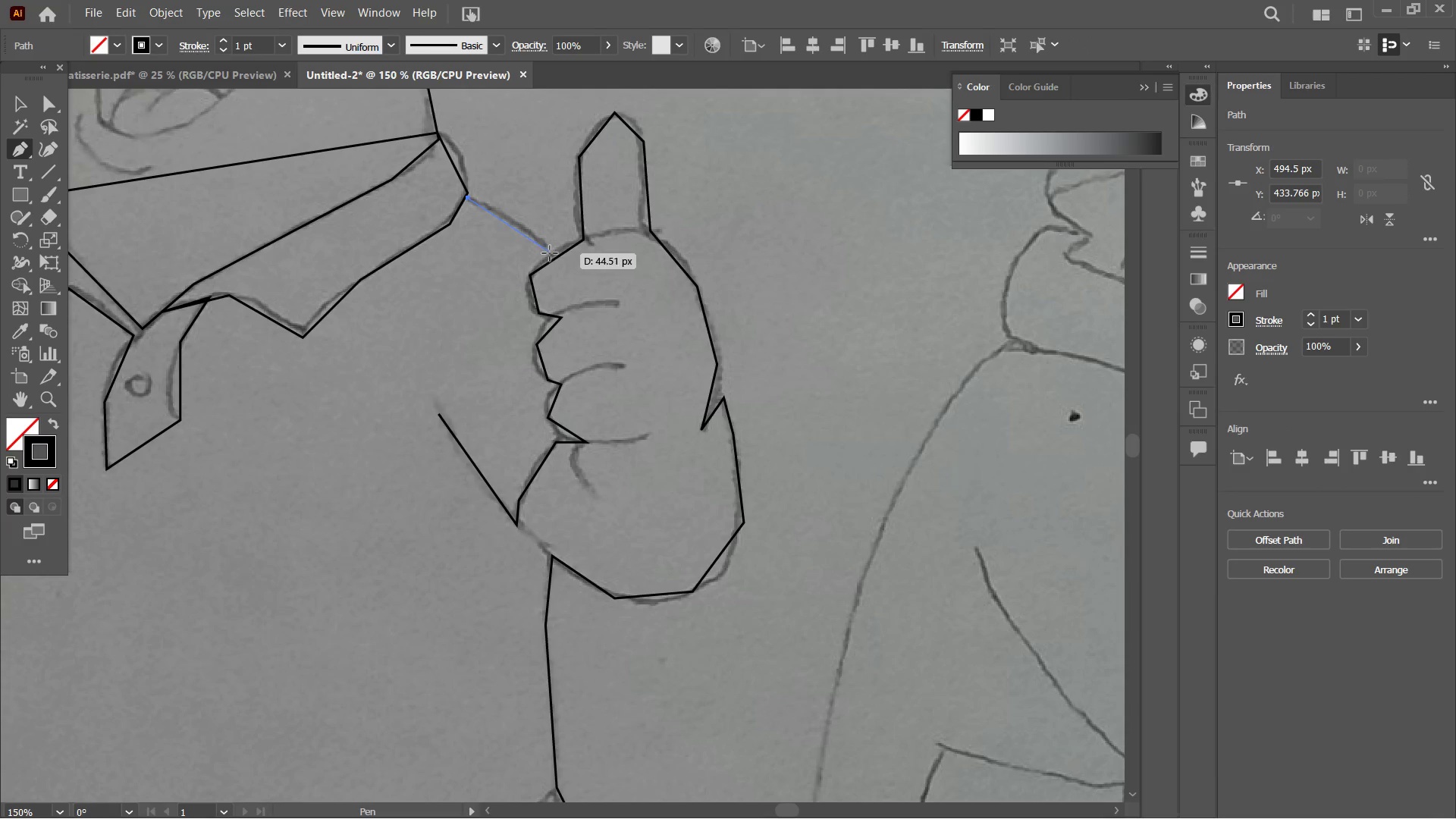 
left_click([560, 257])
 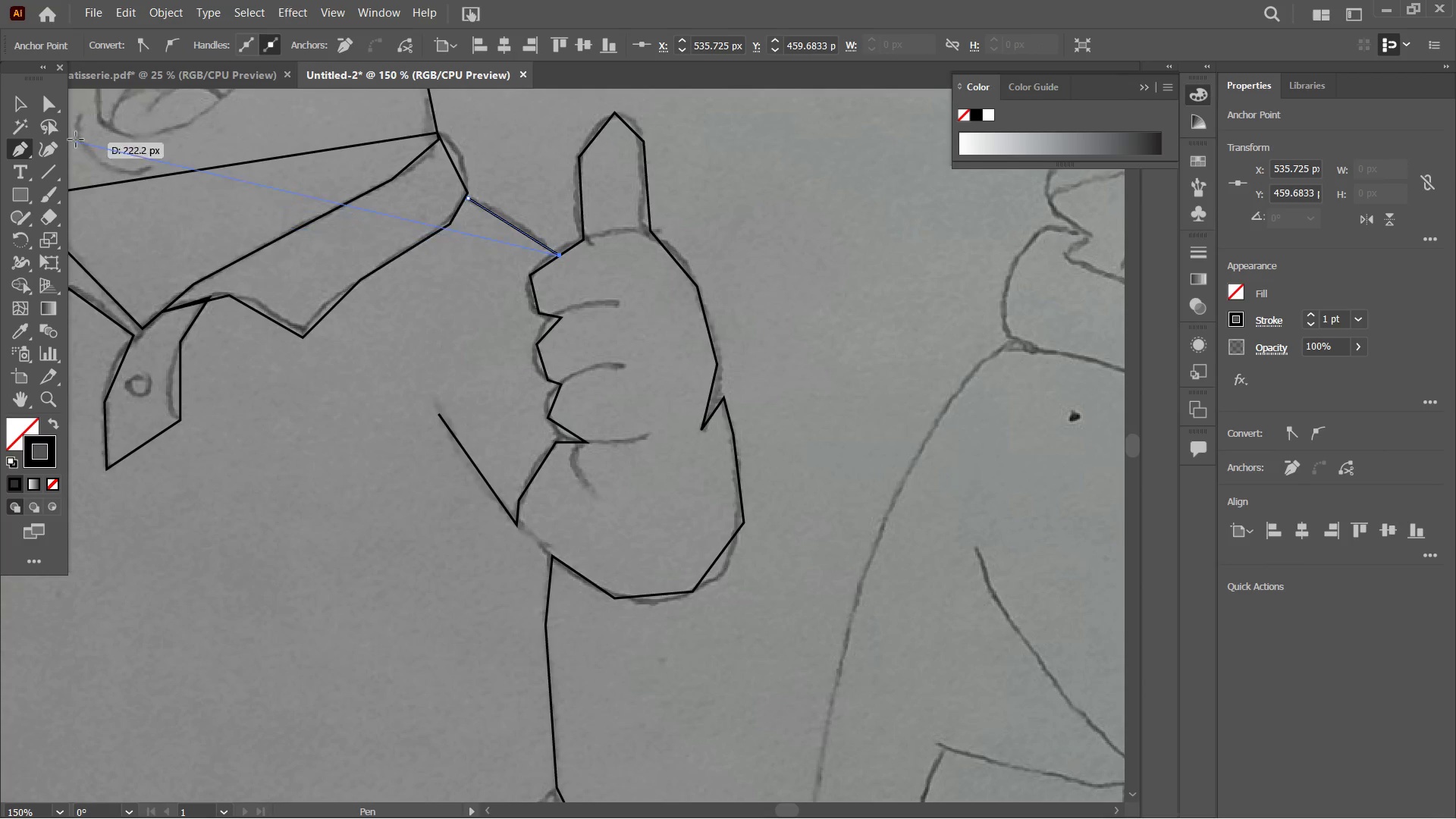 
left_click([5, 97])
 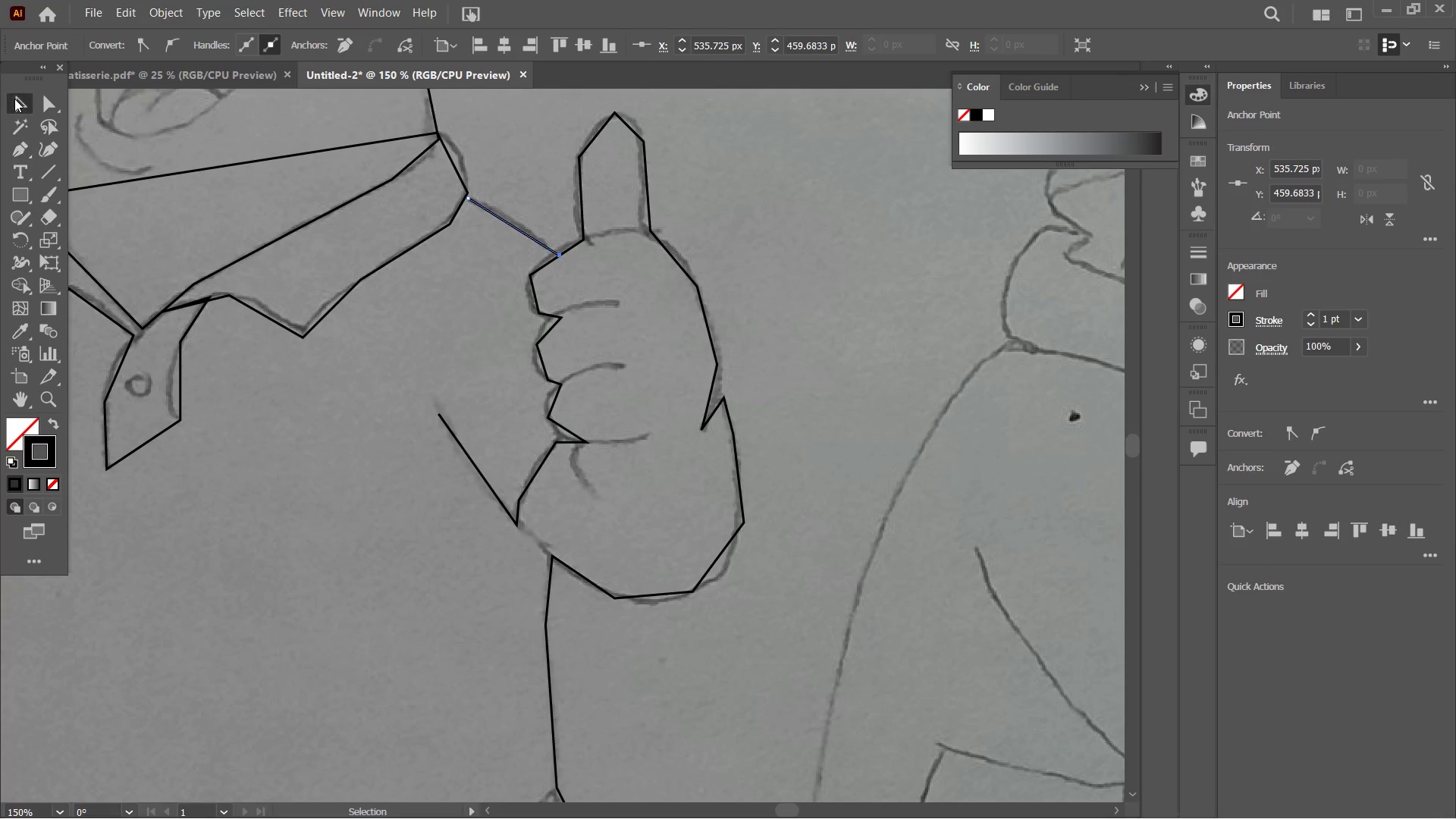 
double_click([14, 99])
 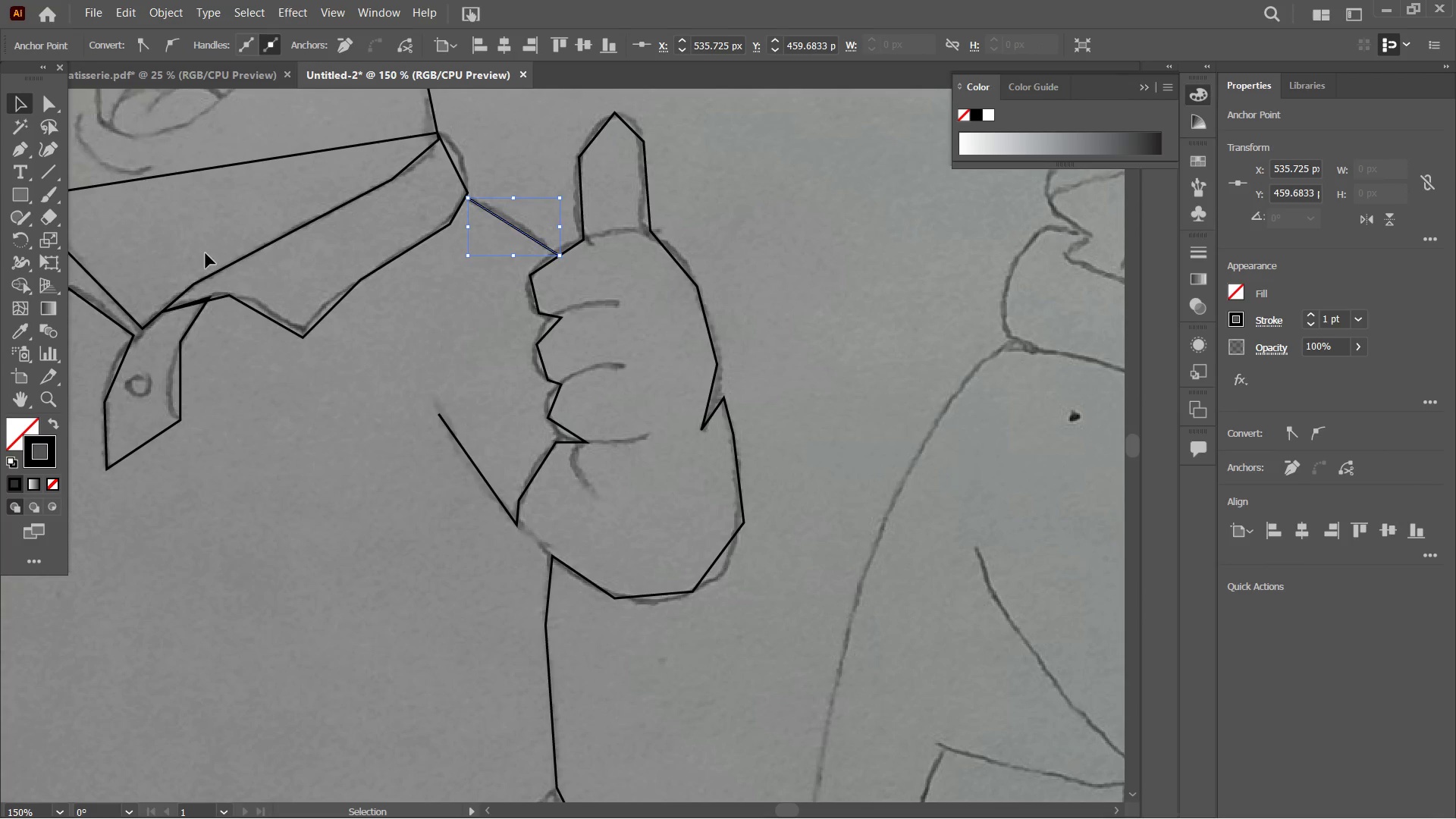 
hold_key(key=Space, duration=1.5)
 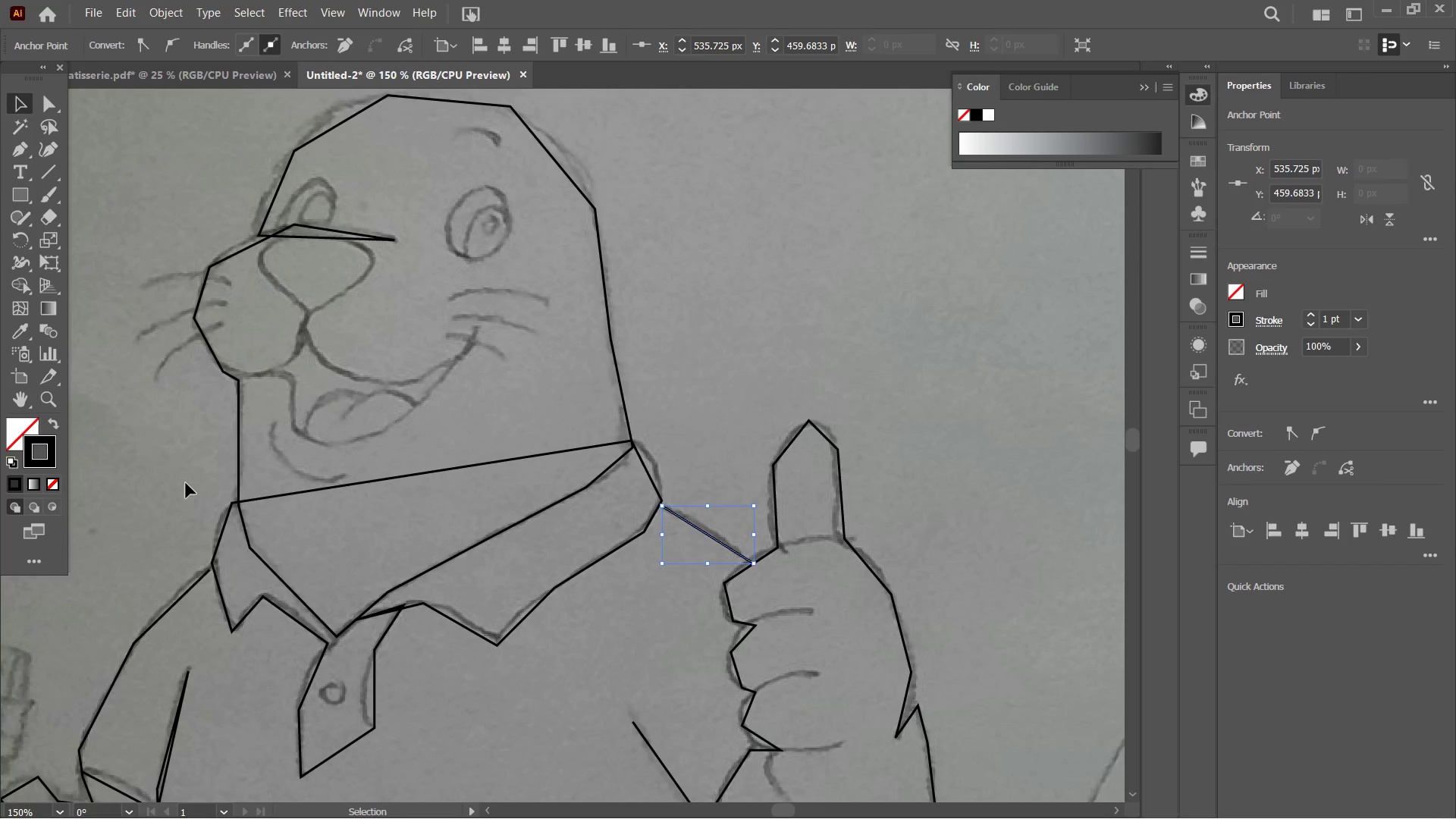 
left_click_drag(start_coordinate=[303, 347], to_coordinate=[497, 654])
 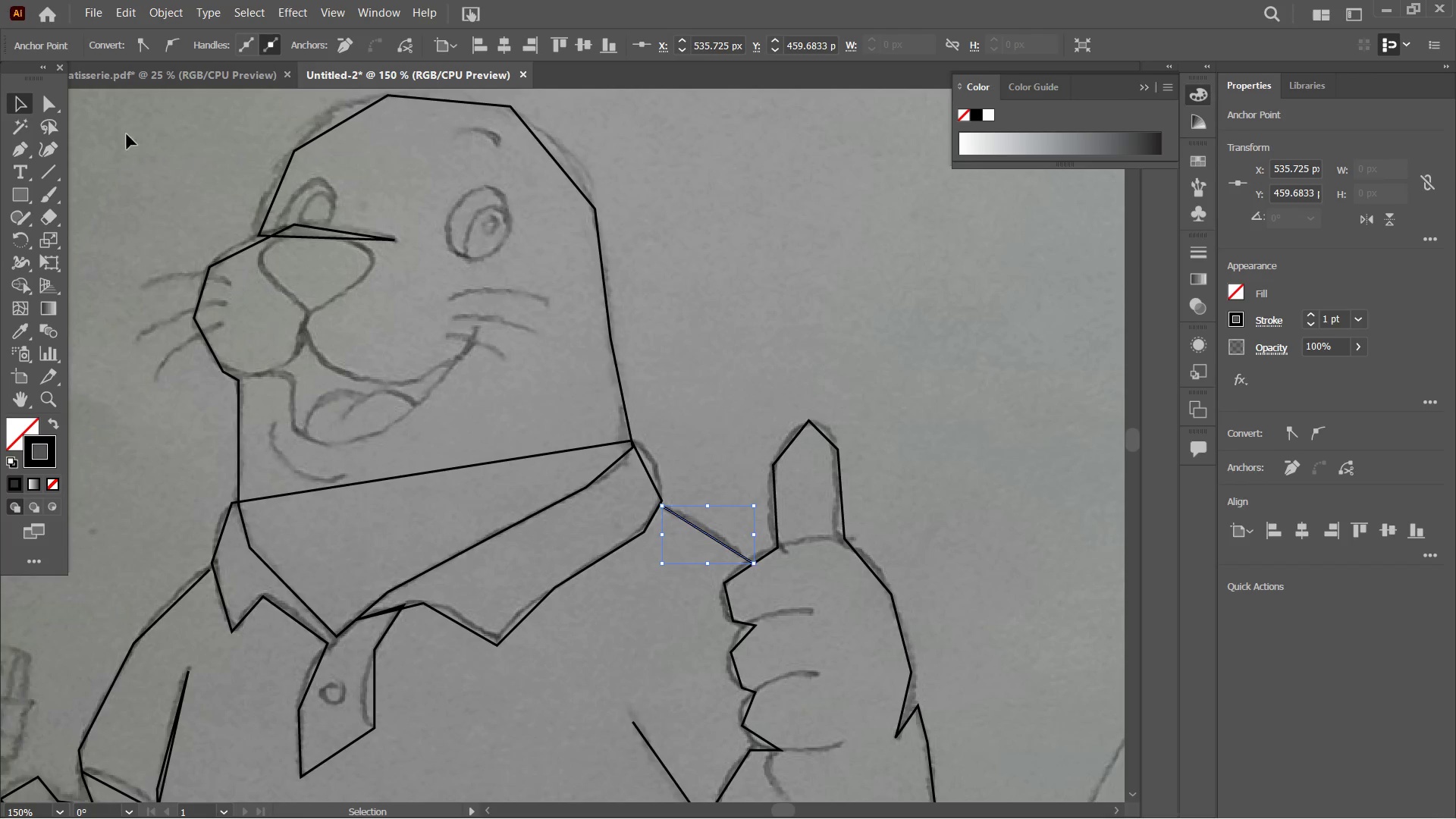 
hold_key(key=Space, duration=0.39)
 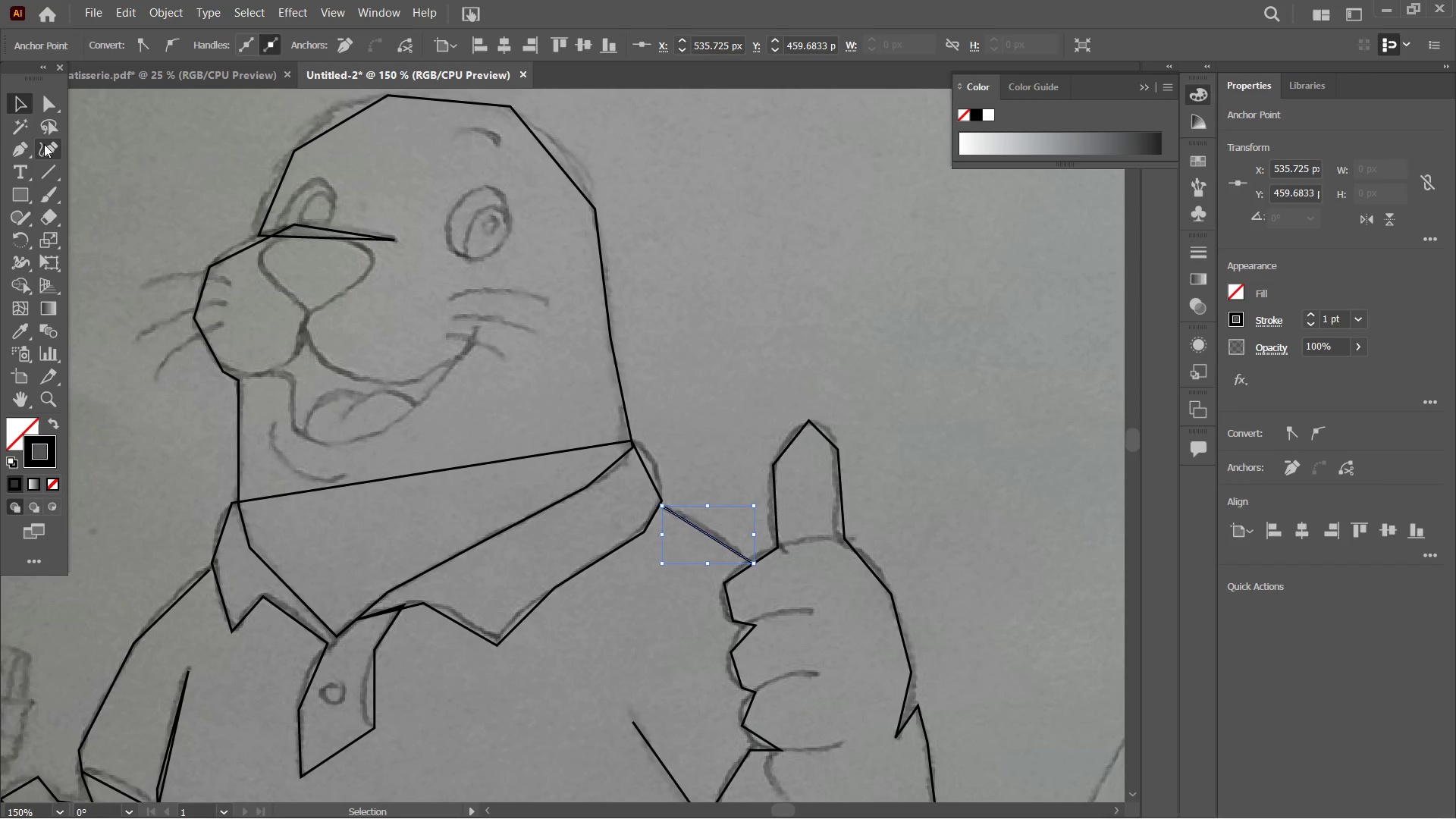 
left_click([27, 138])
 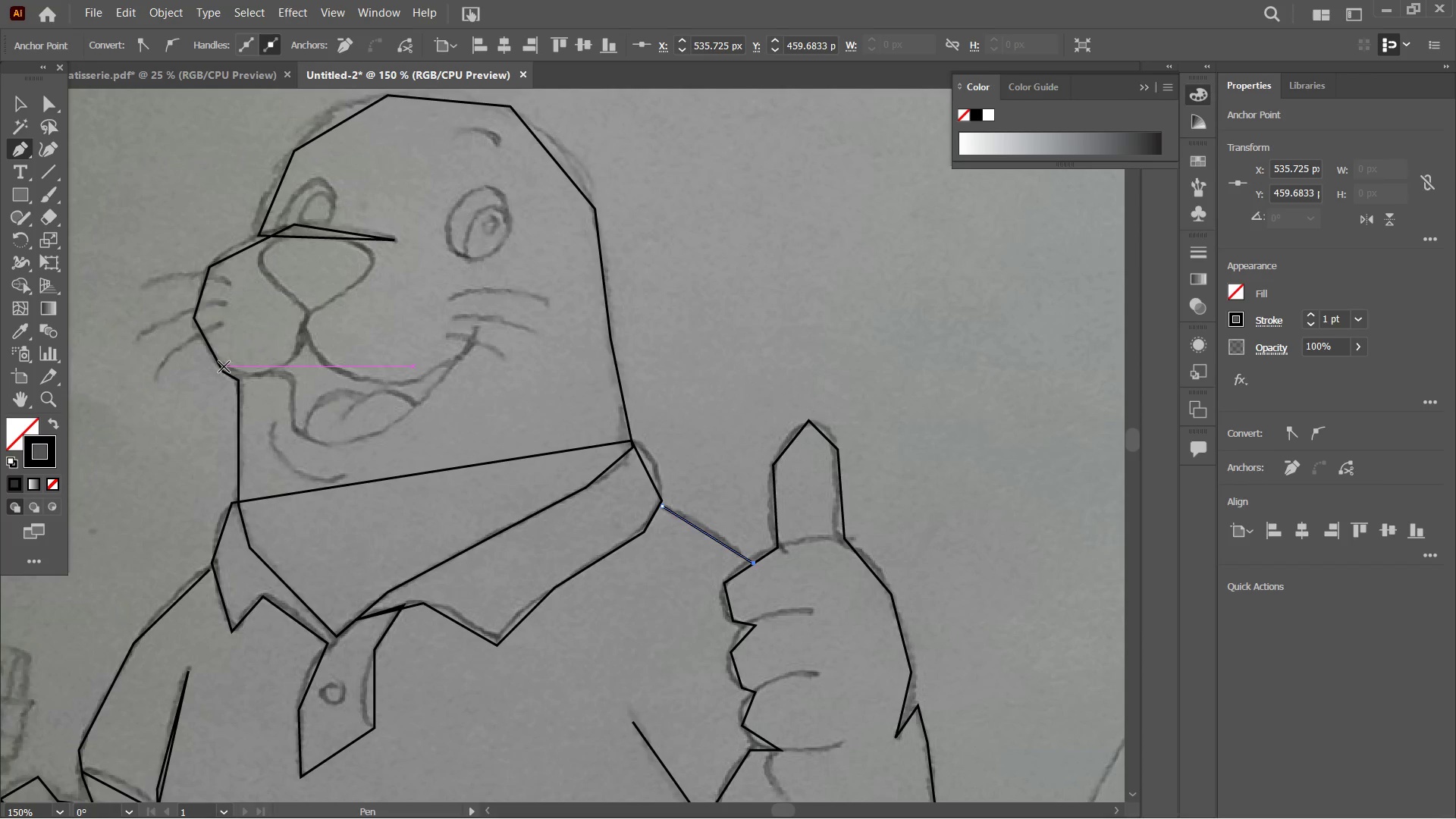 
wait(6.12)
 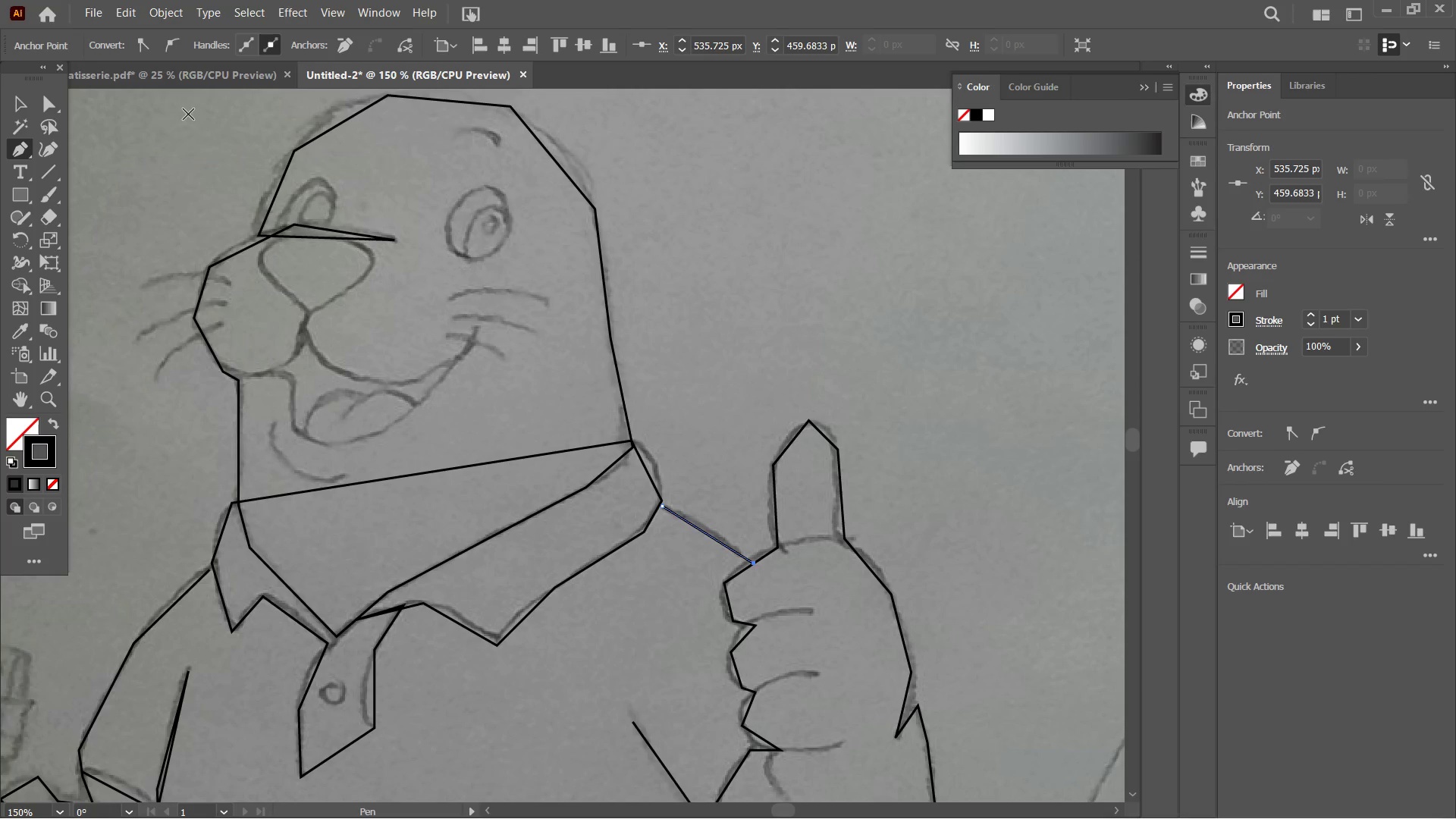 
left_click([224, 366])
 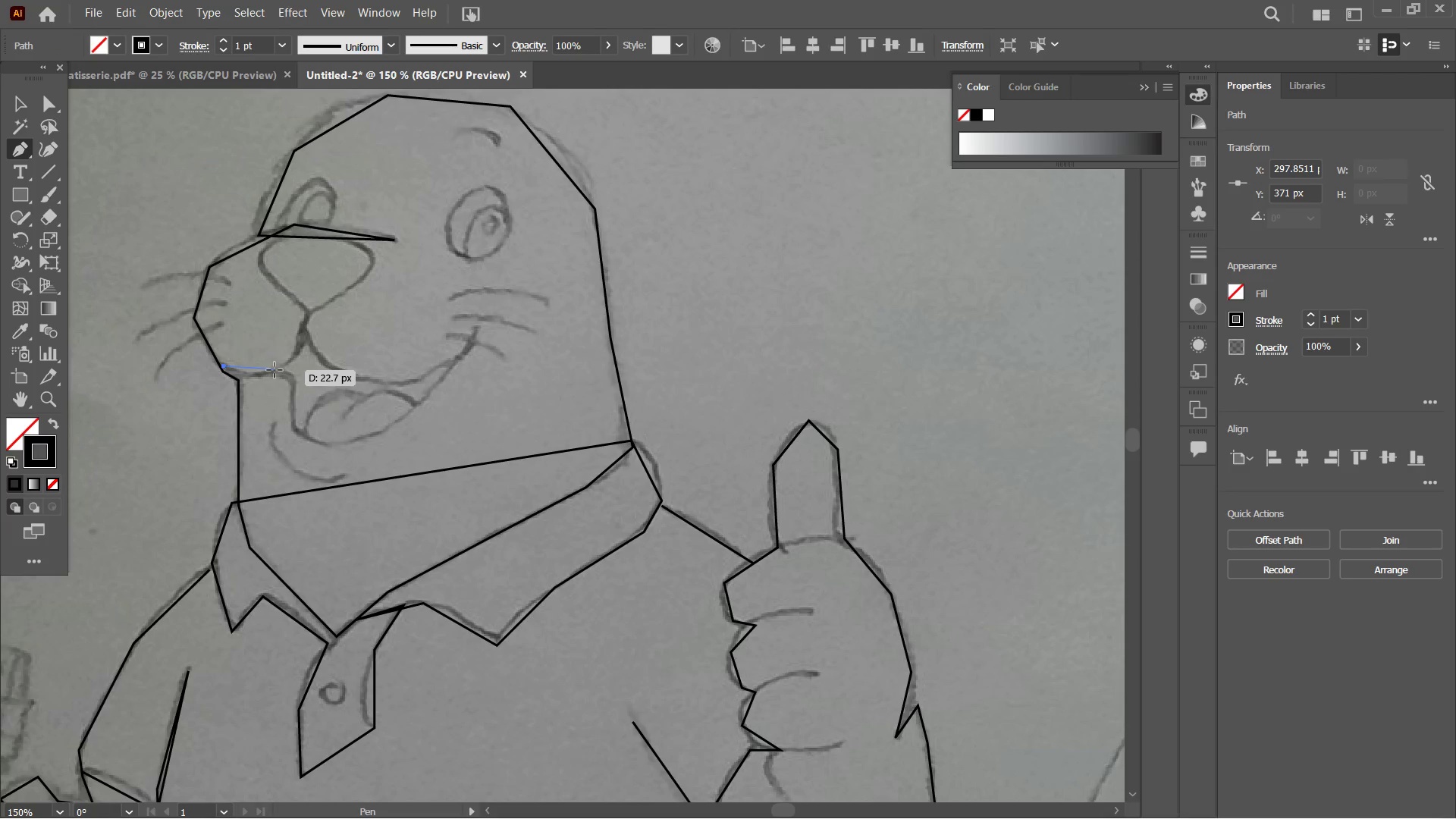 
left_click([275, 372])
 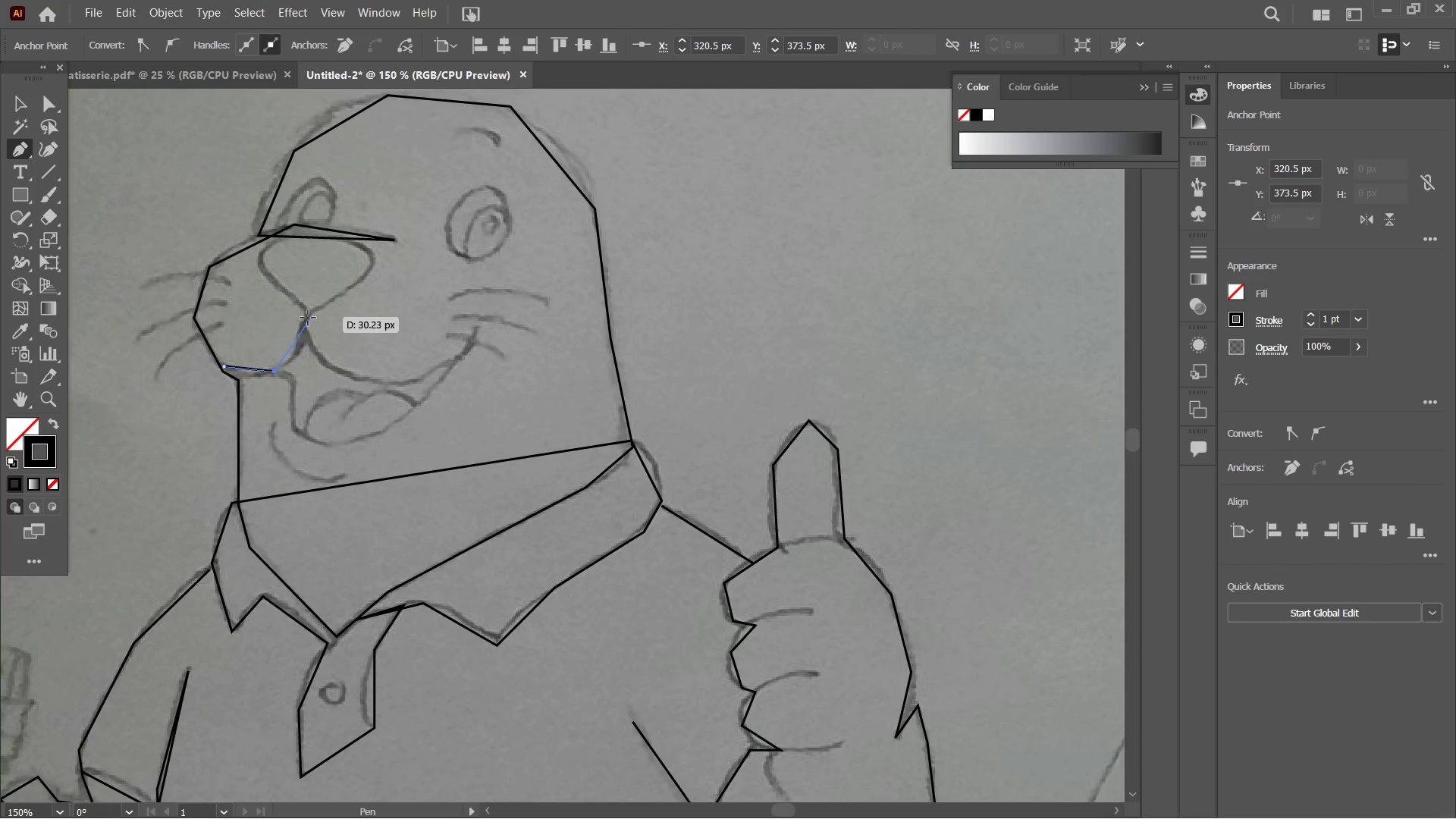 
left_click([301, 351])
 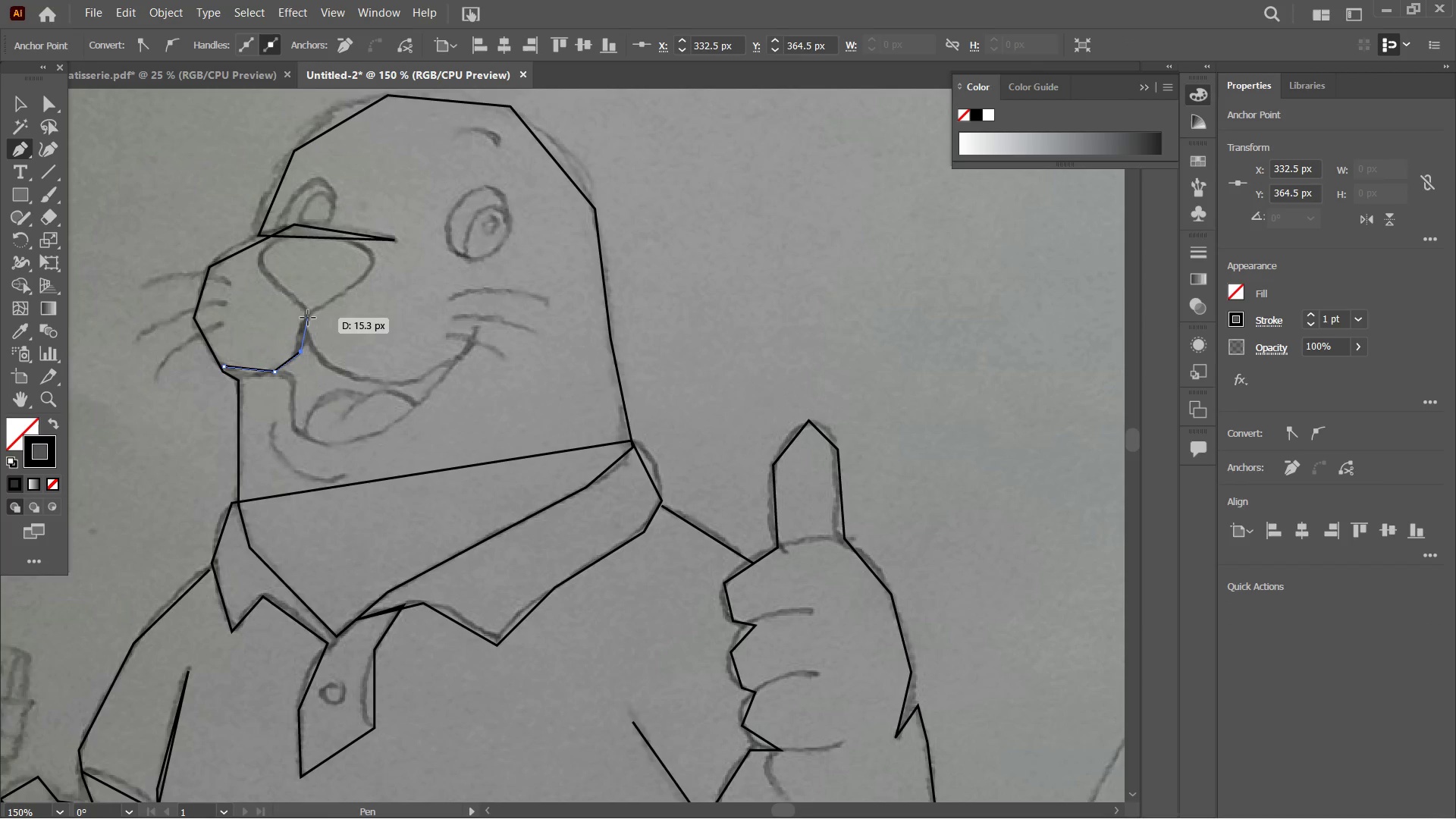 
left_click([308, 318])
 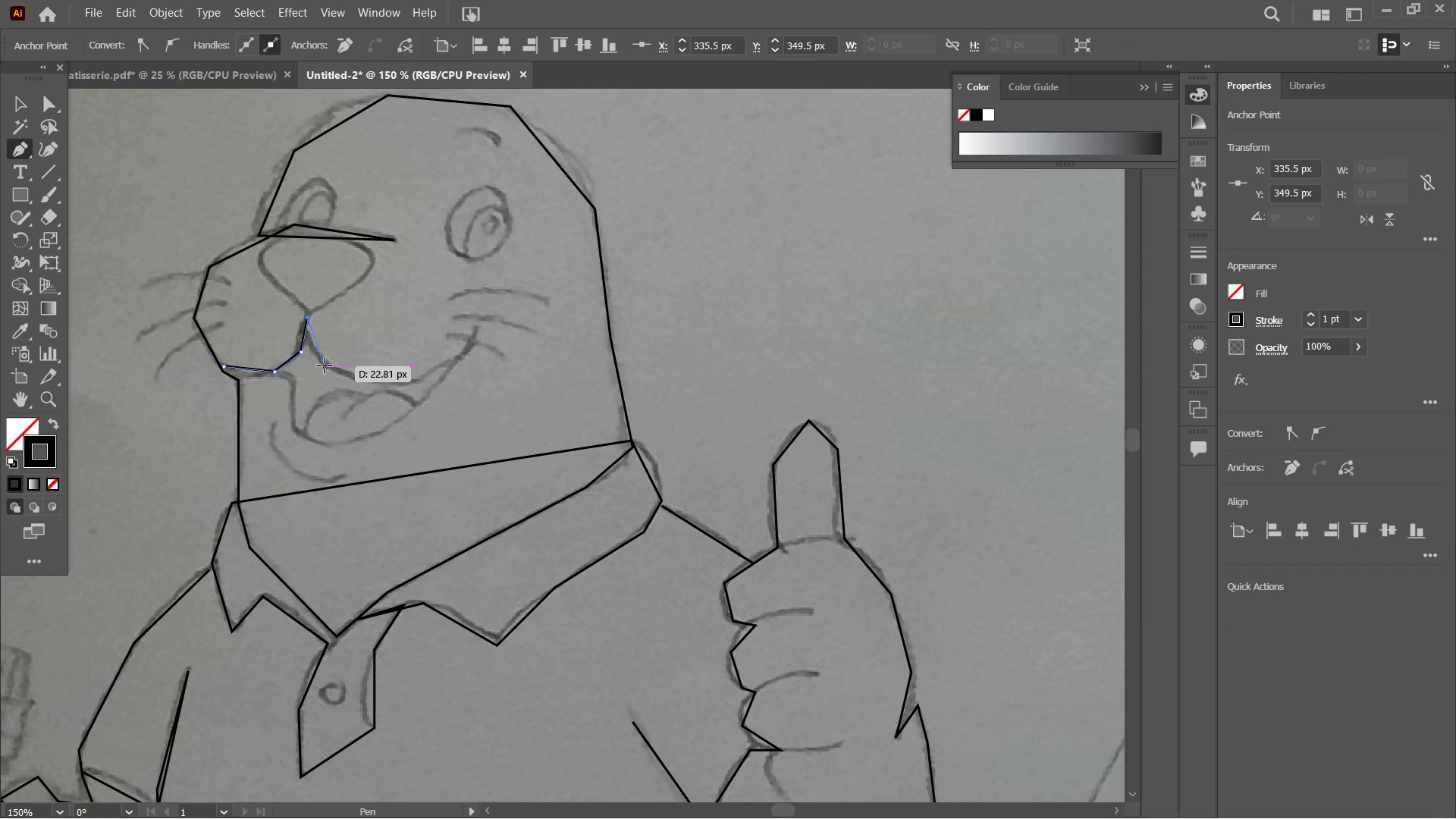 
left_click([323, 366])
 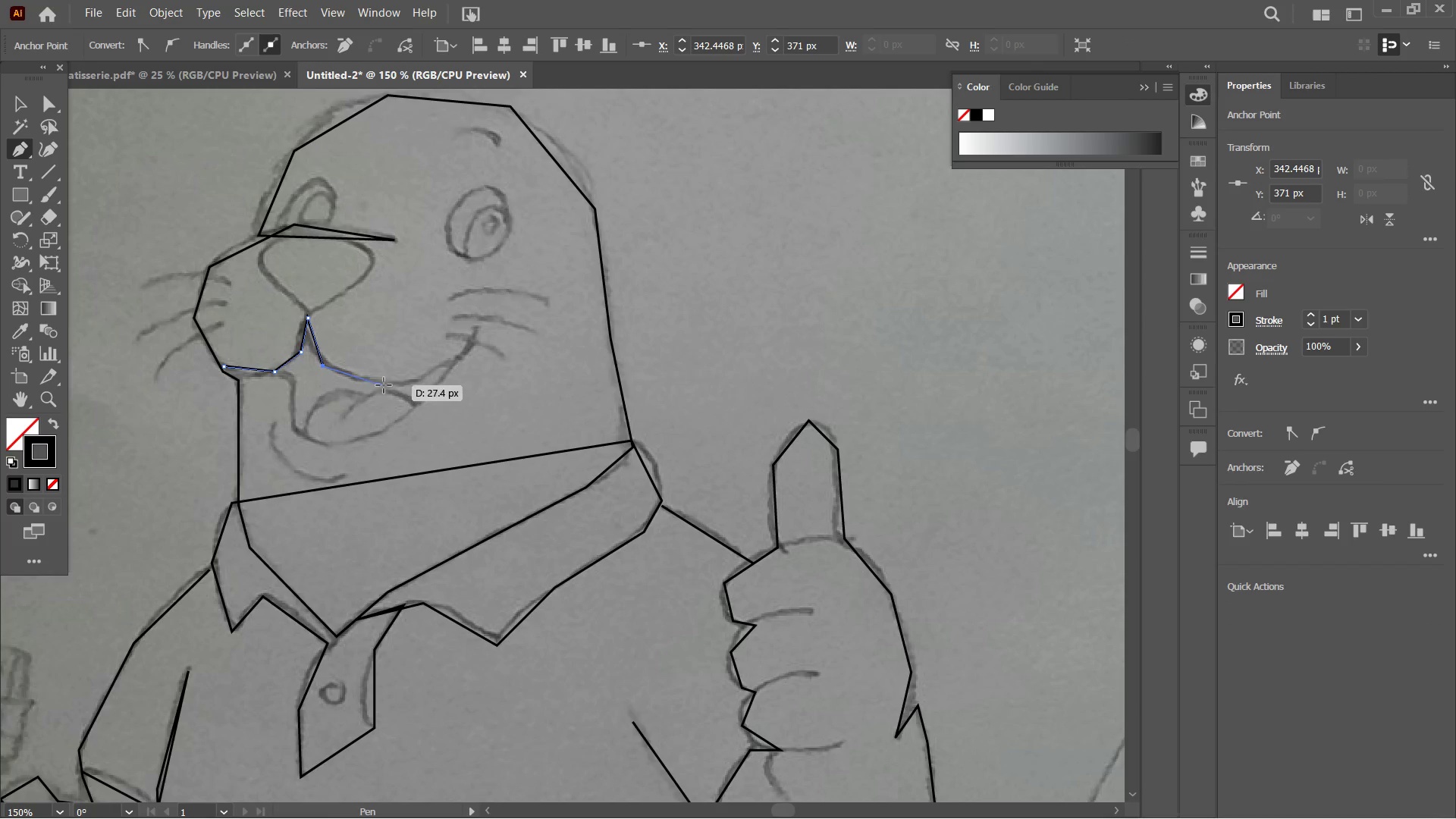 
left_click([388, 384])
 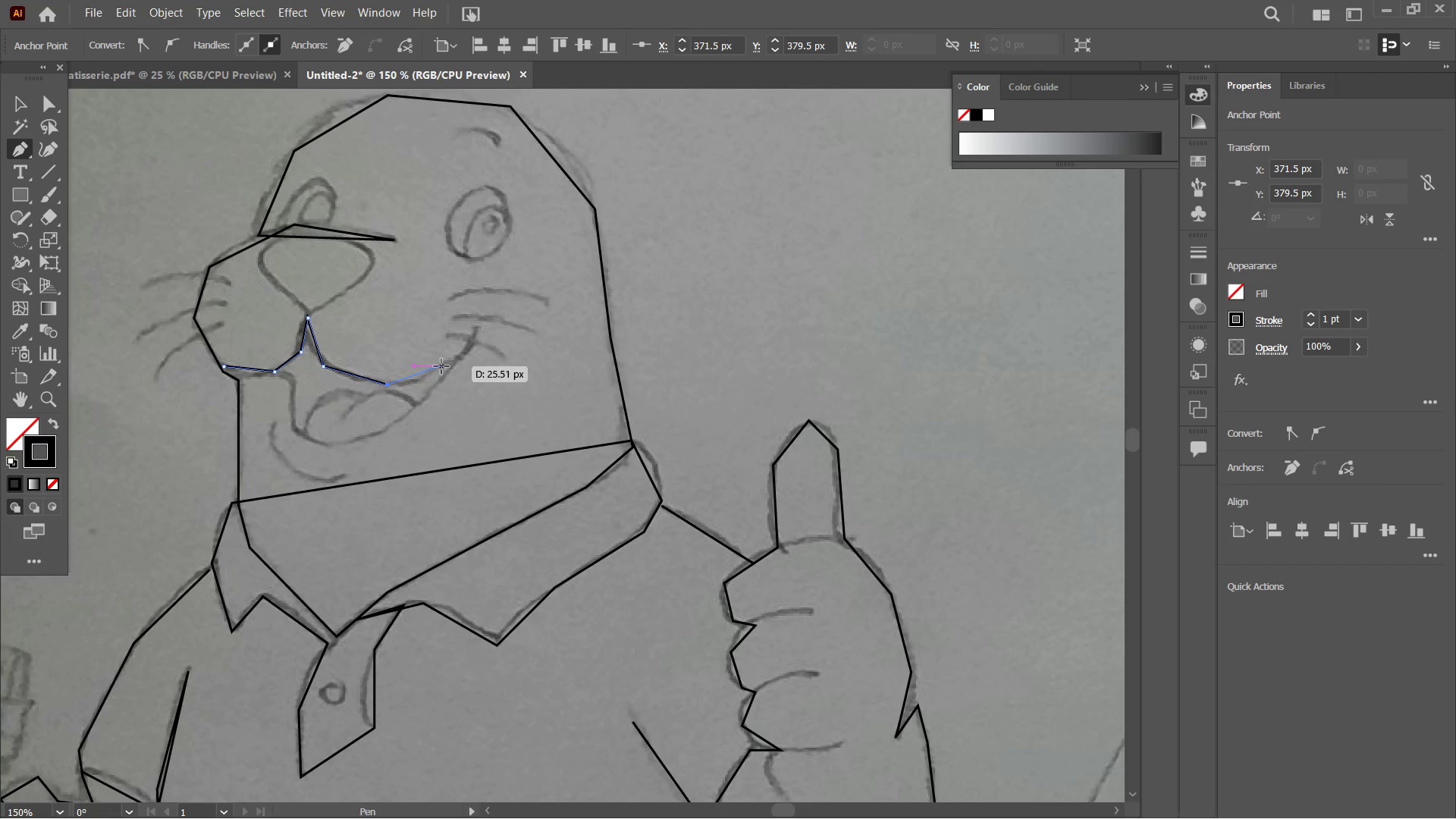 
left_click([450, 365])
 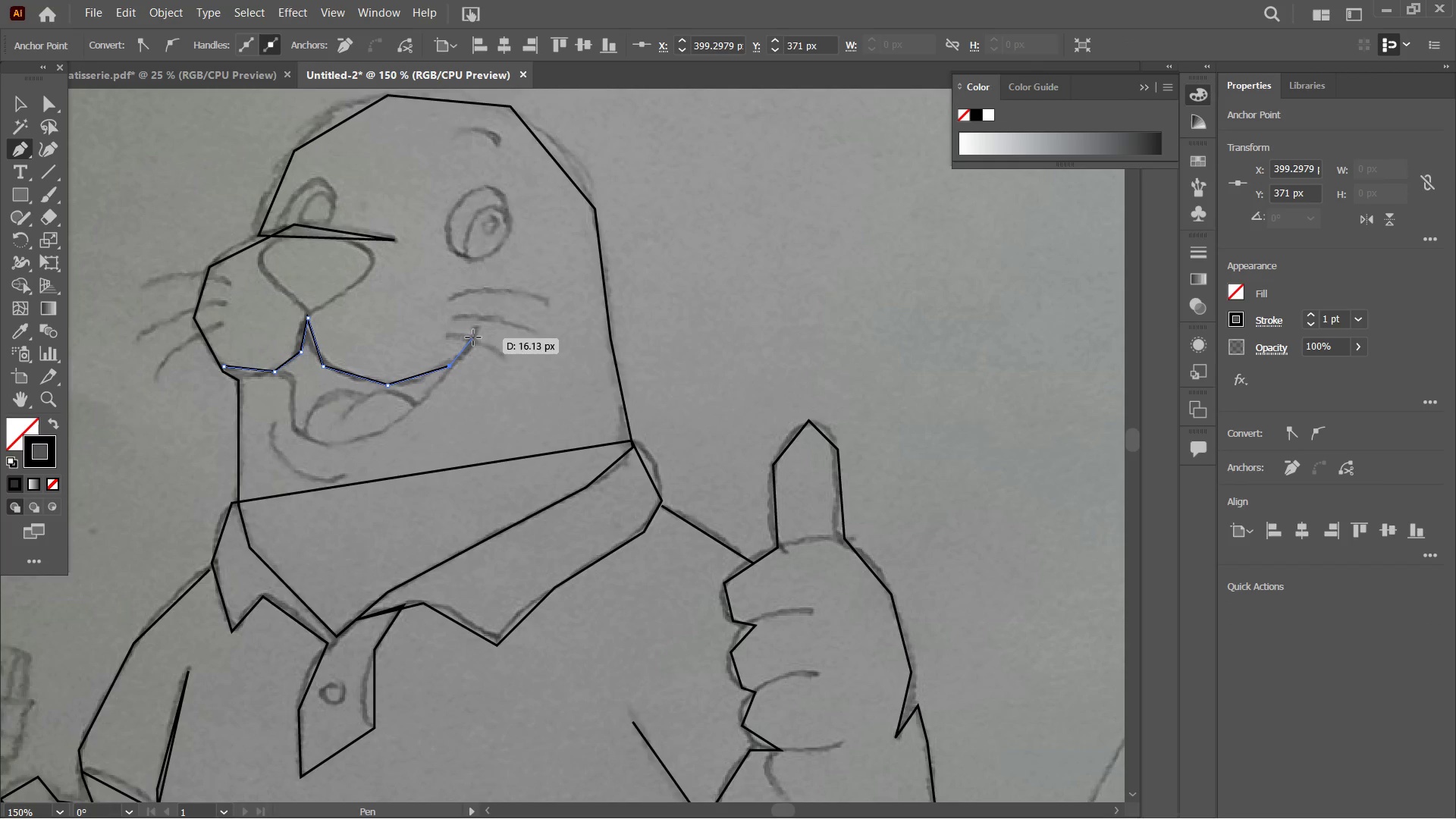 
left_click([474, 336])
 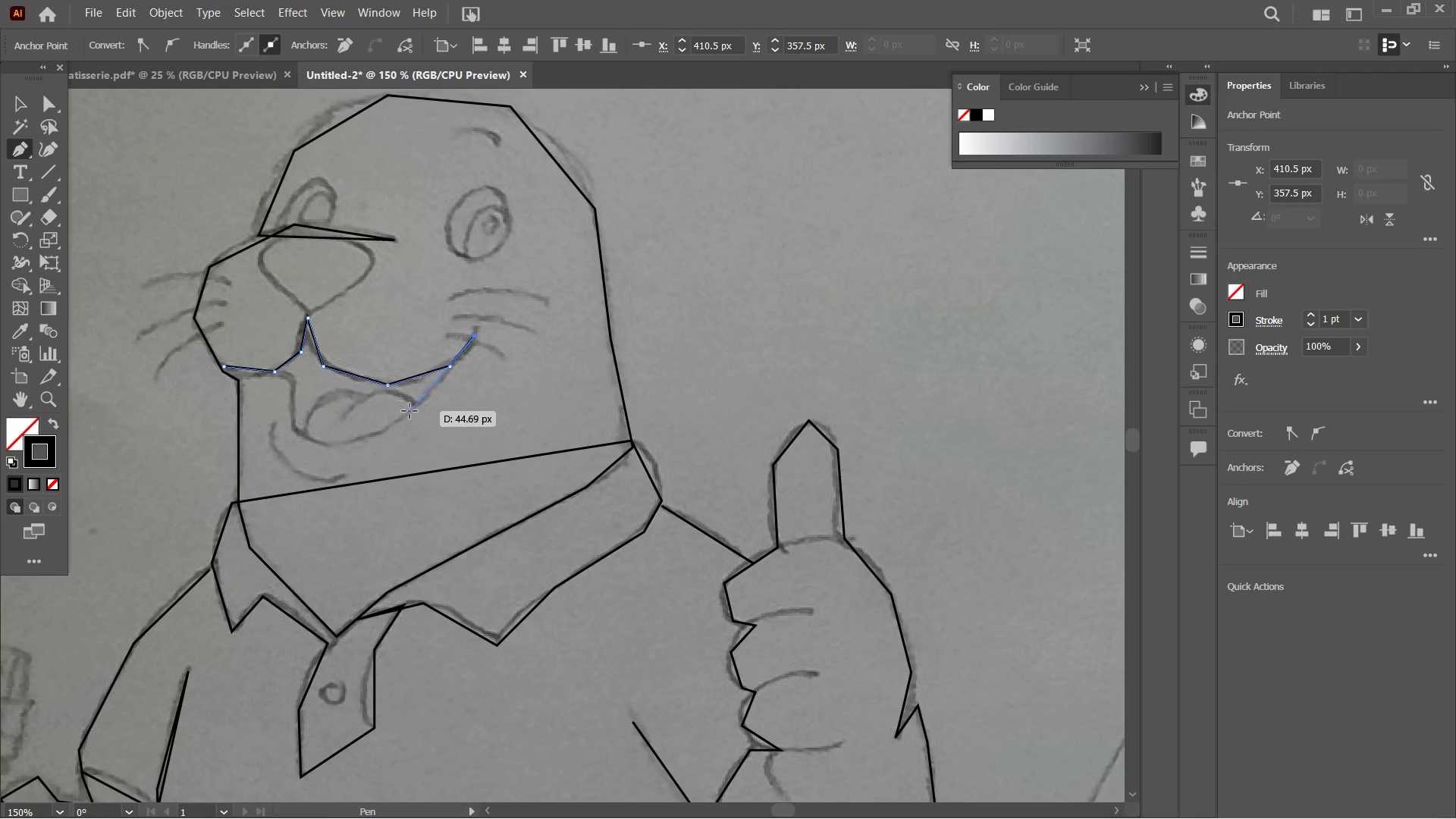 
left_click([410, 413])
 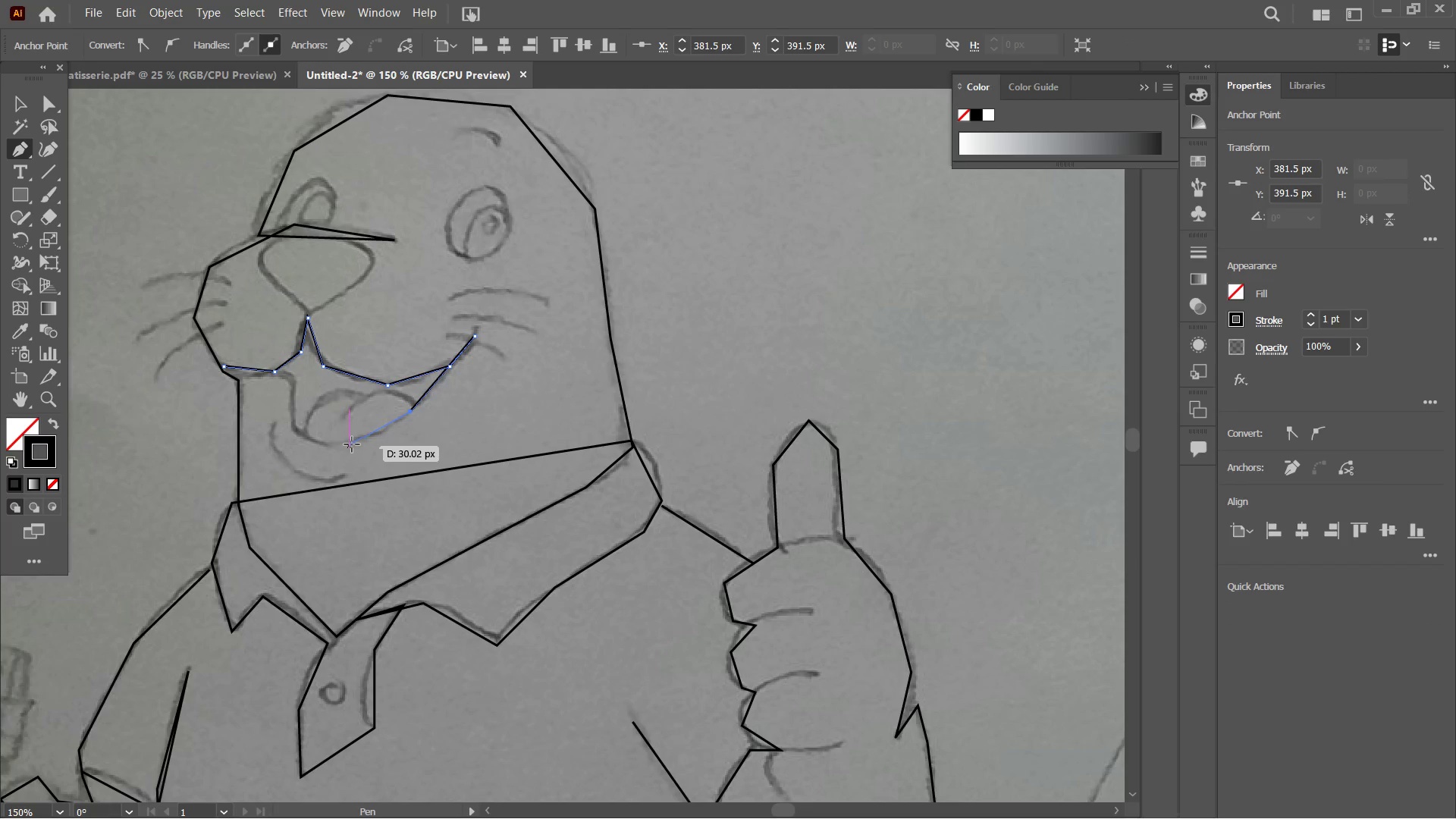 
left_click([352, 442])
 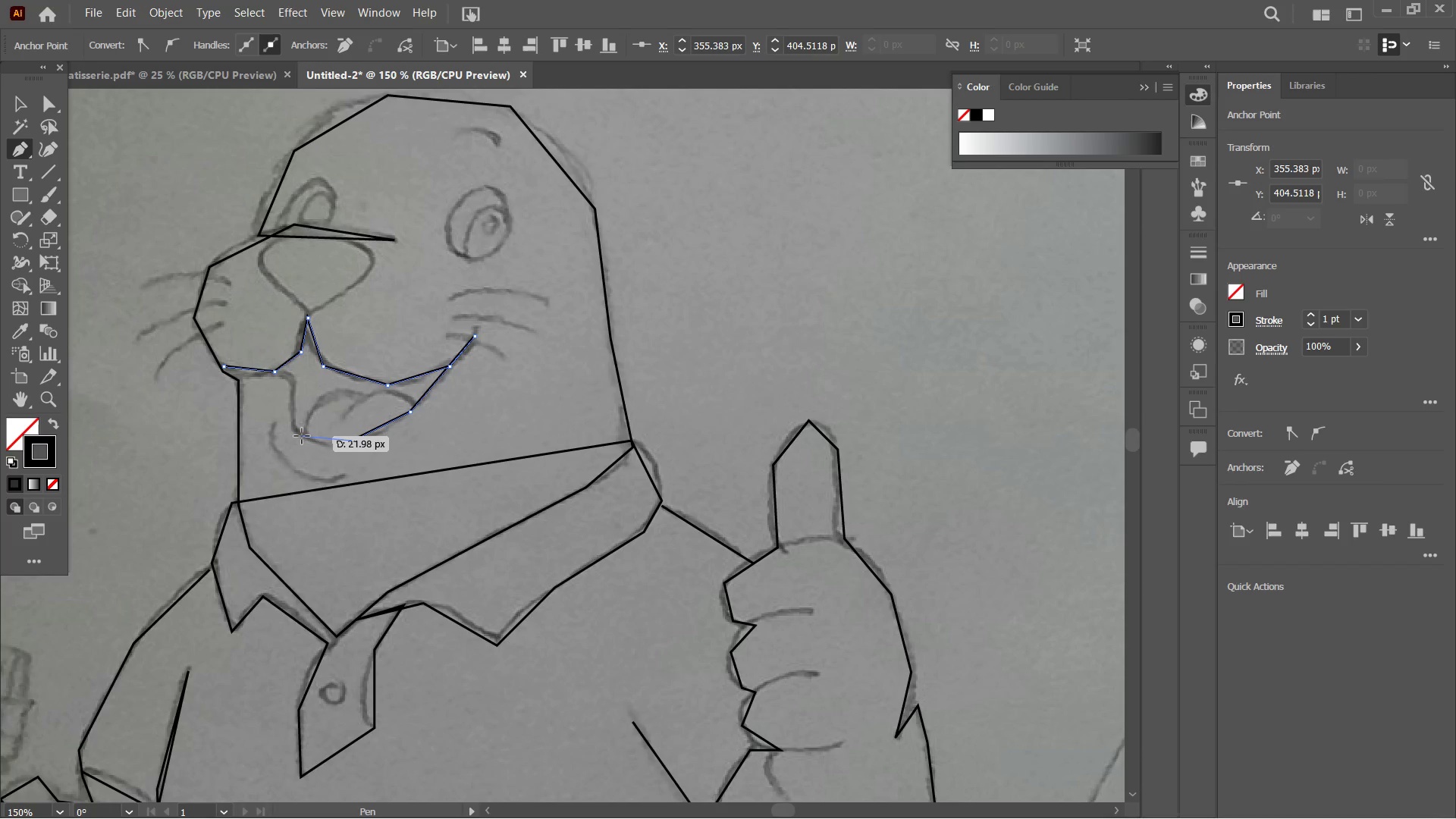 
left_click([310, 439])
 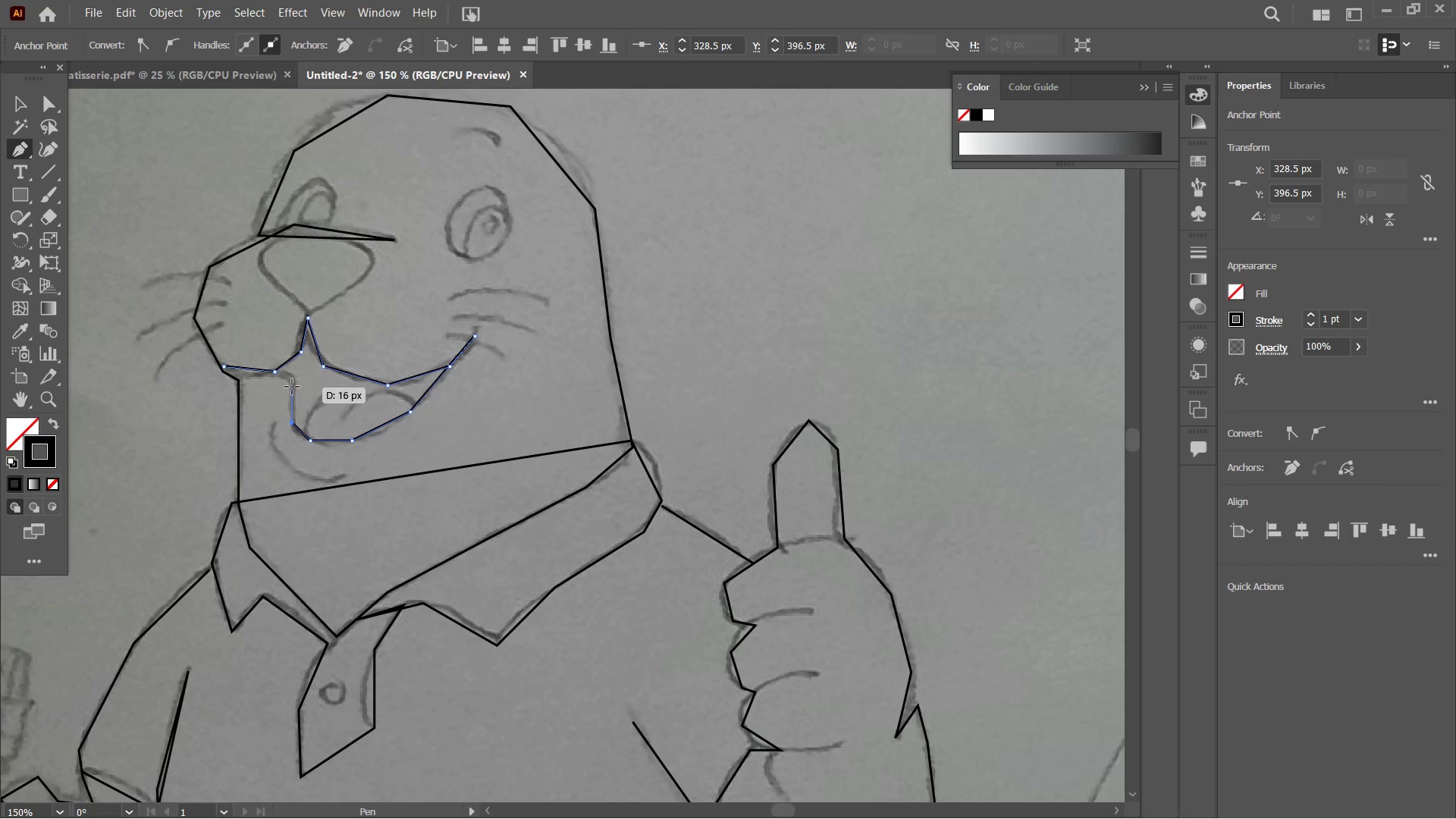 
left_click([291, 377])
 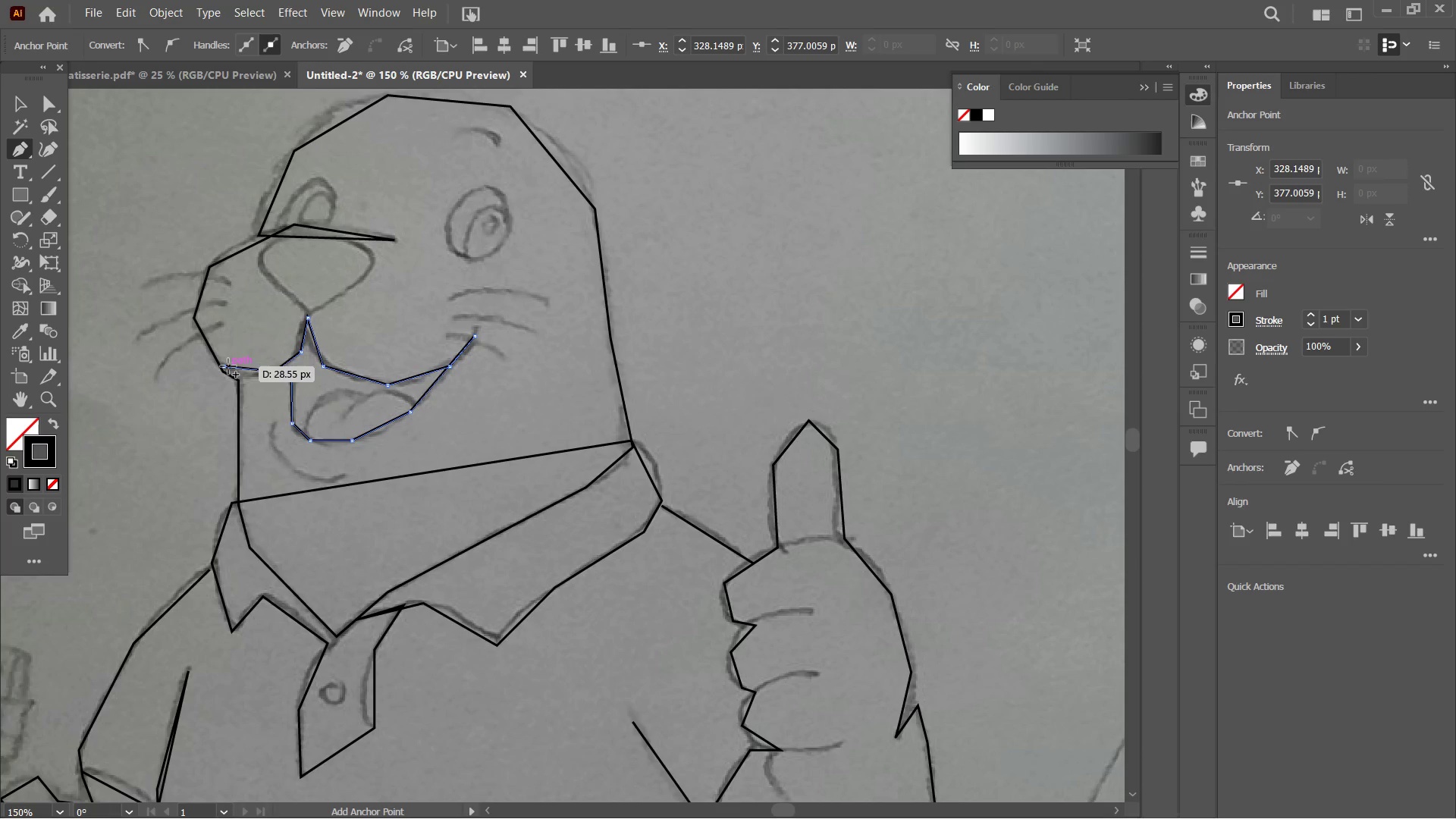 
left_click([227, 366])
 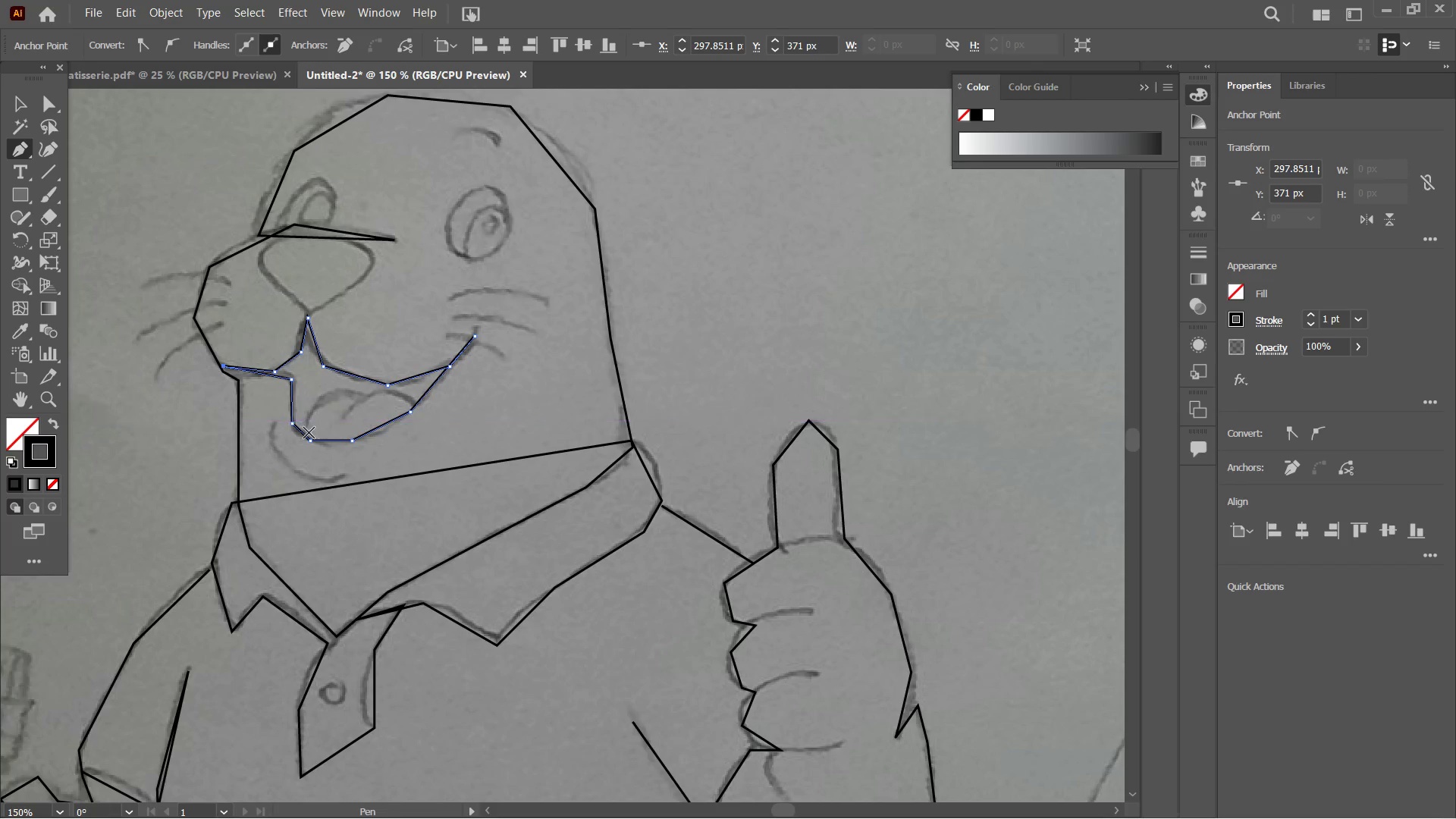 
left_click([306, 434])
 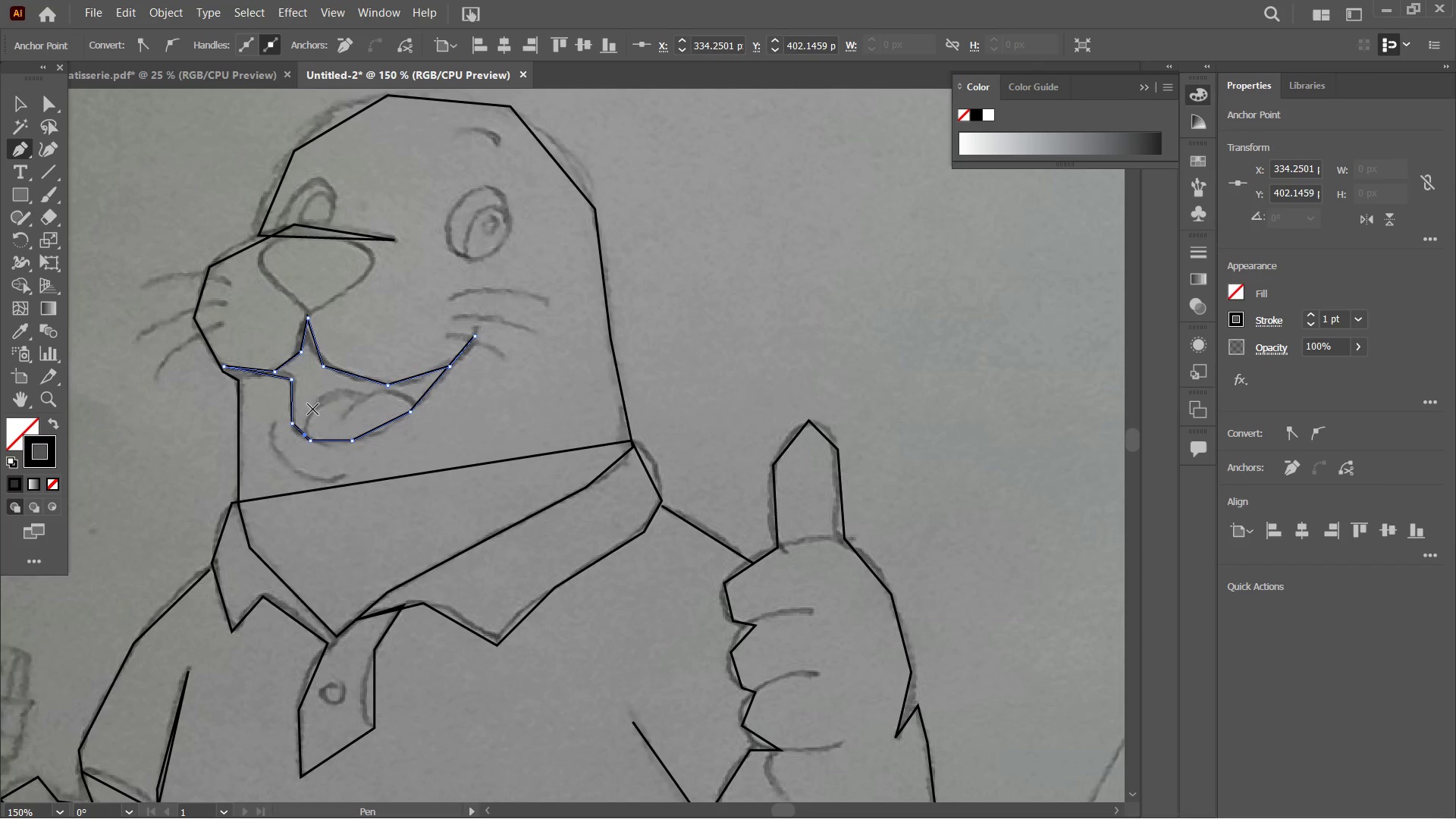 
left_click([314, 408])
 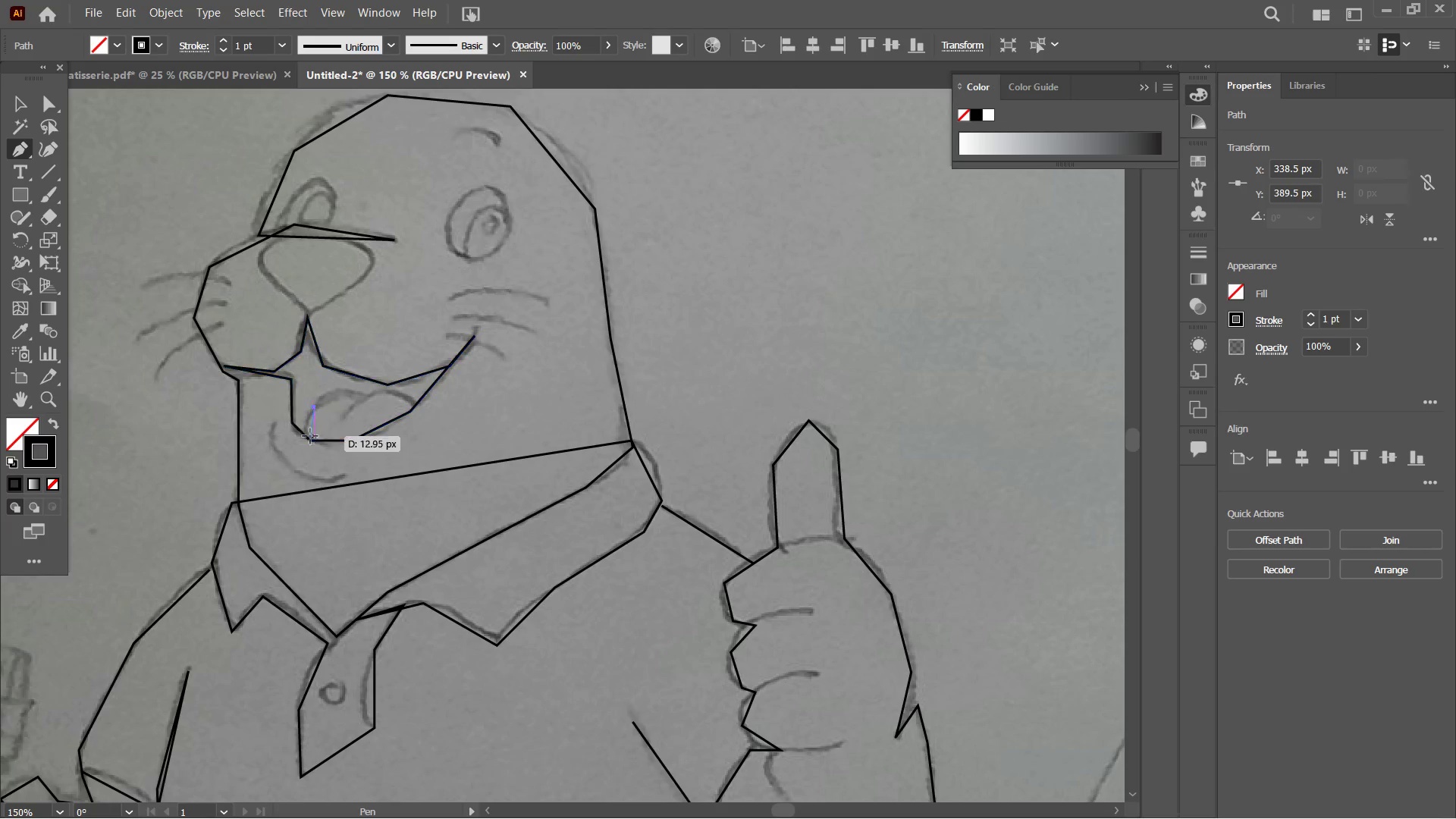 
key(Control+Z)
 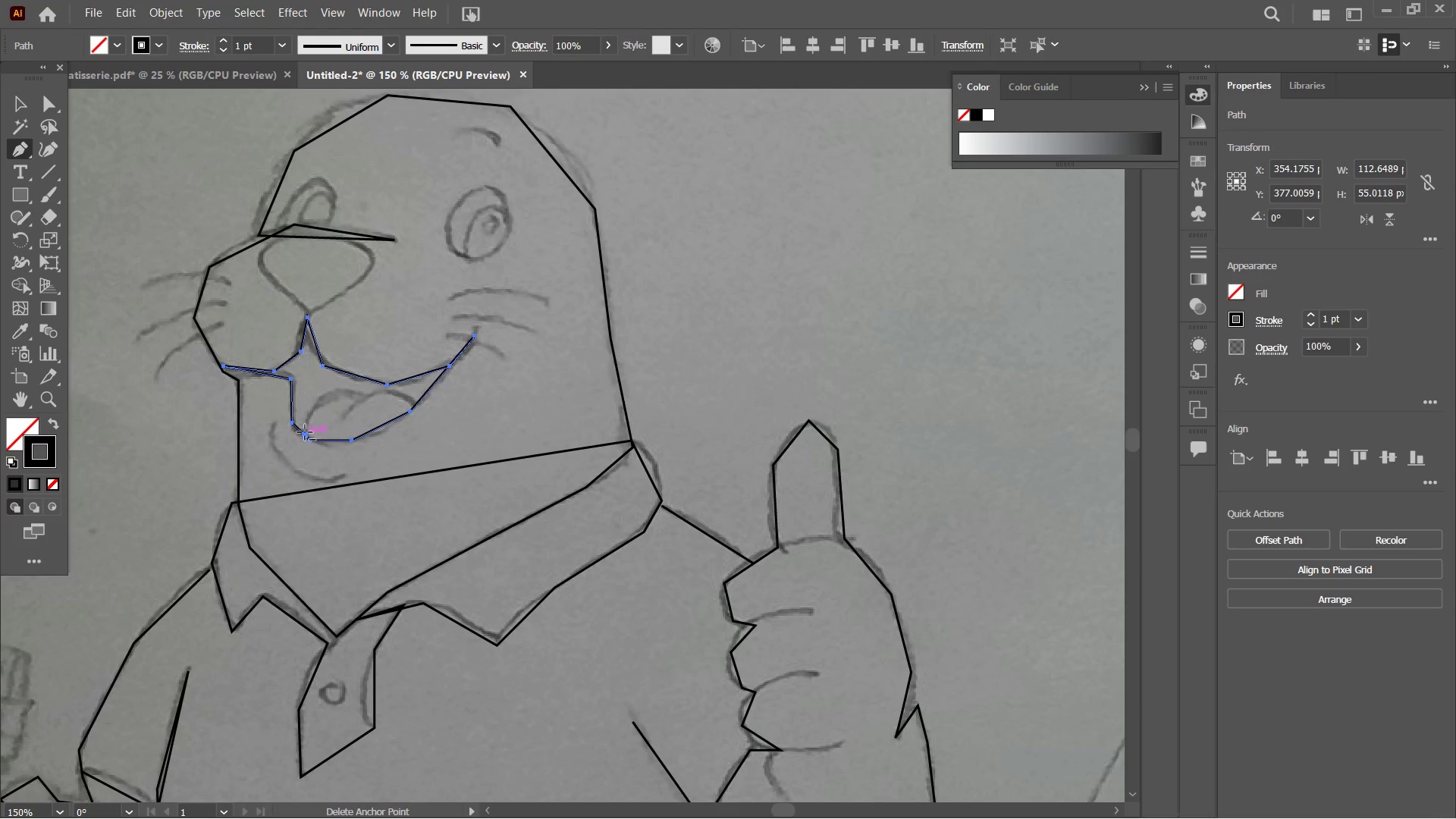 
left_click([305, 431])
 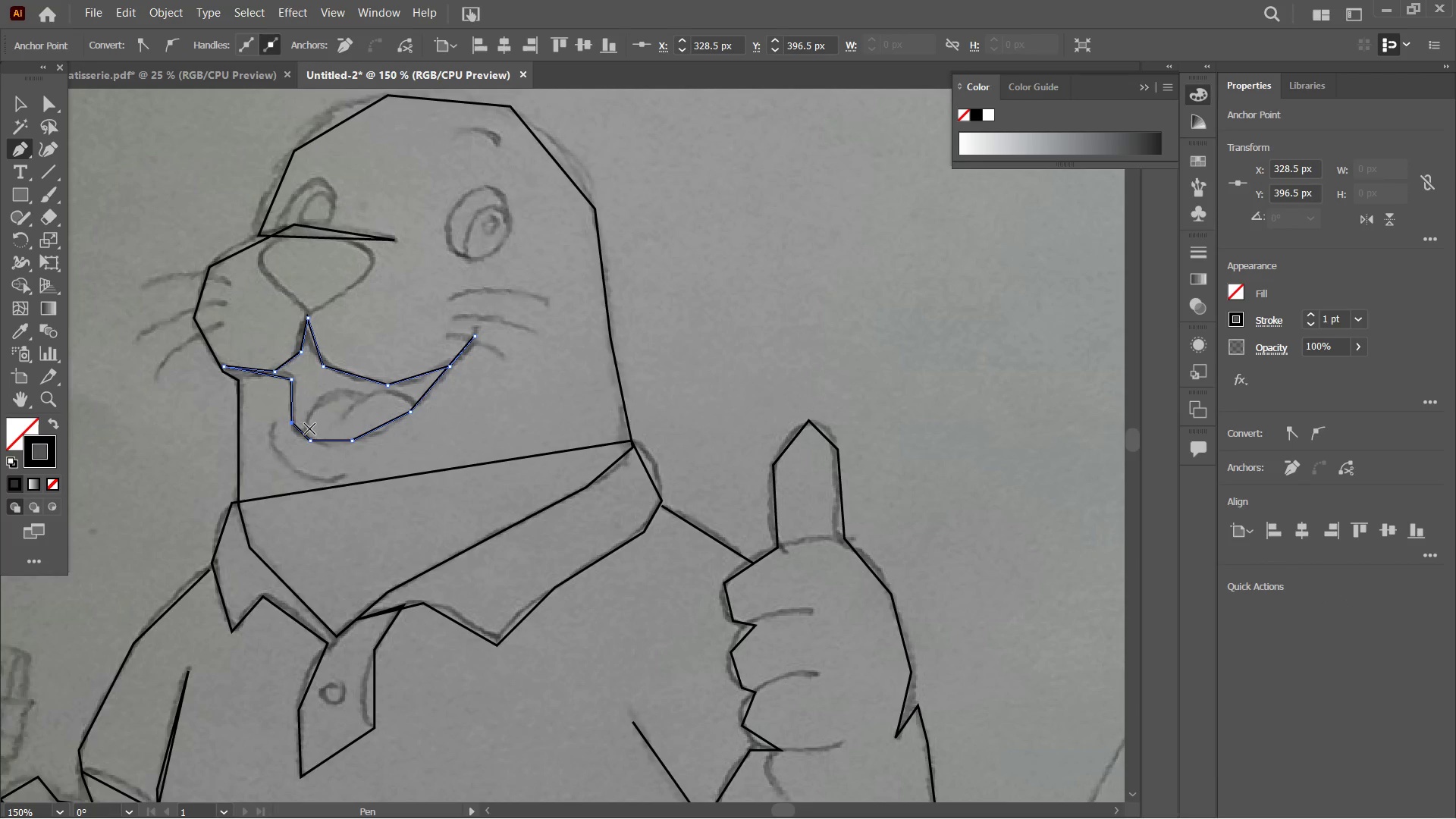 
left_click([306, 429])
 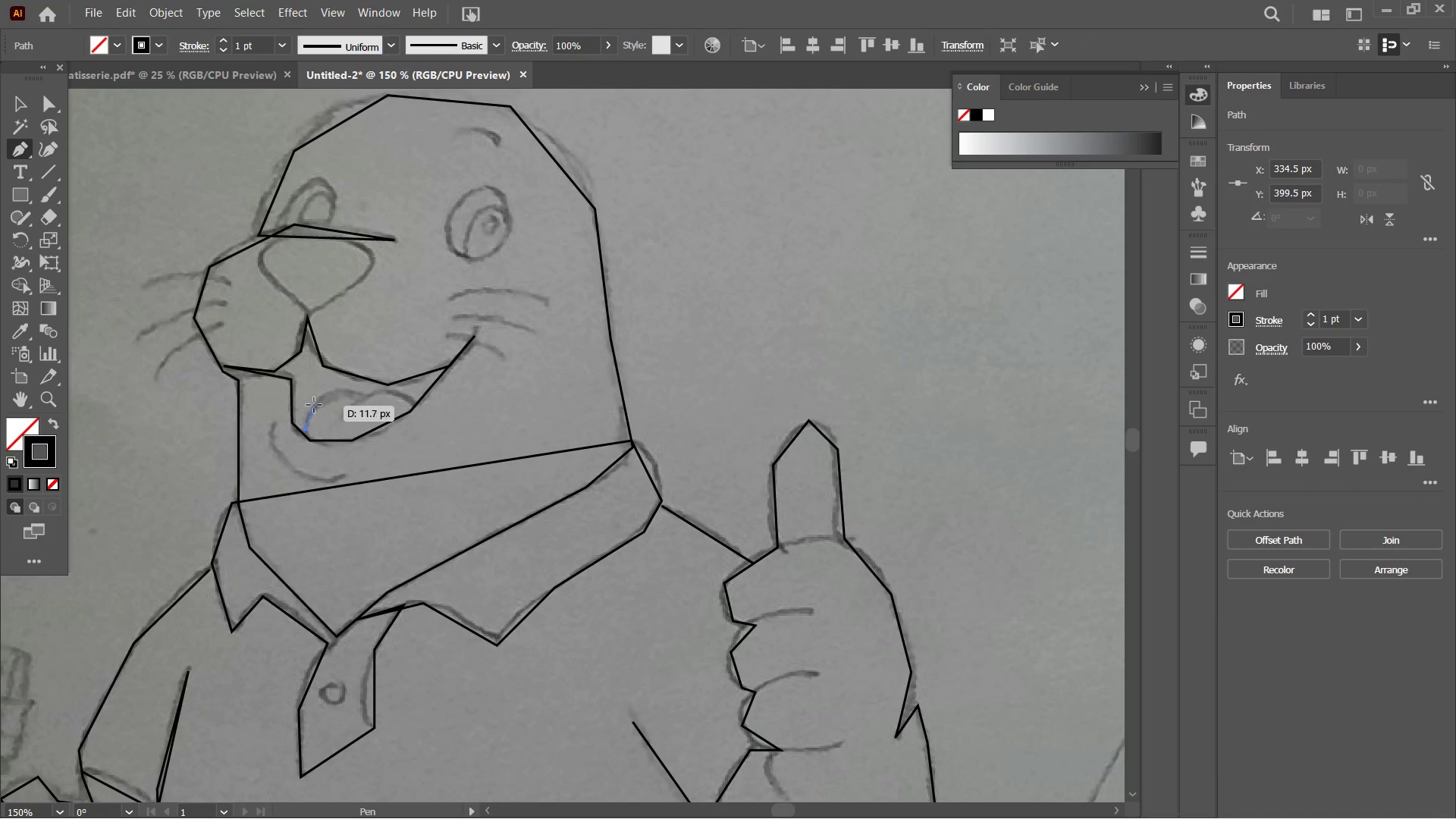 
left_click([314, 405])
 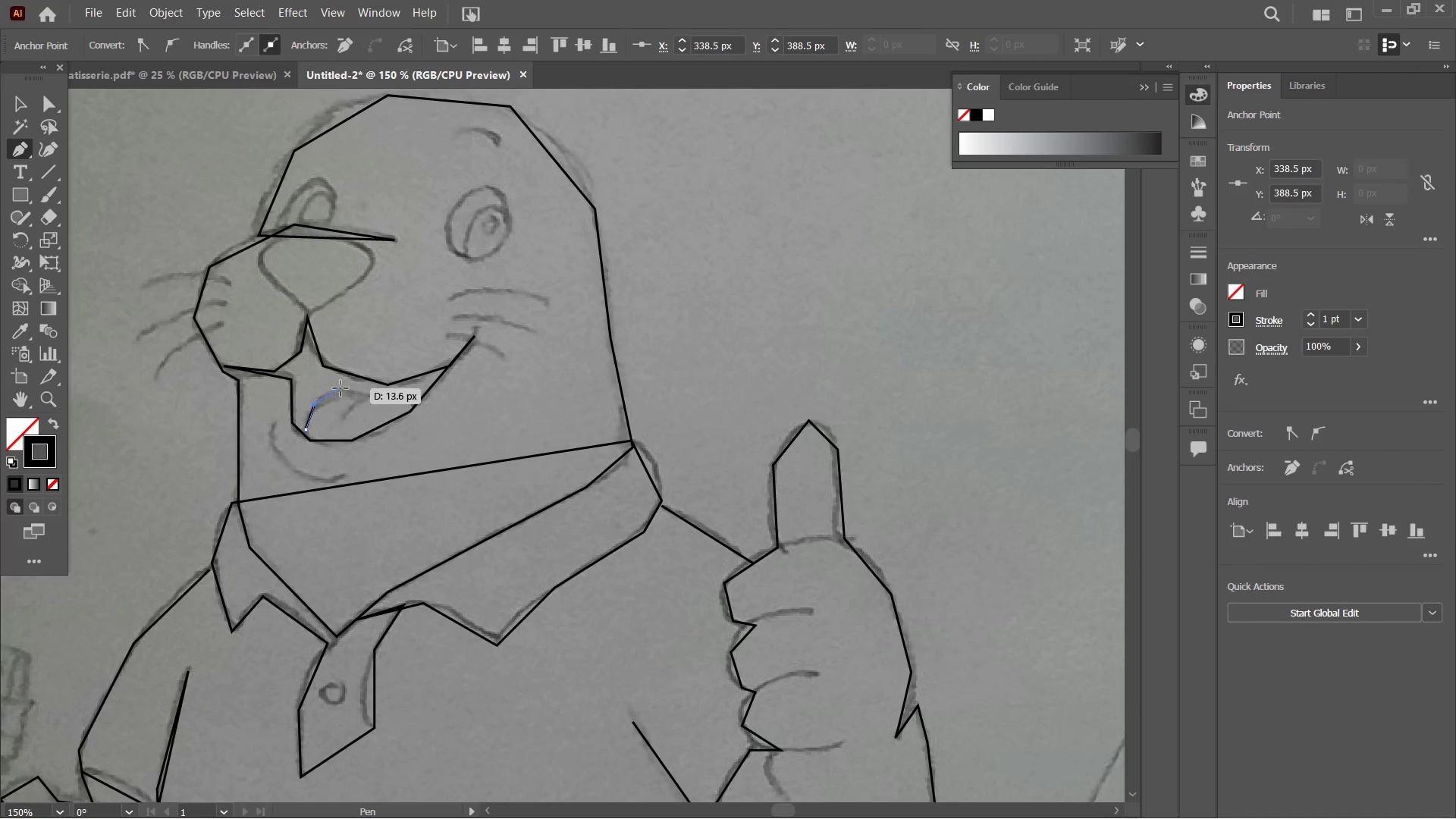 
left_click([344, 388])
 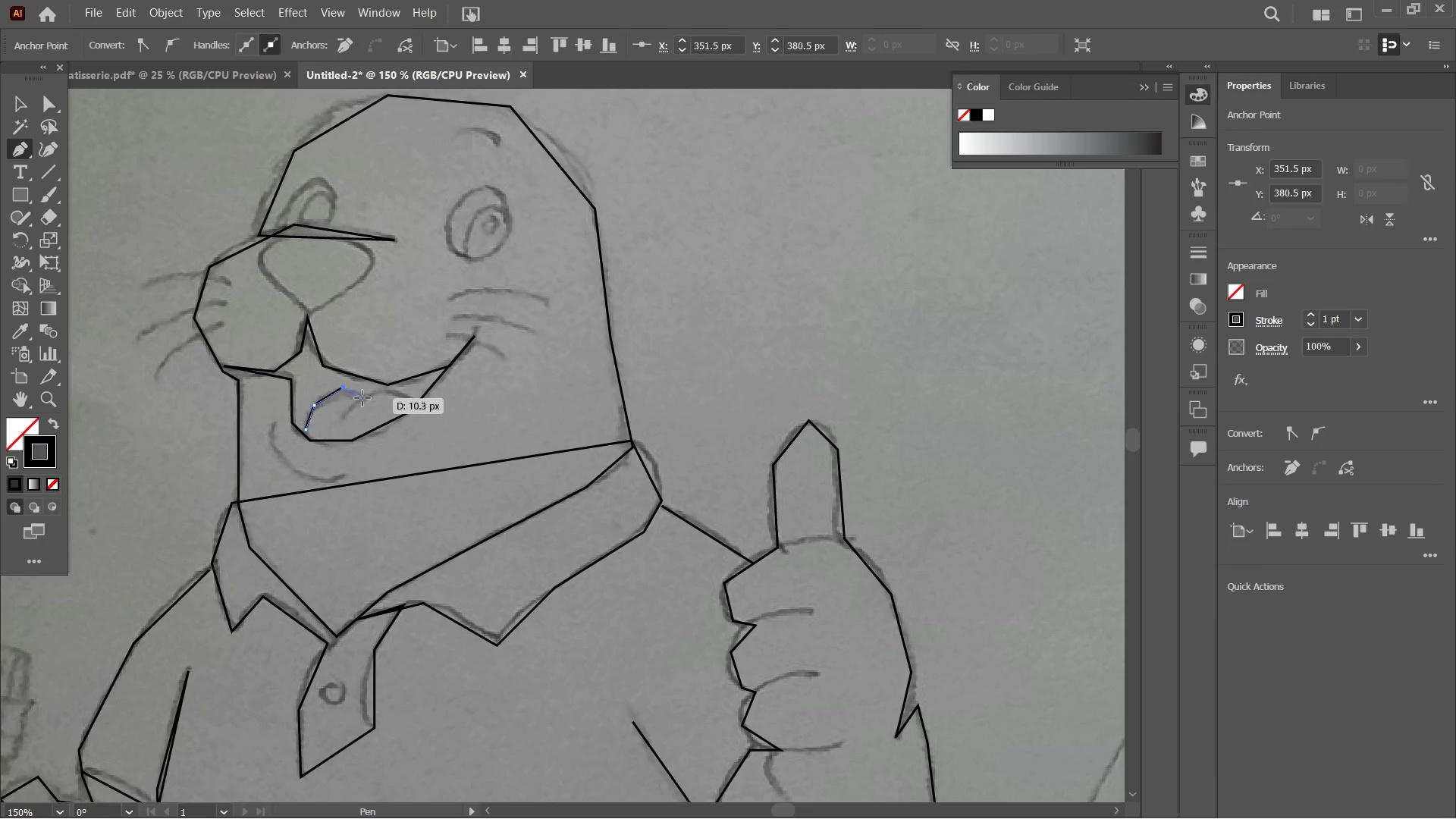 
left_click([365, 396])
 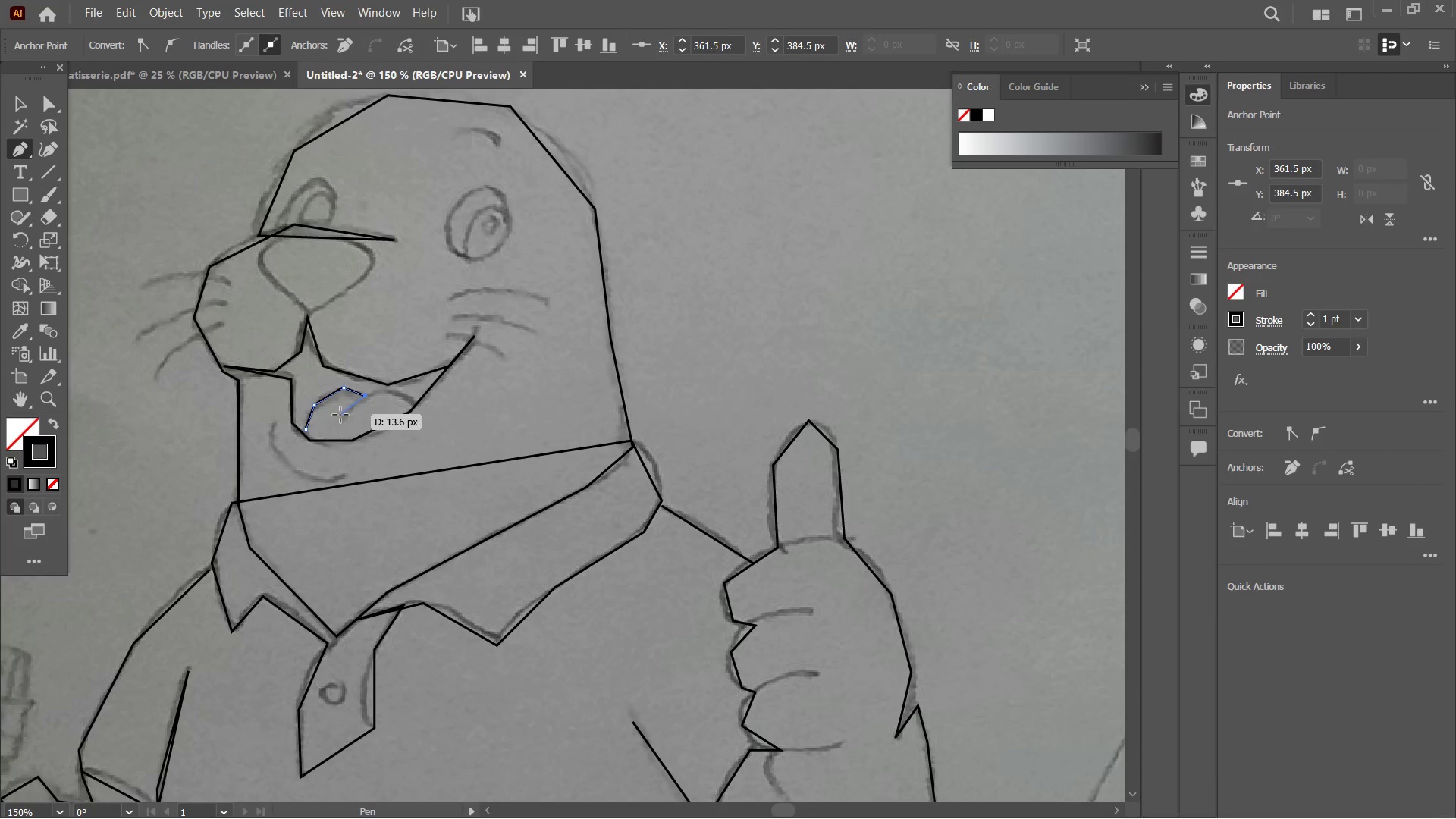 
left_click([340, 416])
 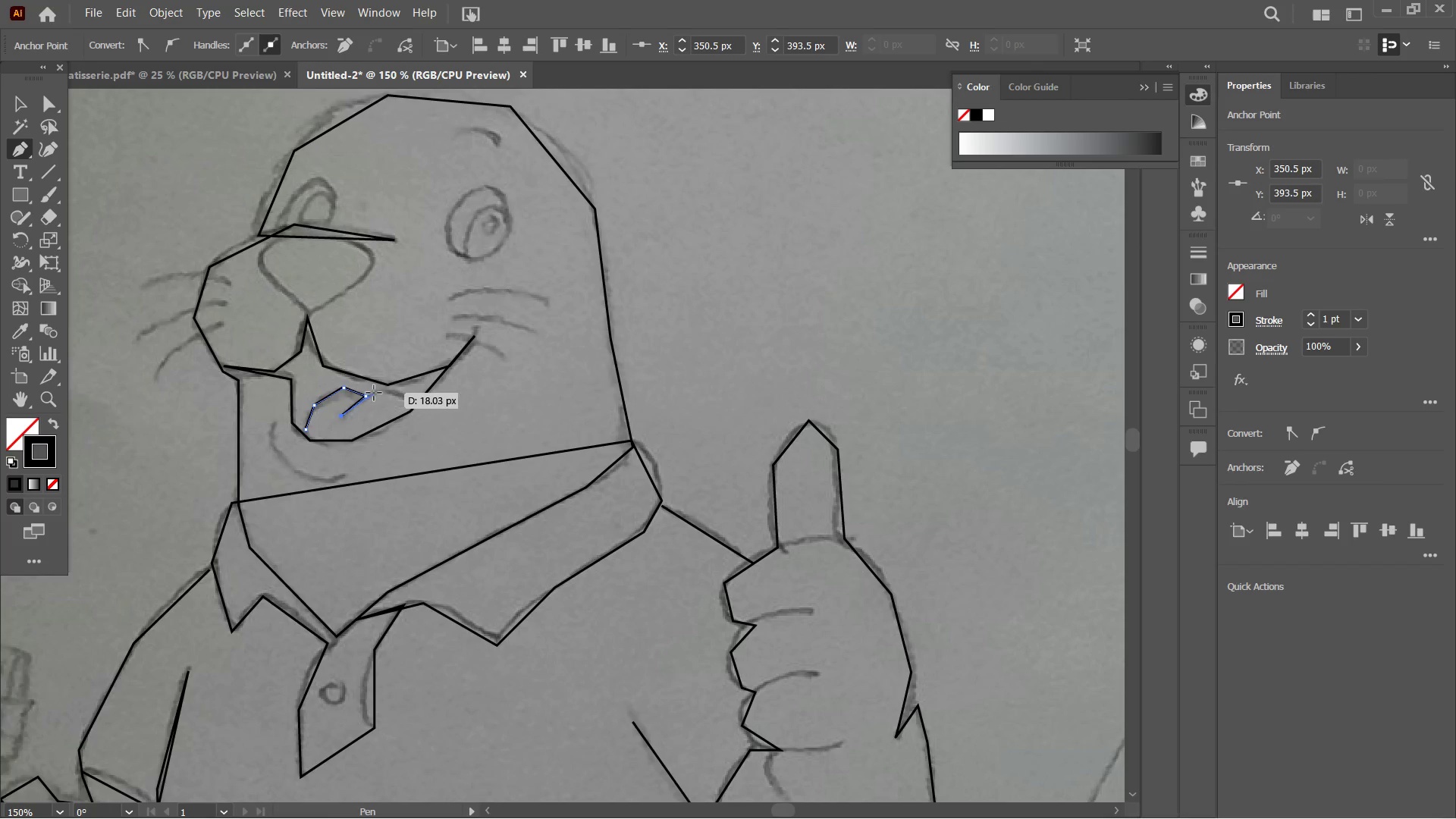 
left_click([374, 393])
 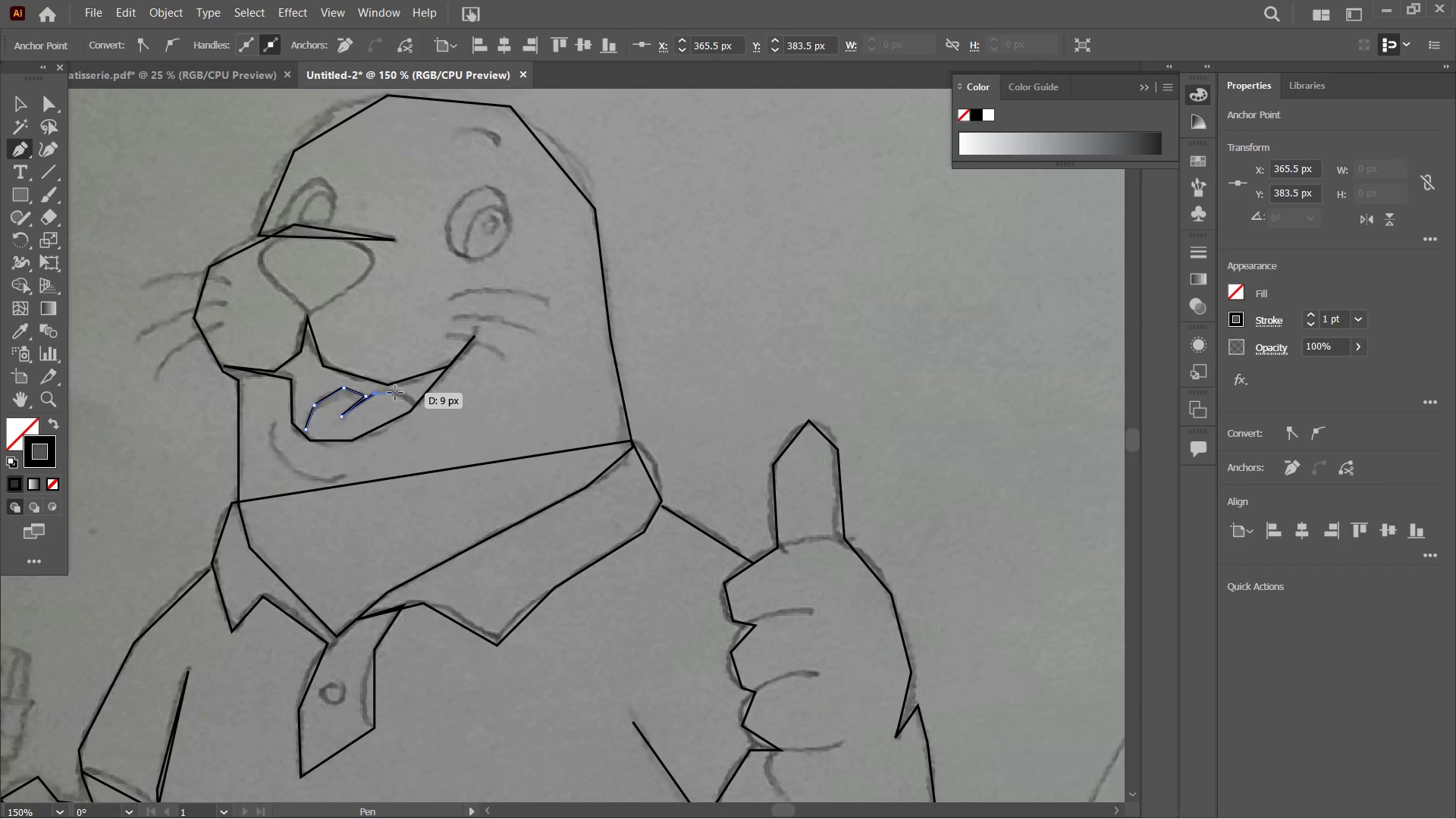 
left_click([398, 394])
 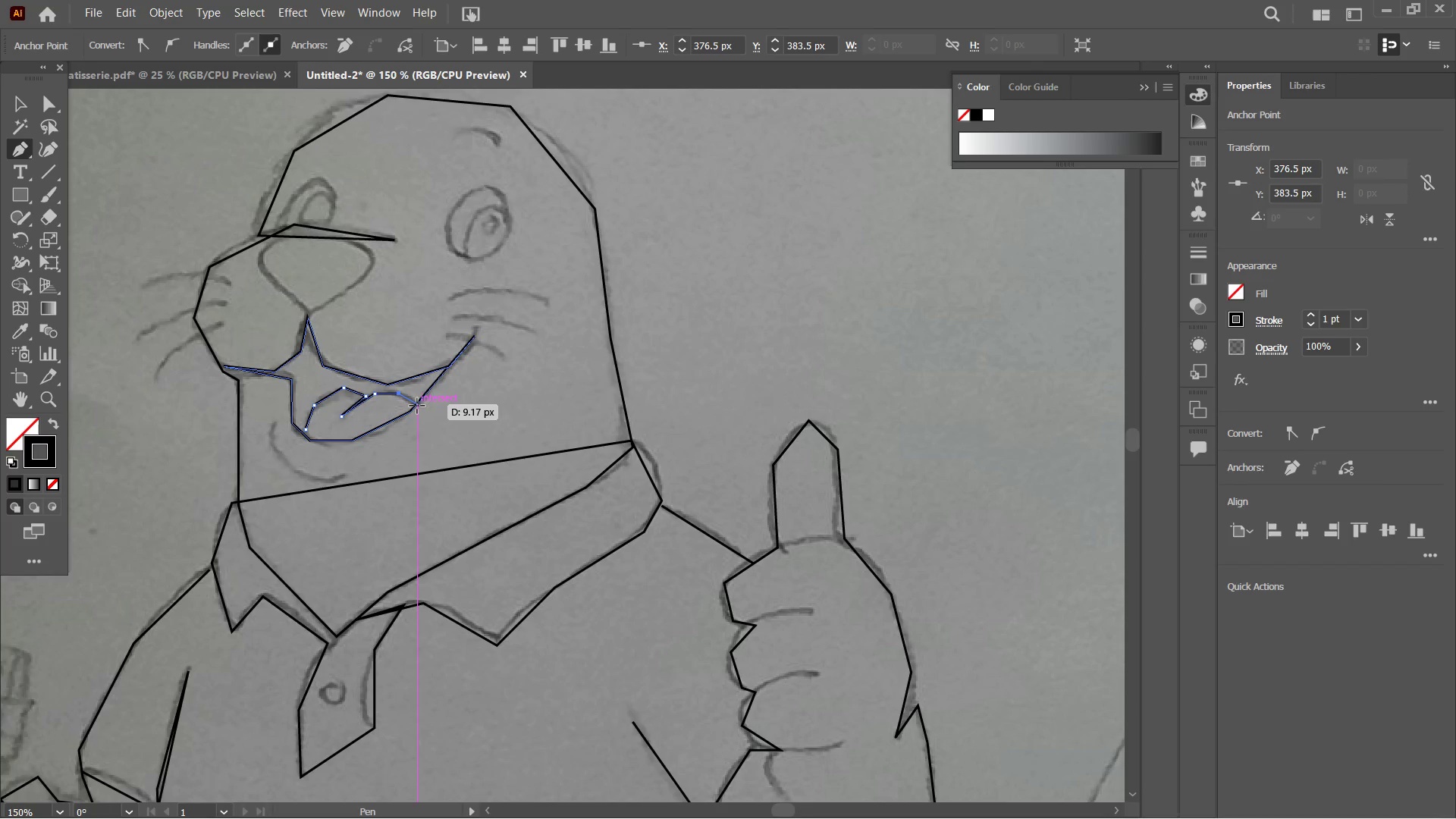 
left_click([416, 406])
 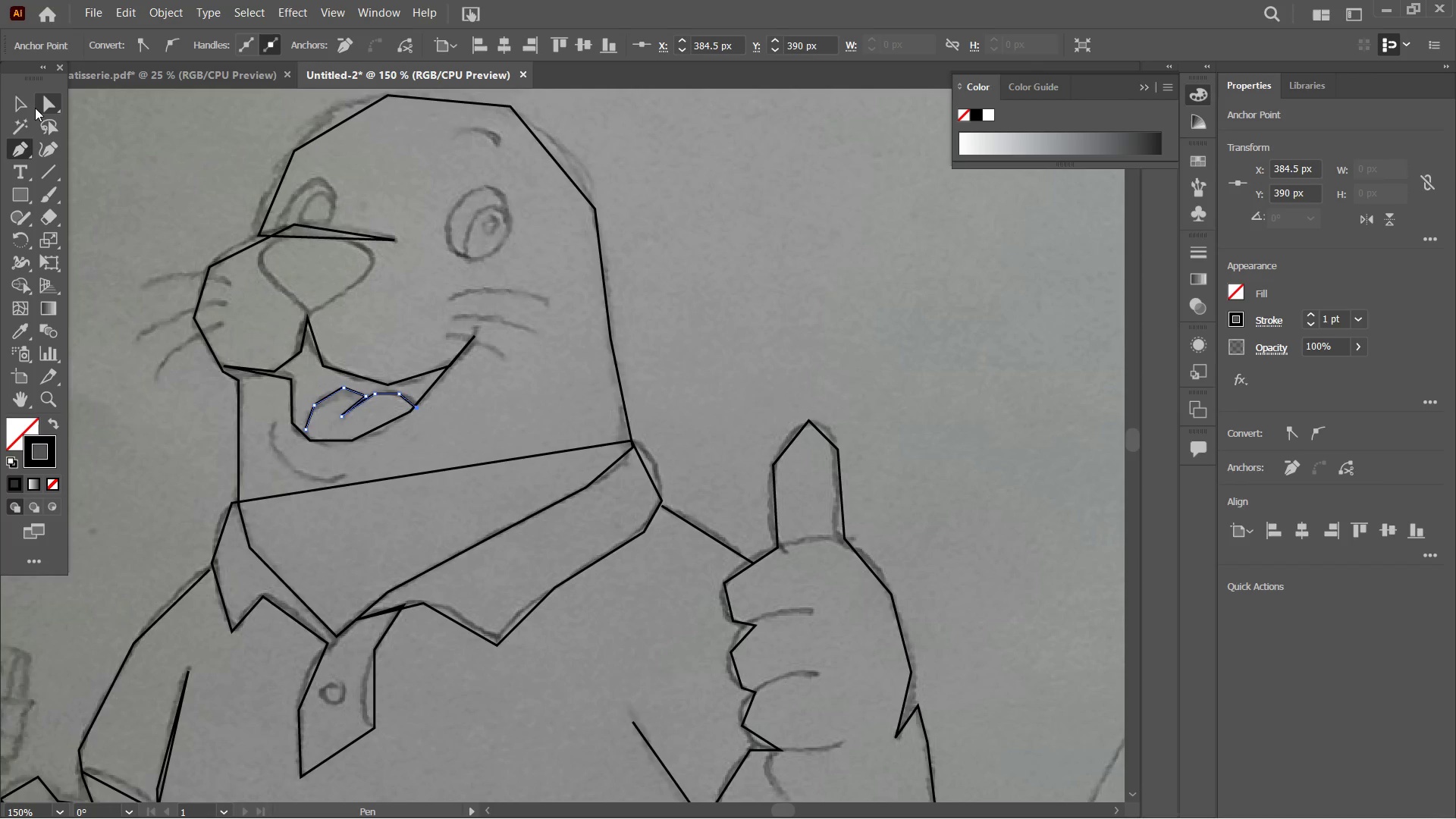 
double_click([317, 469])
 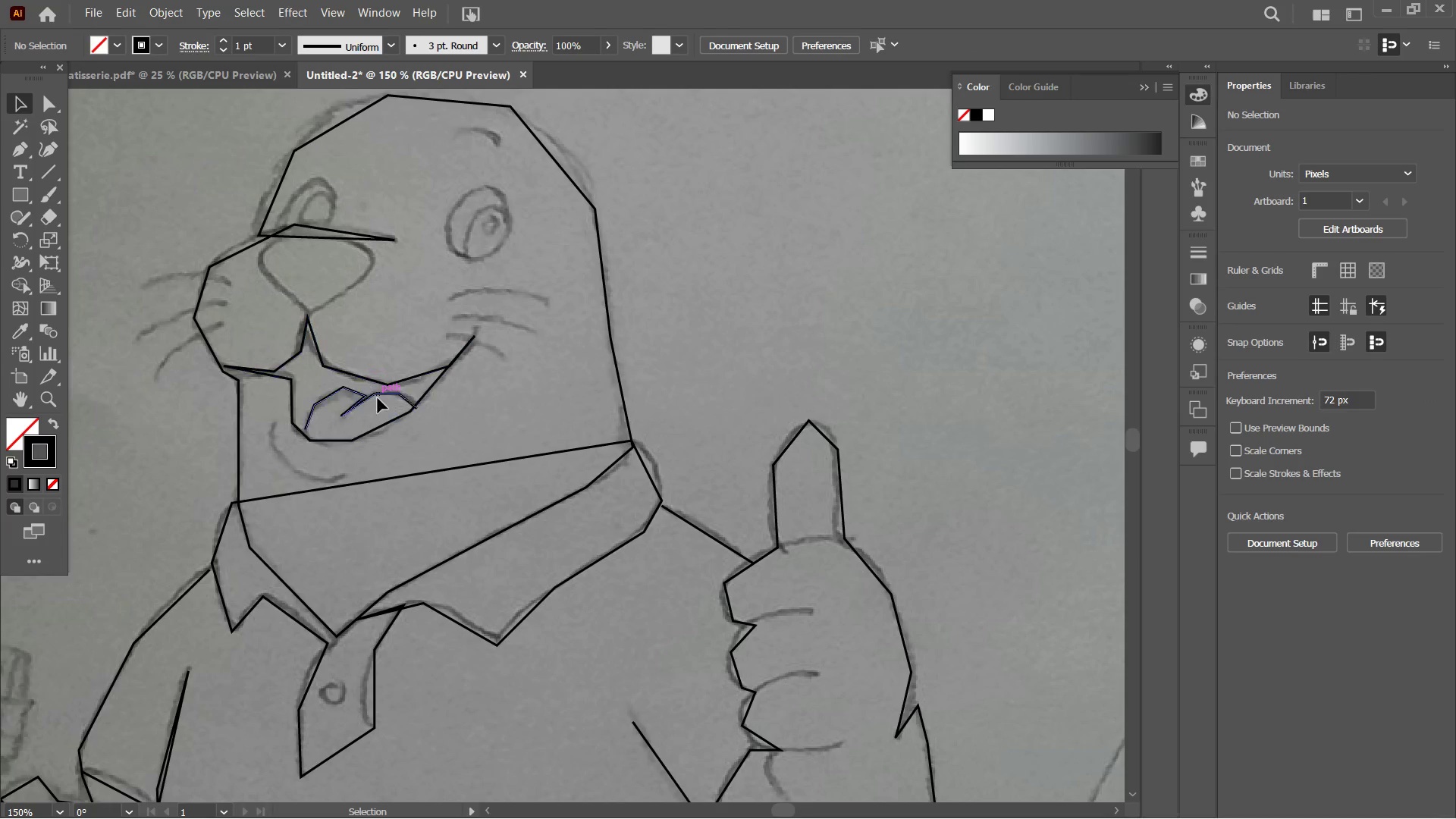 
scroll: coordinate [376, 405], scroll_direction: up, amount: 4.0
 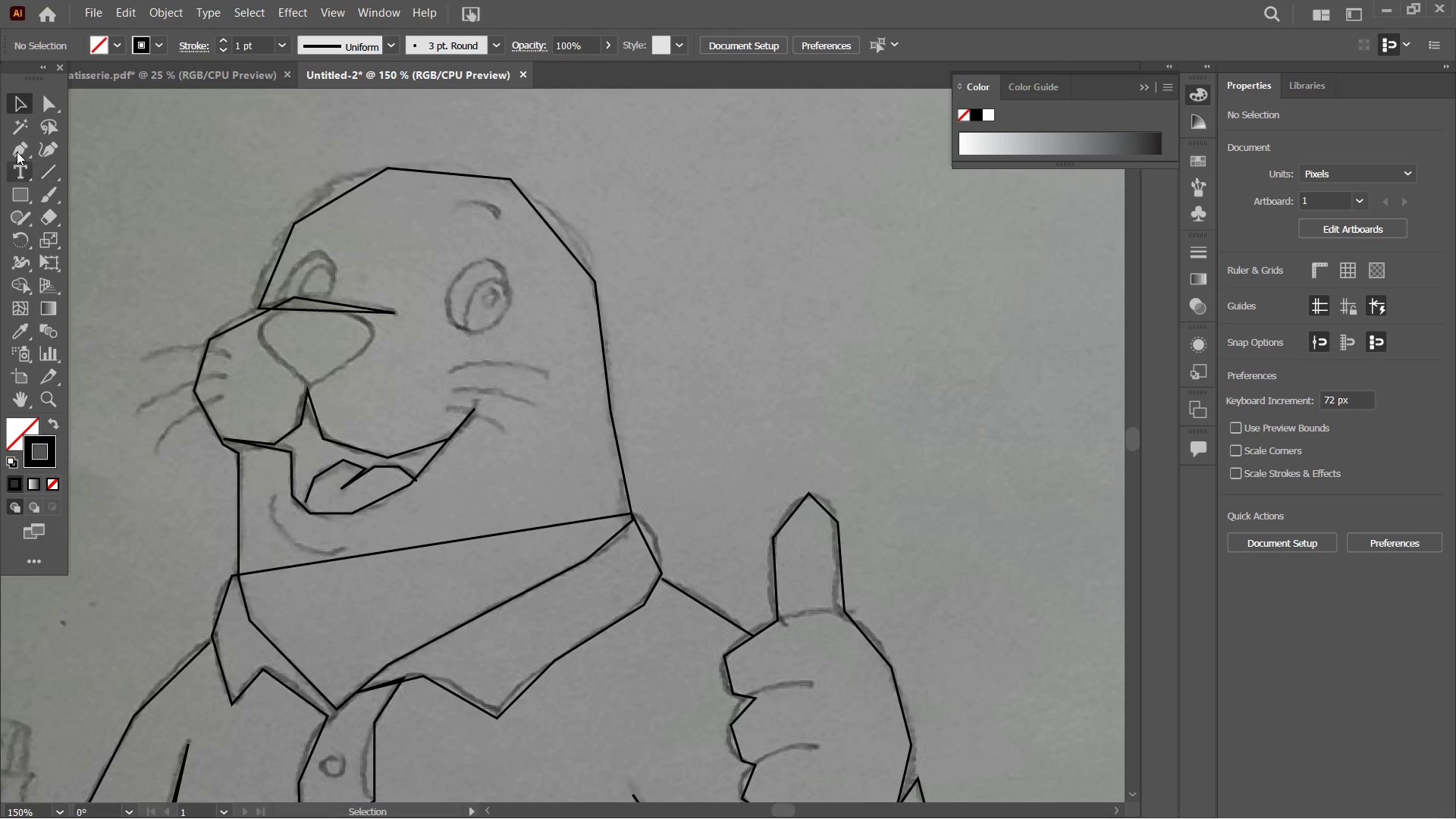 
left_click([14, 146])
 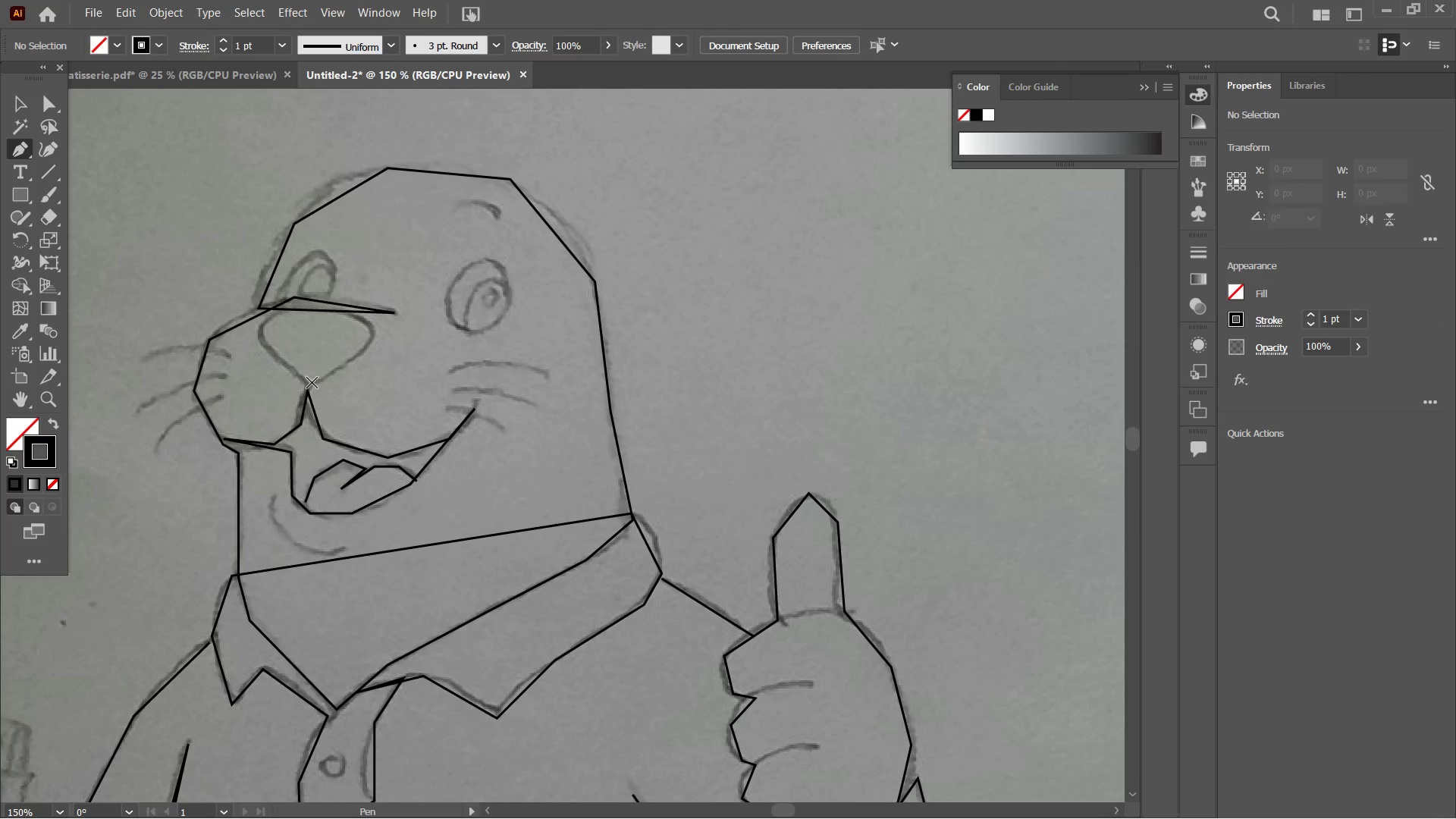 
left_click([310, 386])
 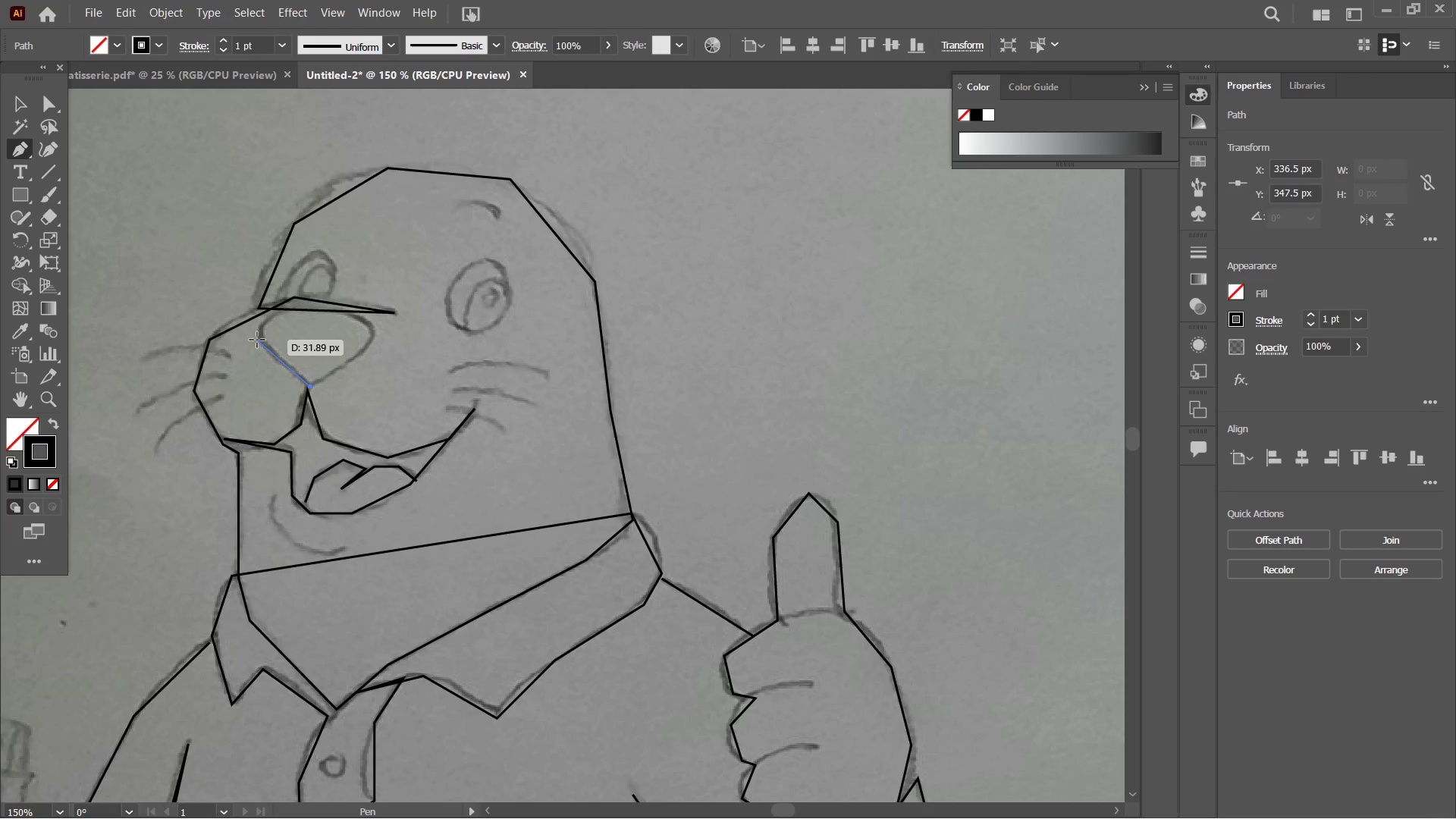 
left_click([256, 339])
 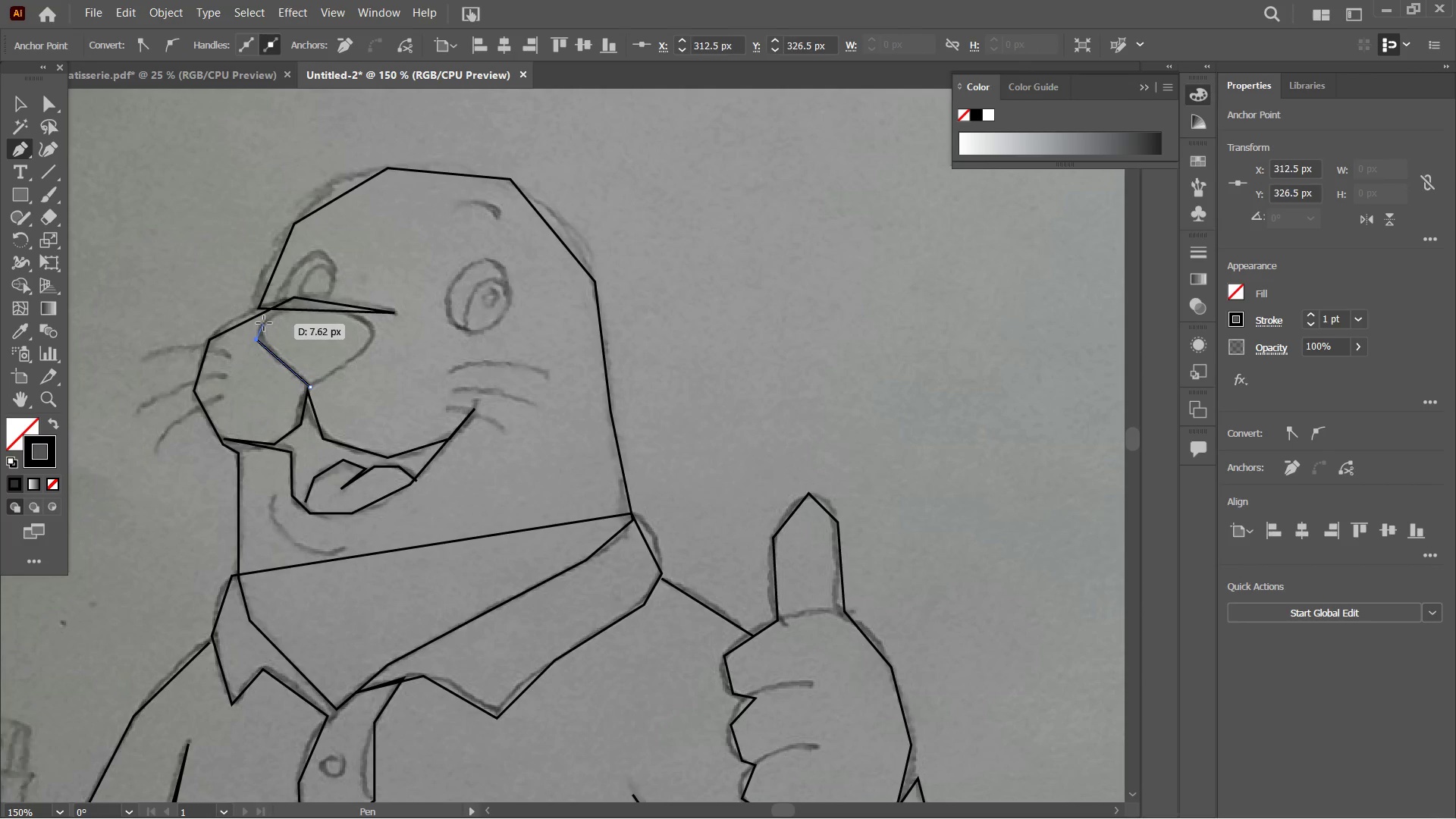 
left_click([265, 322])
 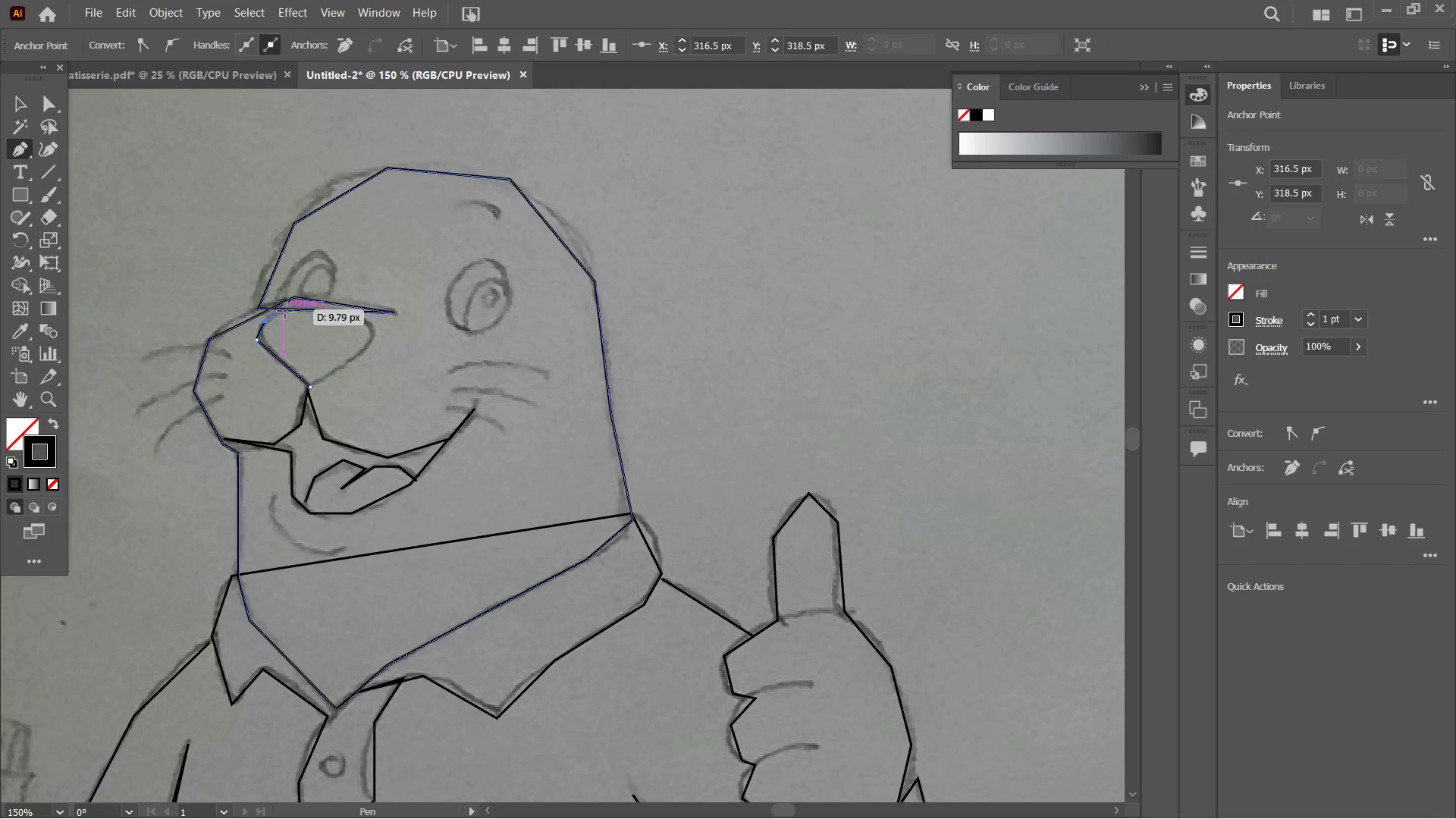 
left_click([284, 313])
 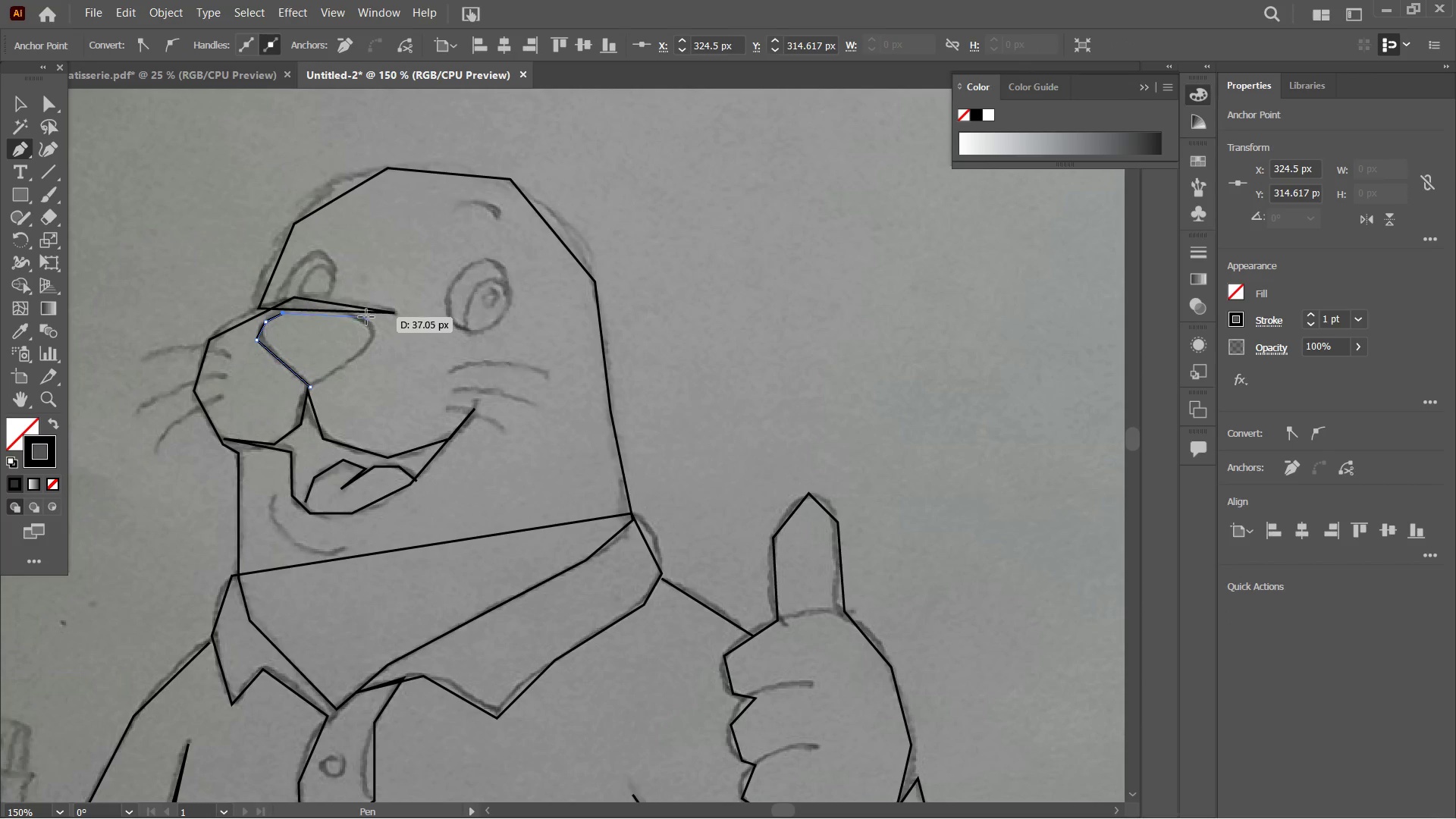 
left_click([362, 318])
 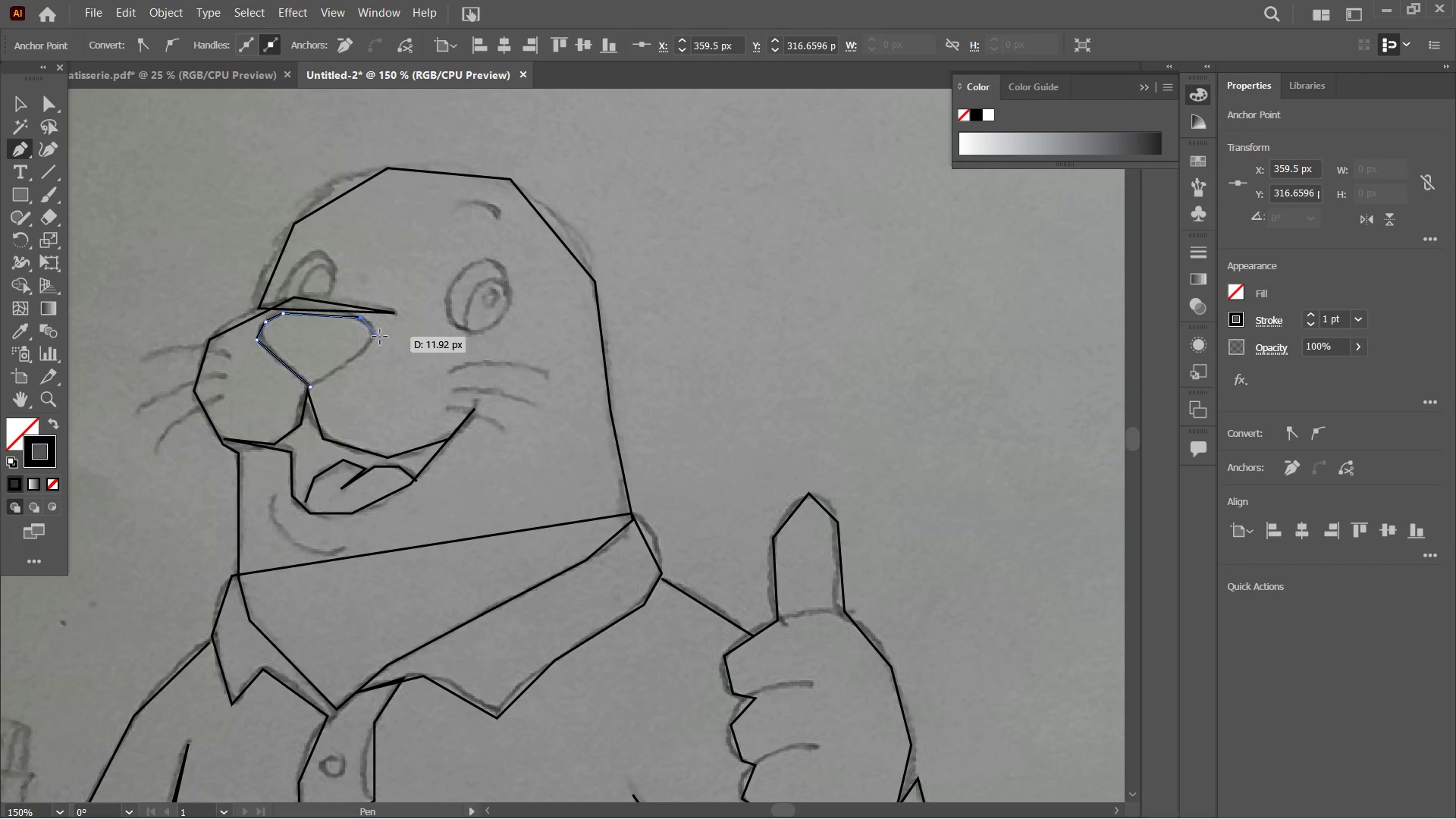 
left_click([377, 333])
 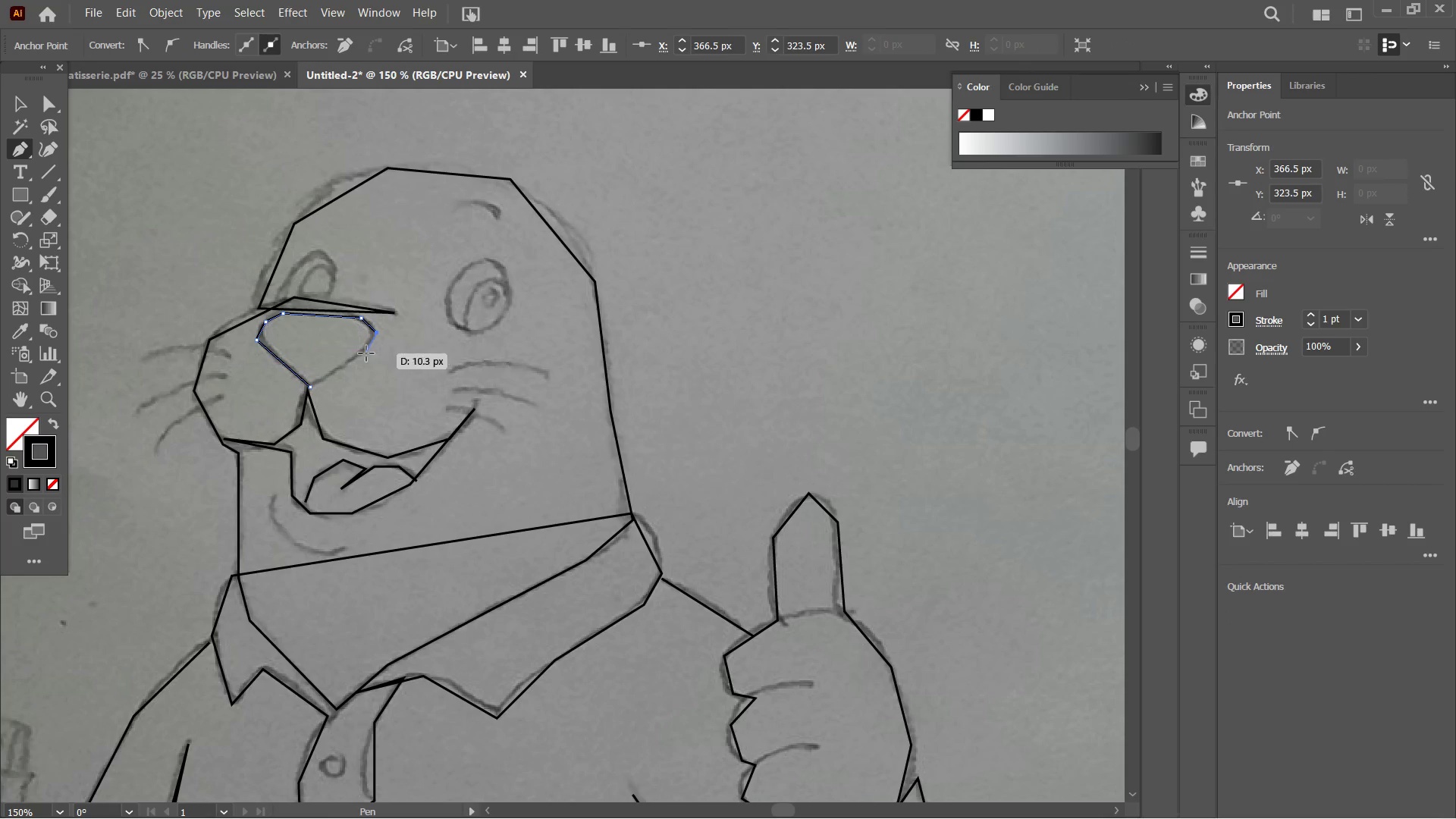 
left_click([366, 353])
 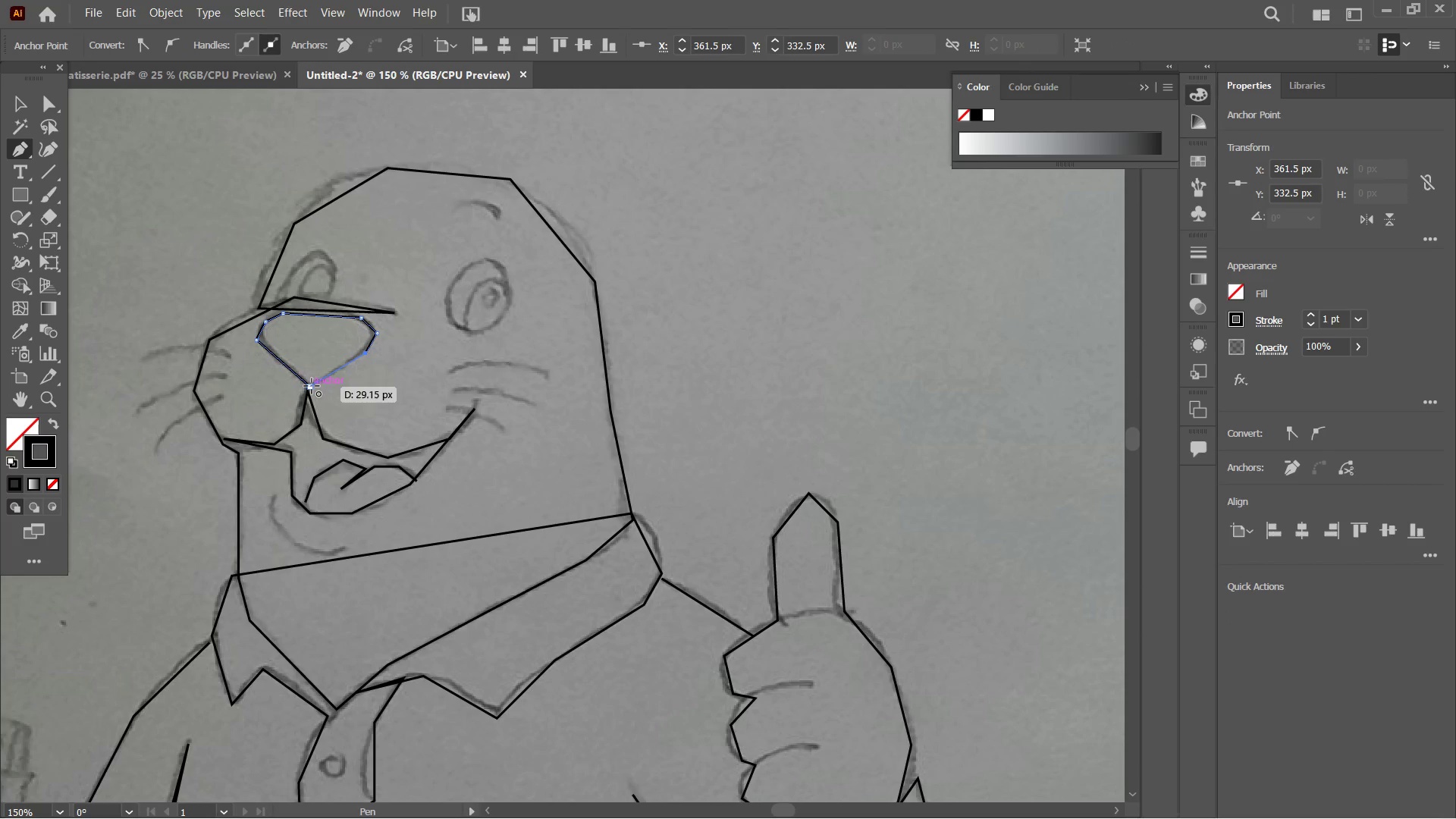 
left_click([312, 386])
 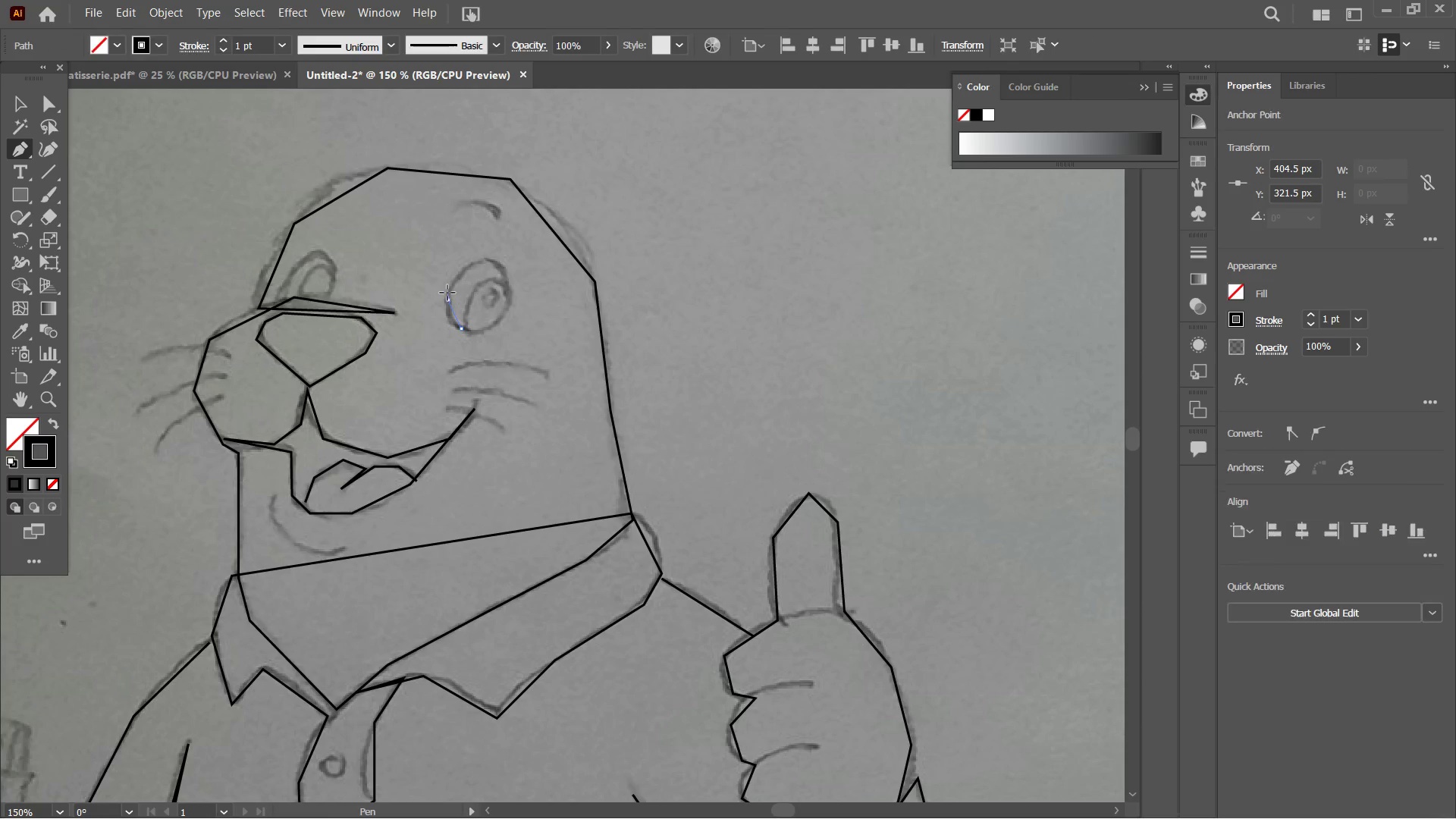 
wait(5.05)
 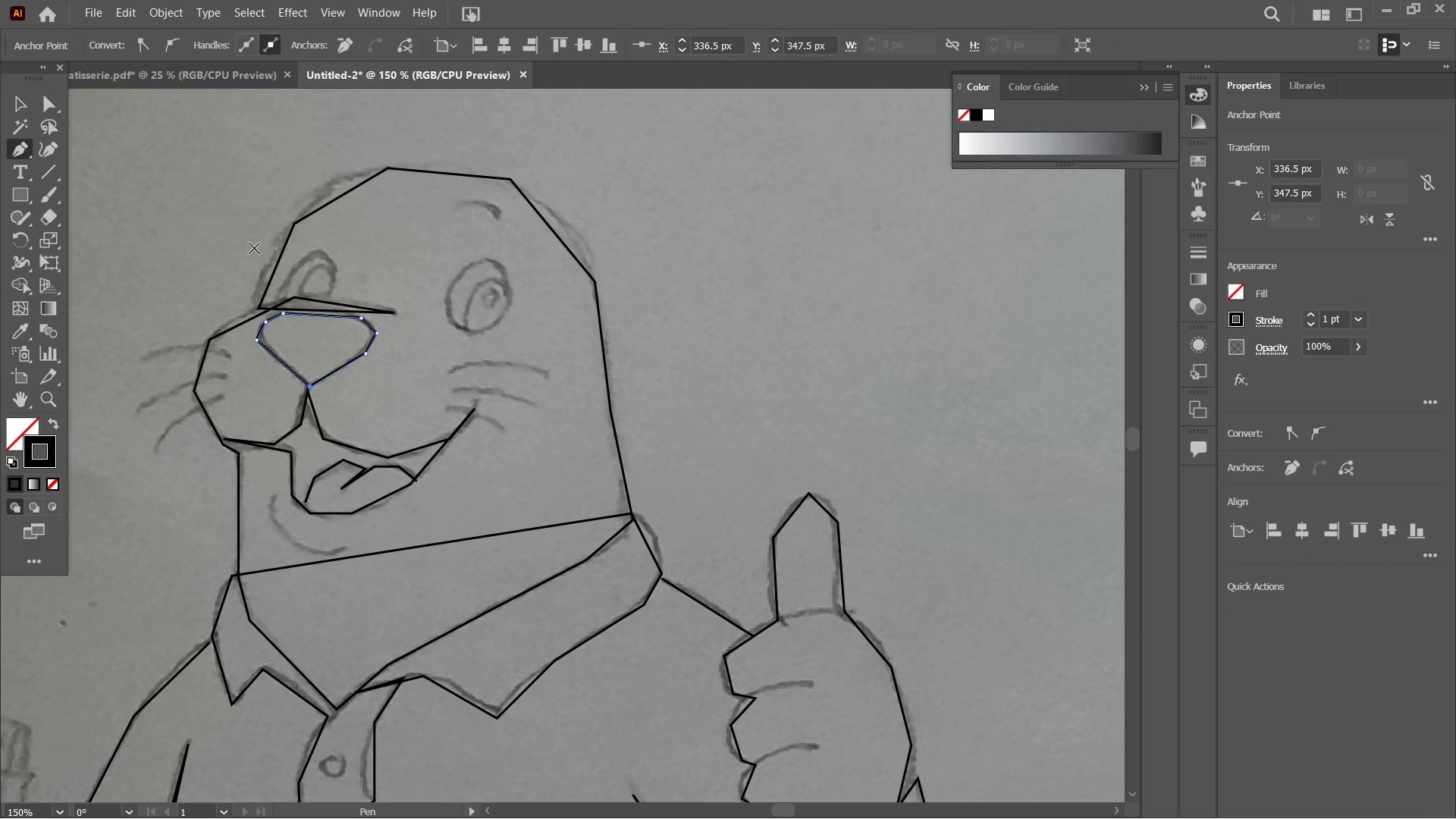 
left_click([471, 261])
 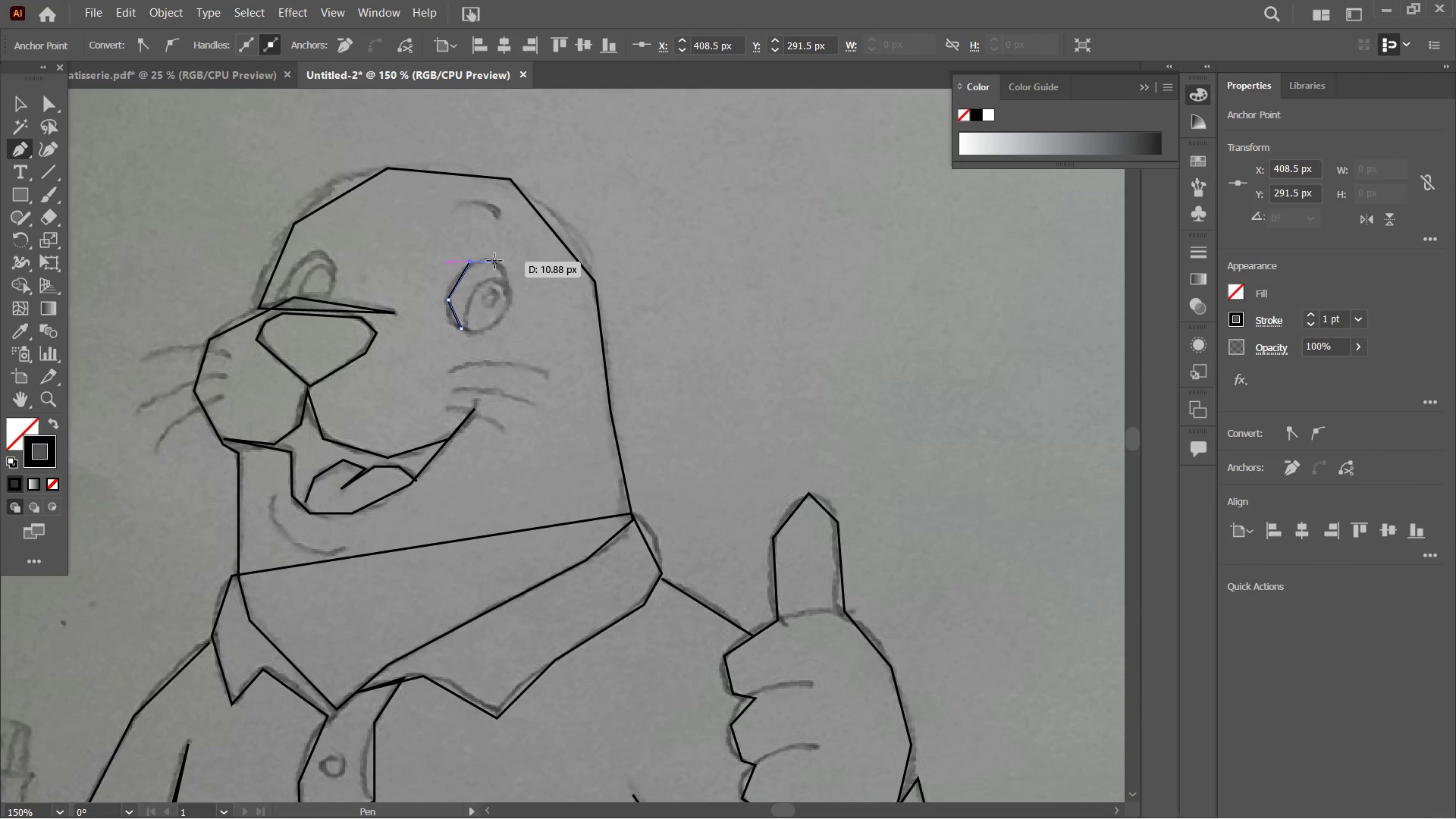 
left_click([498, 264])
 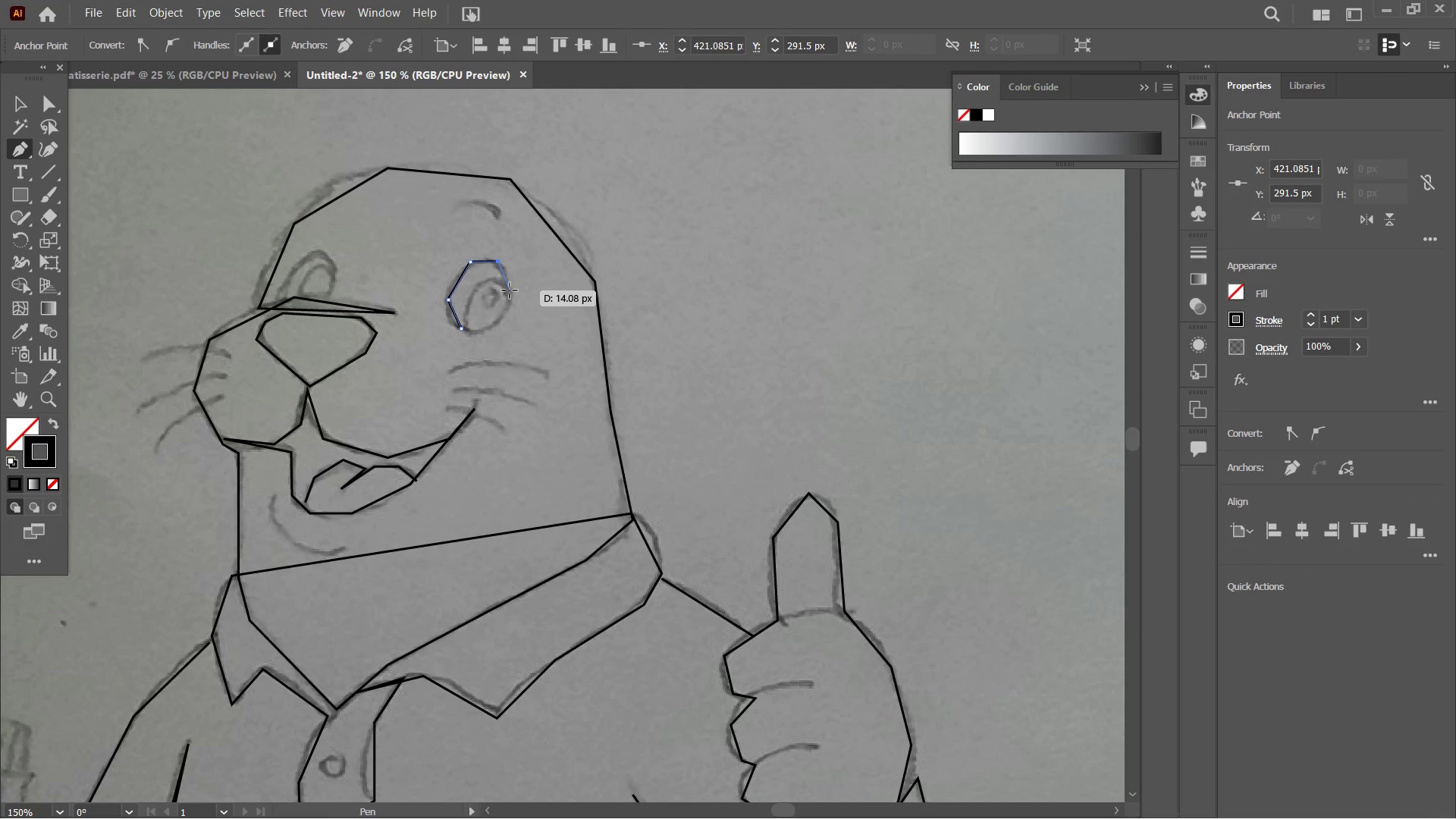 
left_click([510, 290])
 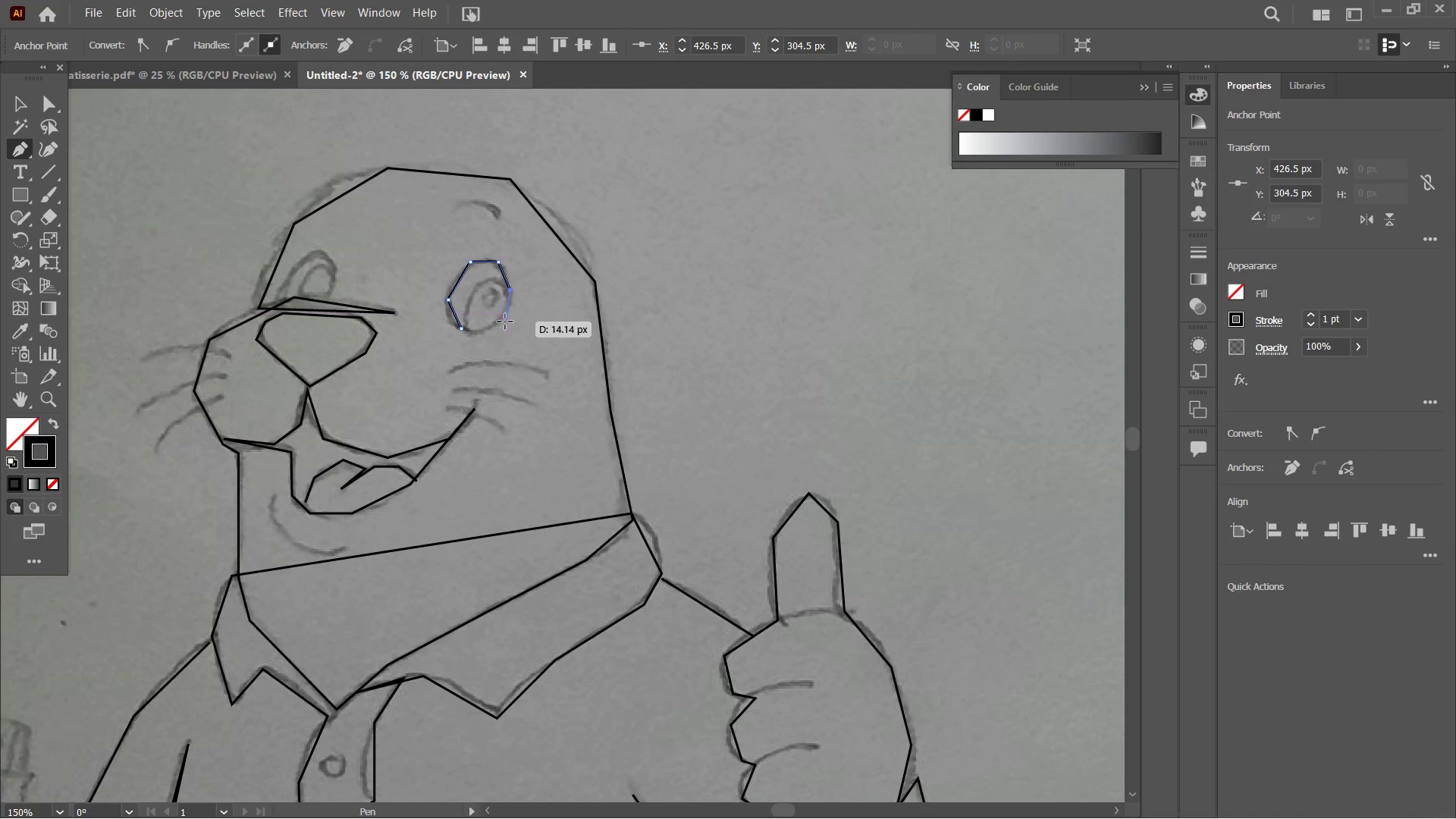 
left_click([505, 322])
 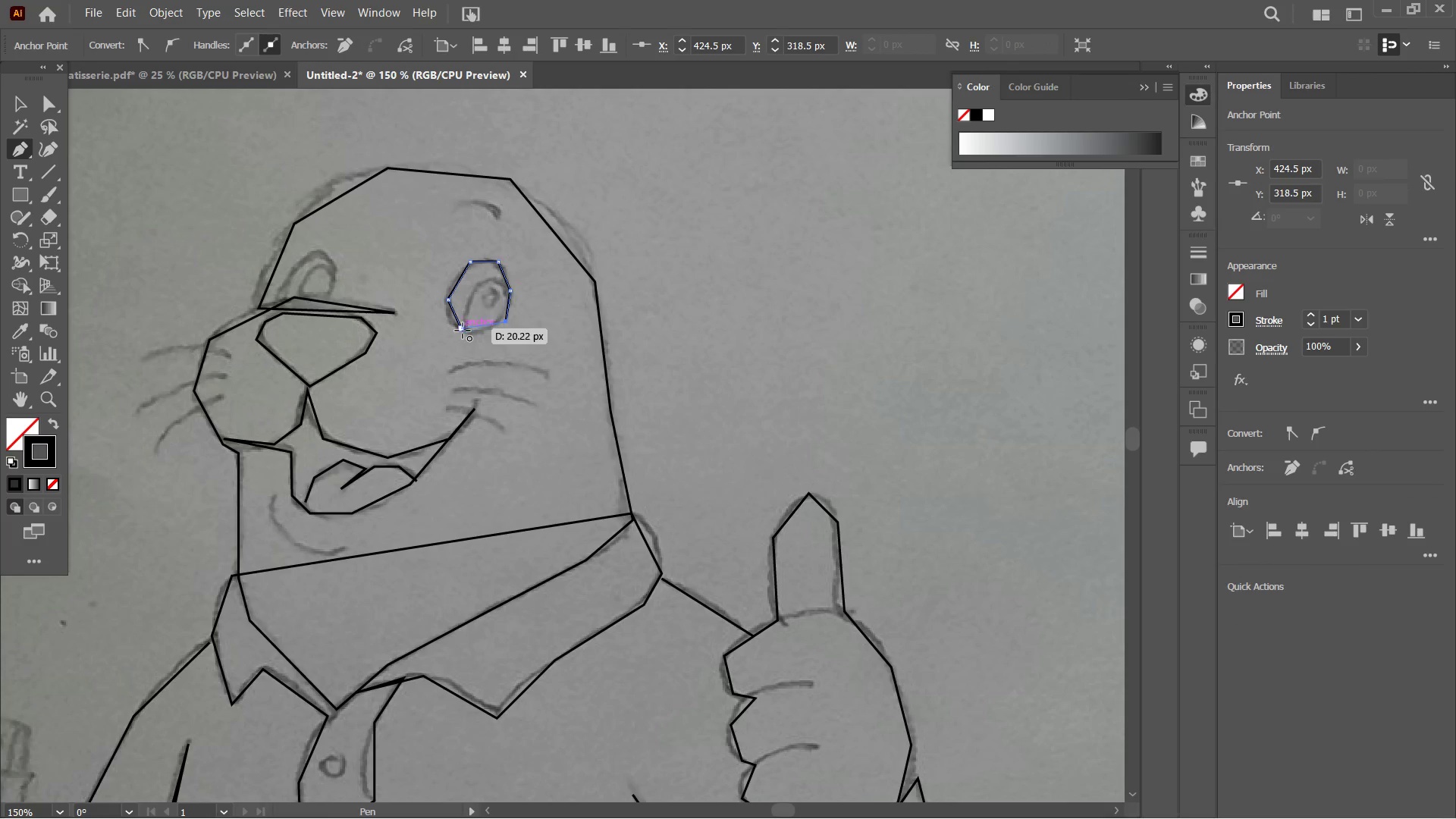 
left_click([463, 331])
 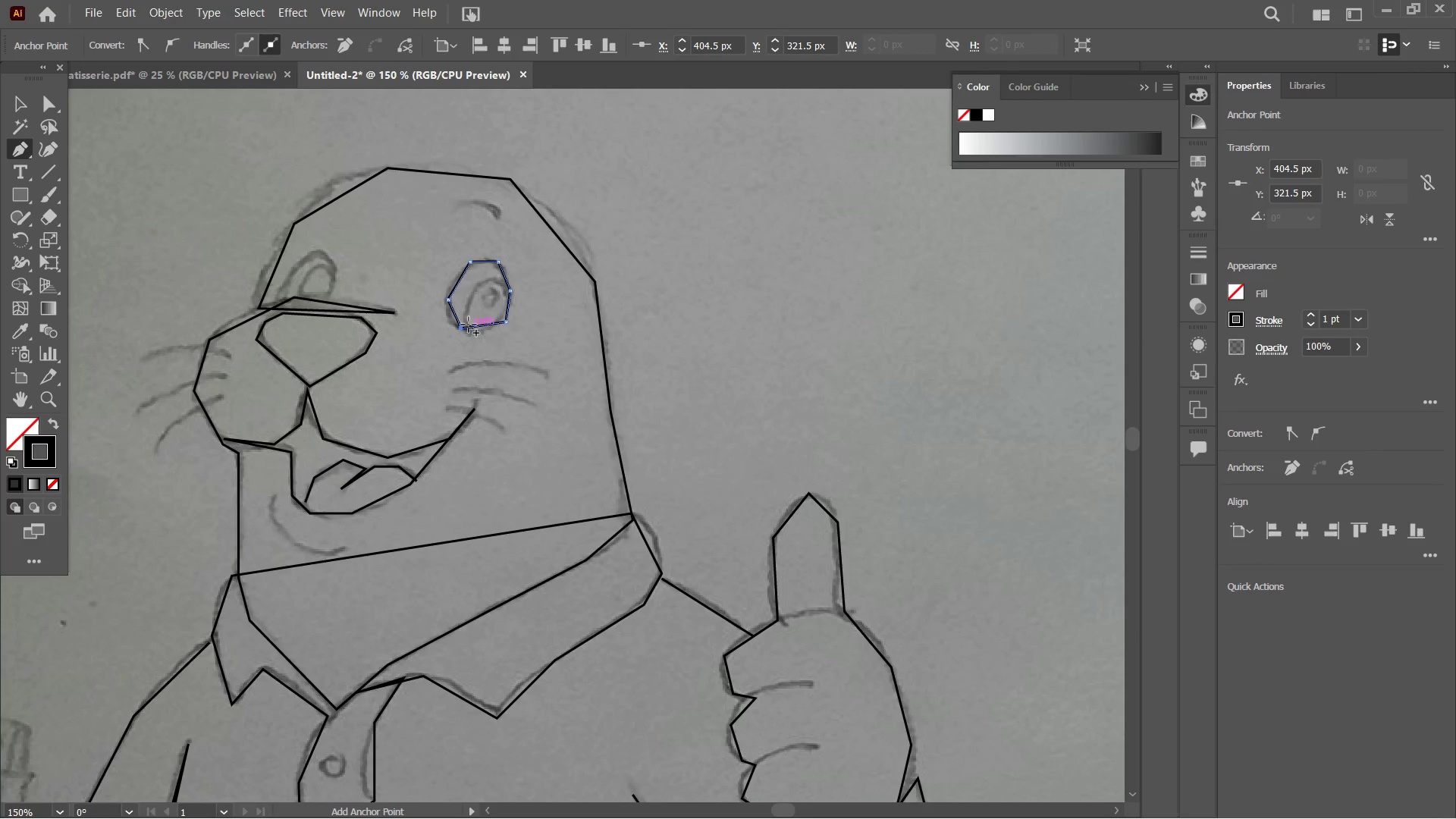 
left_click([466, 325])
 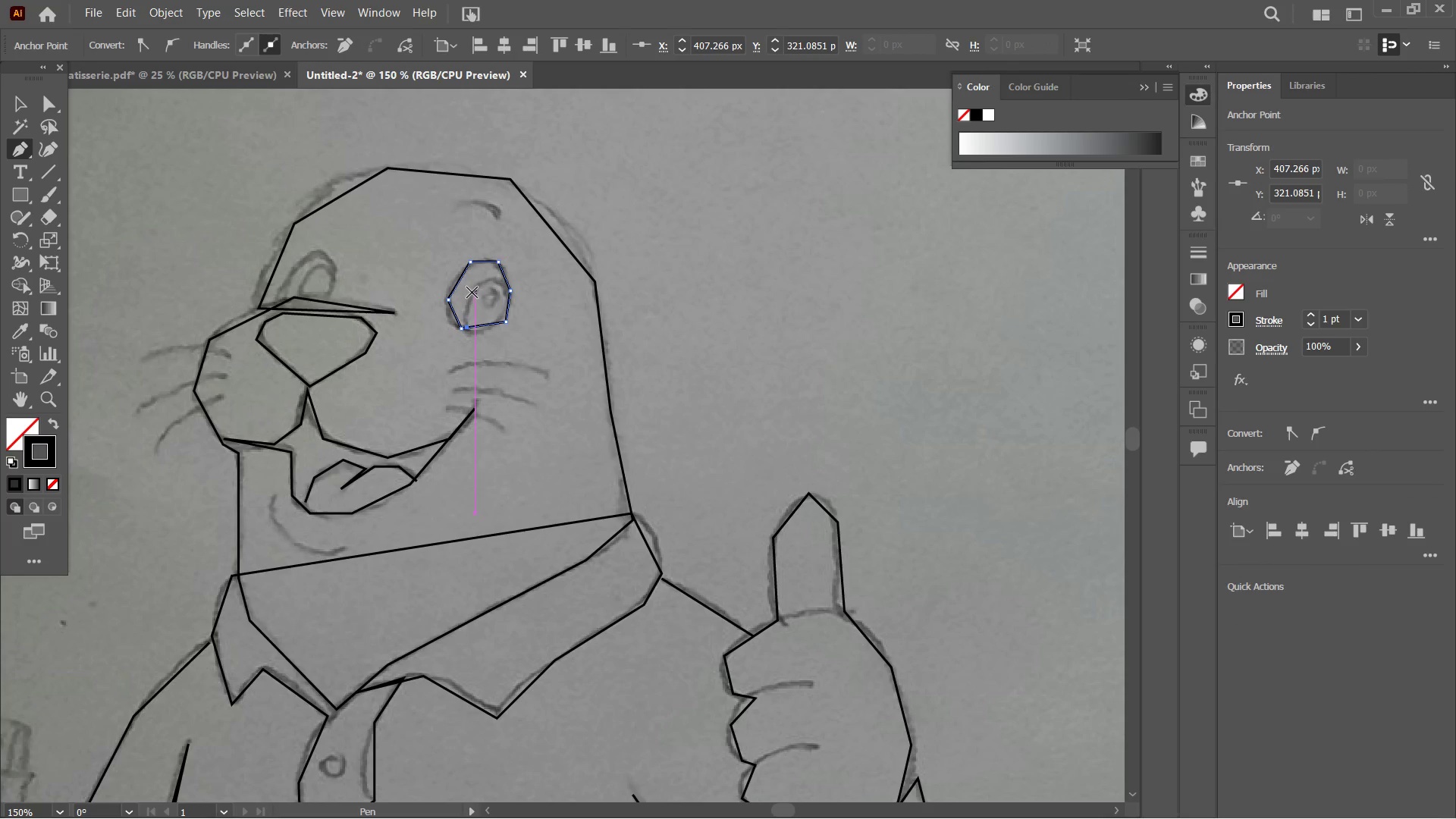 
left_click([469, 298])
 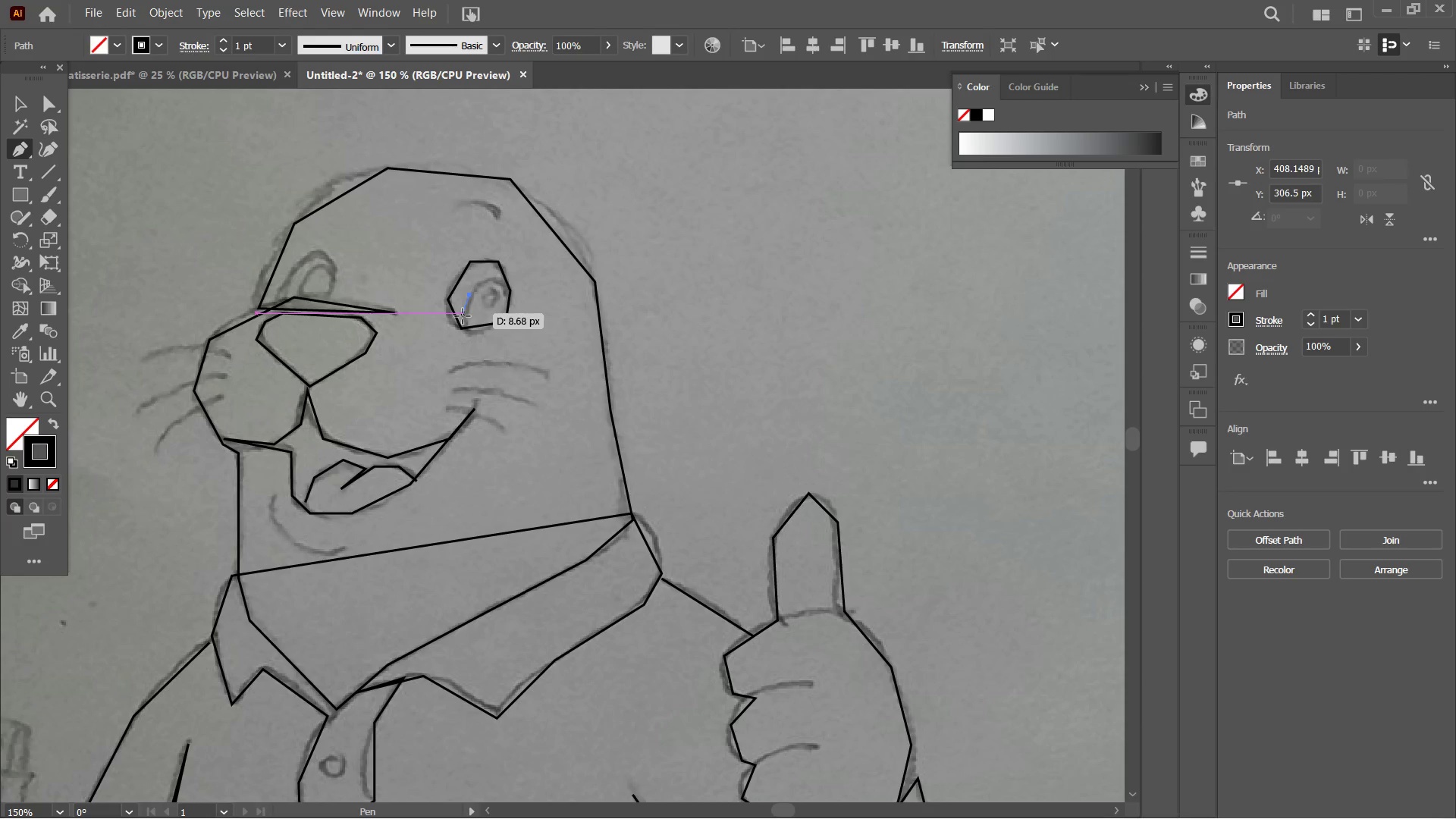 
key(Control+Z)
 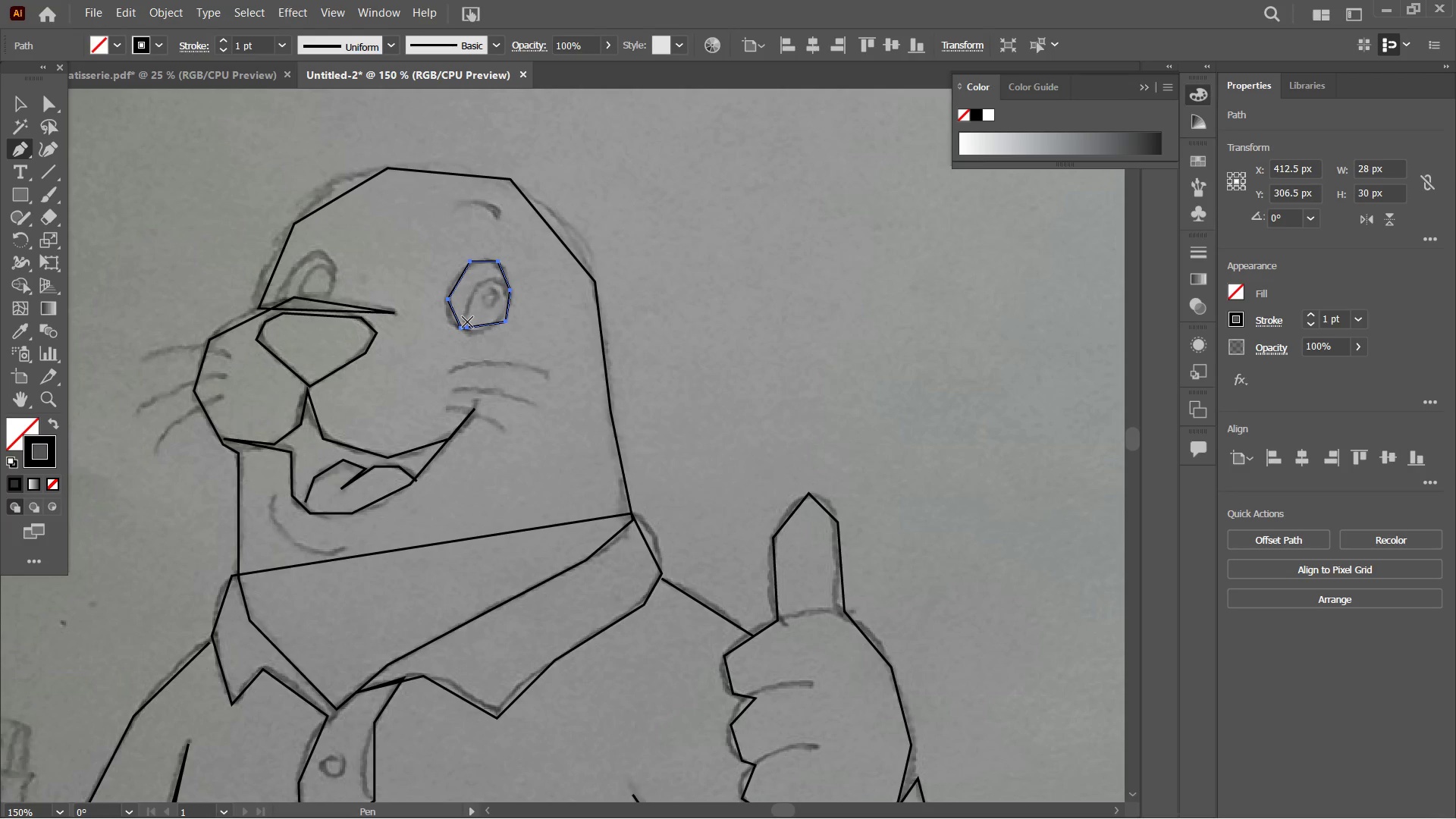 
left_click([467, 322])
 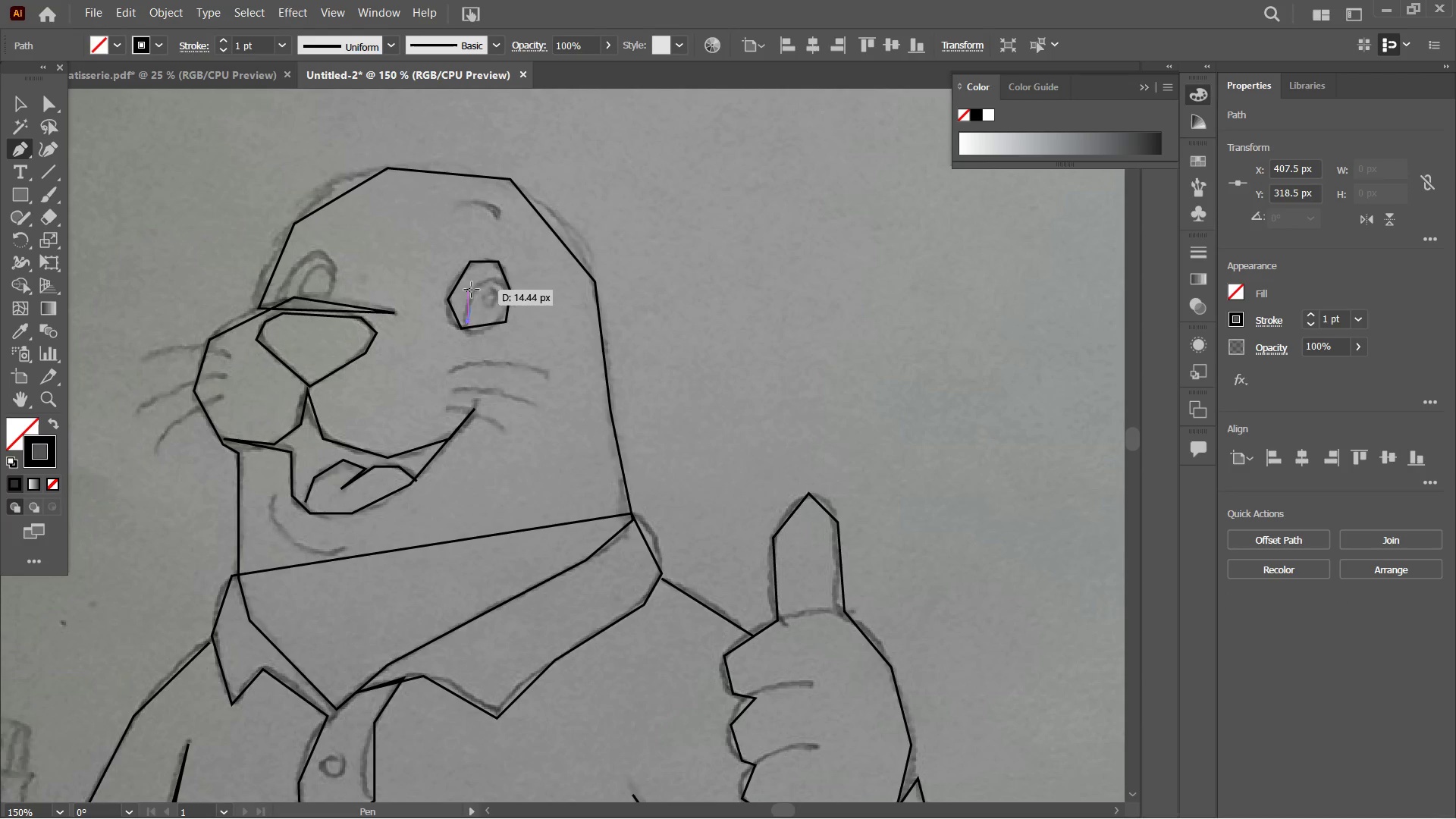 
left_click([474, 290])
 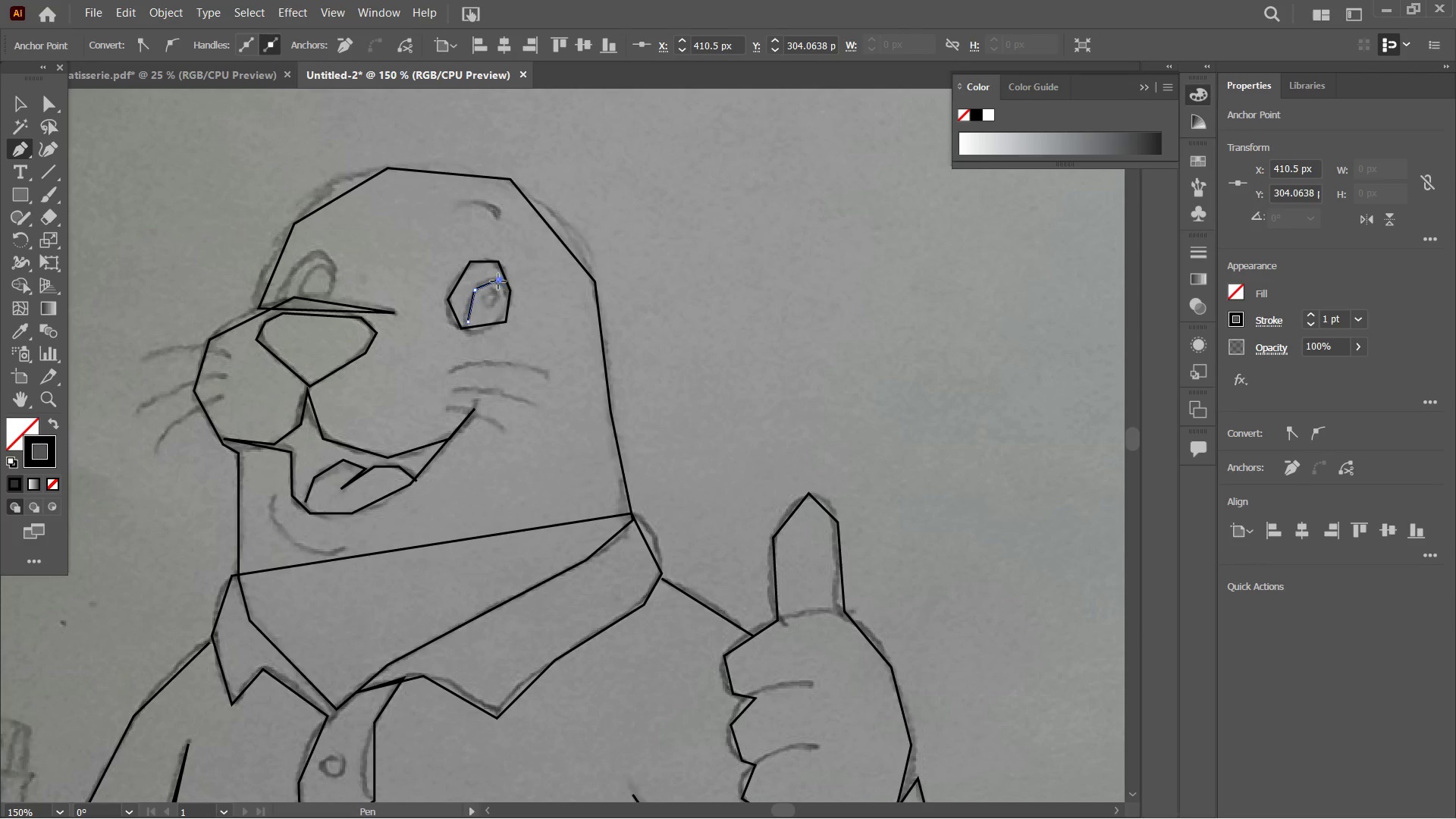 
left_click([508, 294])
 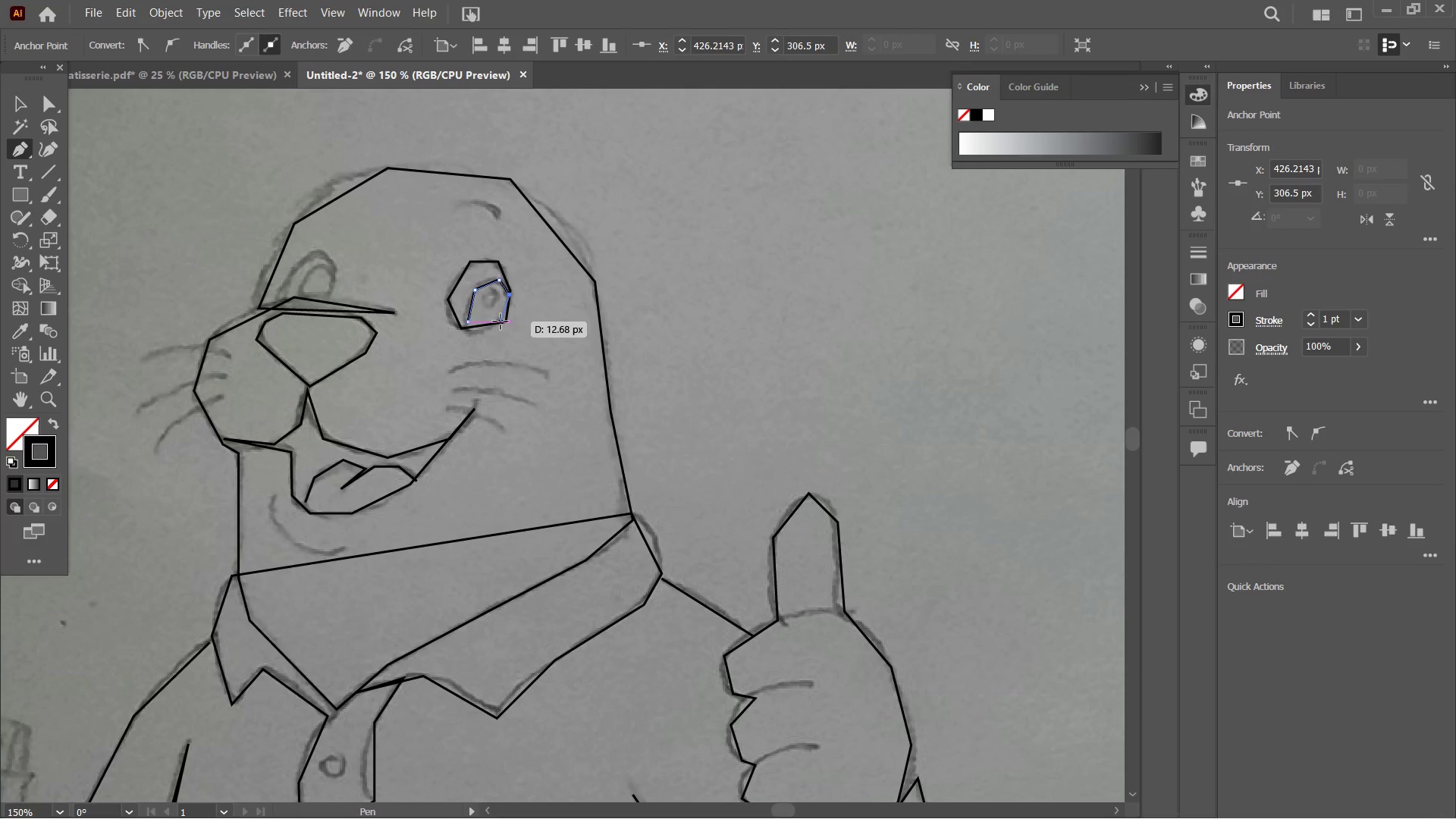 
left_click([500, 321])
 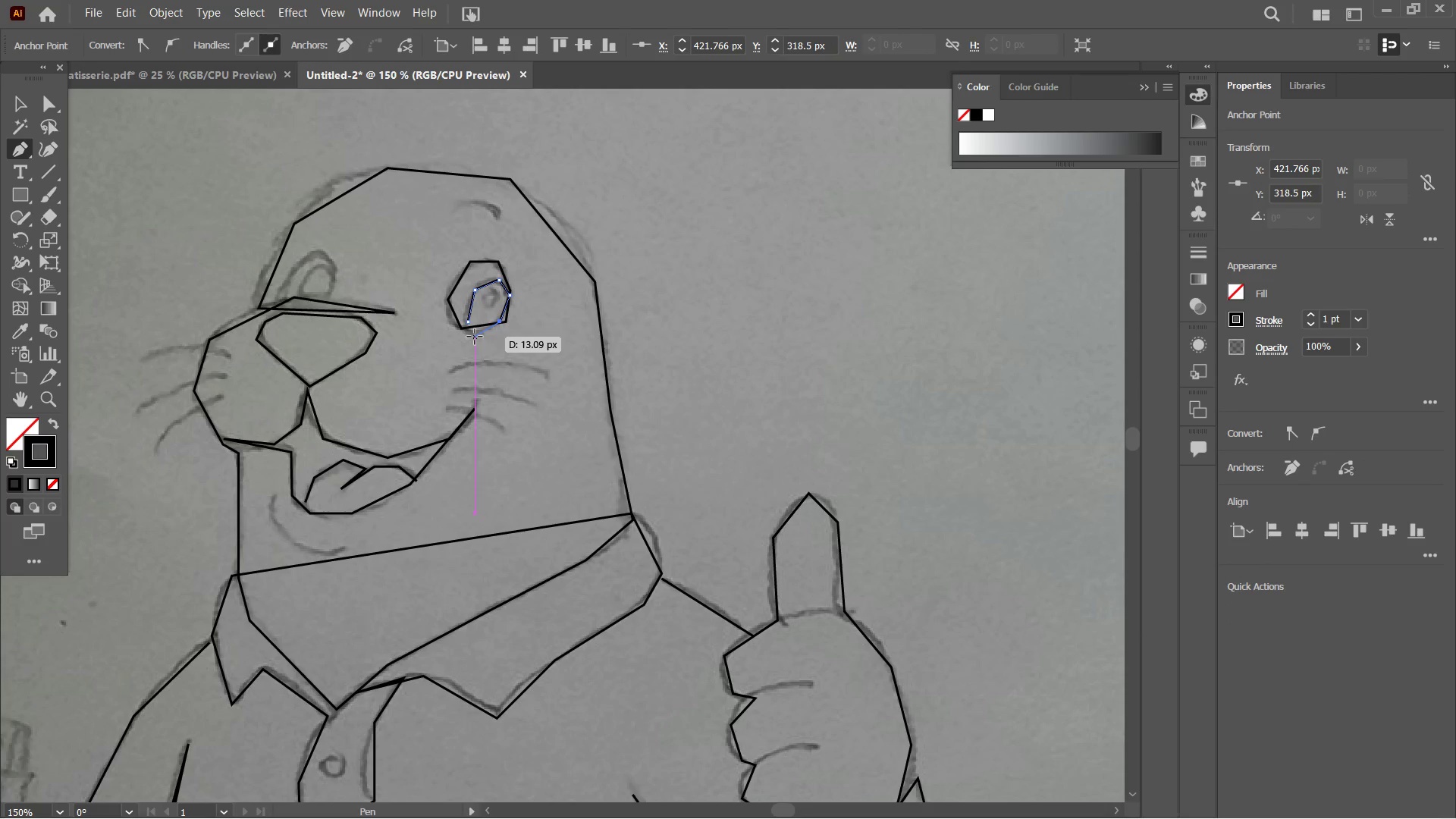 
left_click([472, 335])
 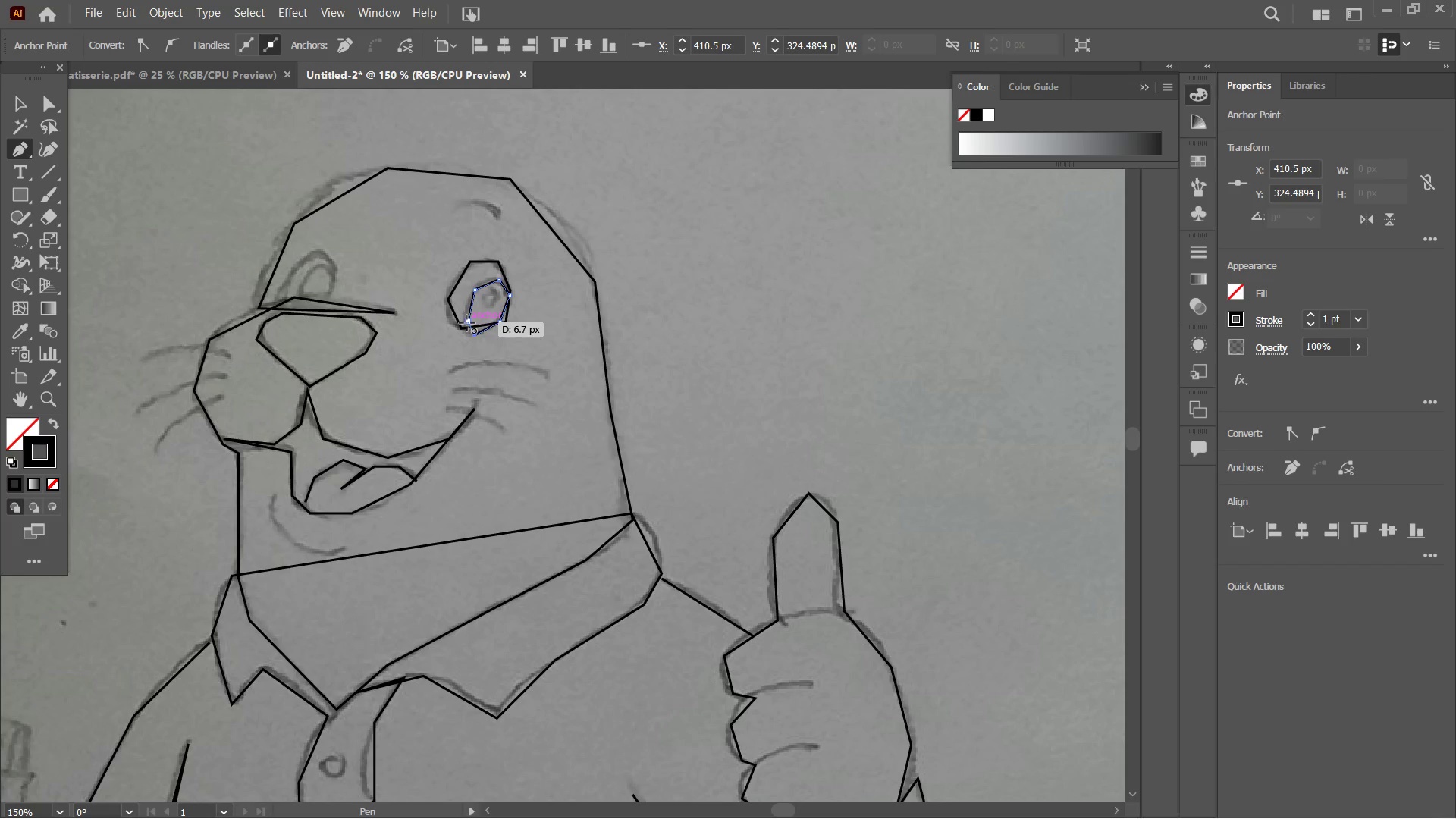 
left_click([467, 322])
 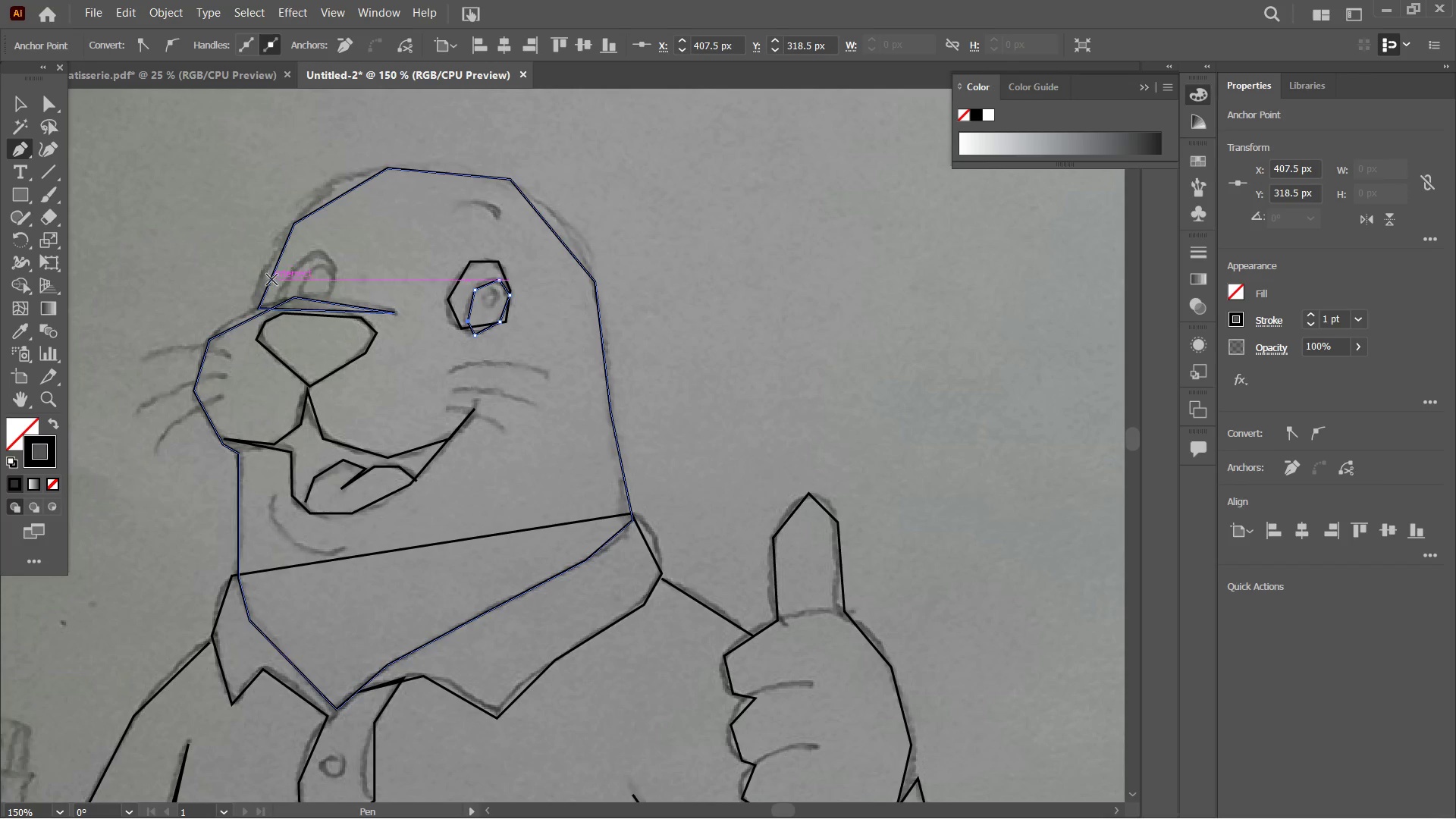 
left_click([278, 298])
 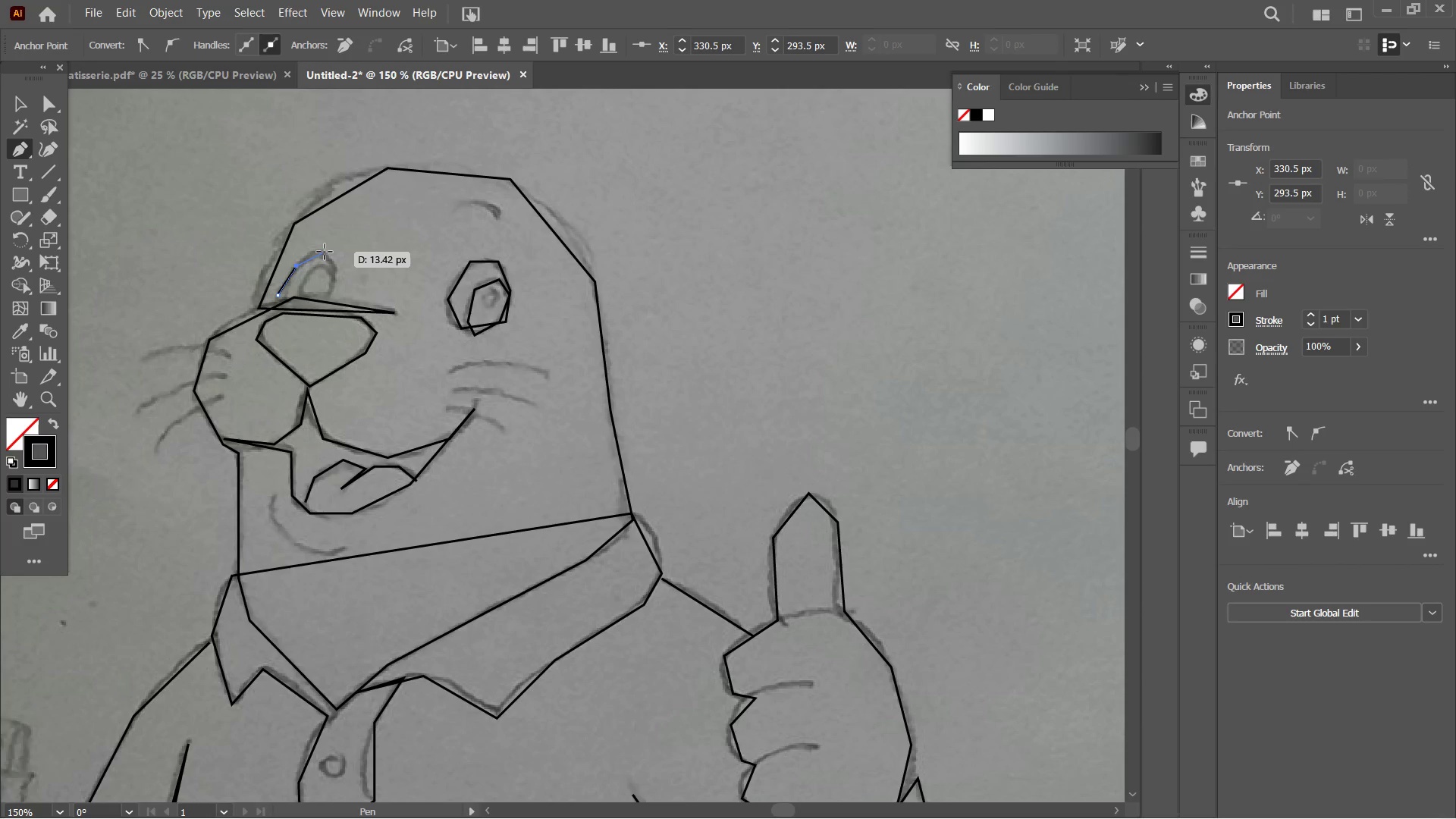 
left_click([322, 252])
 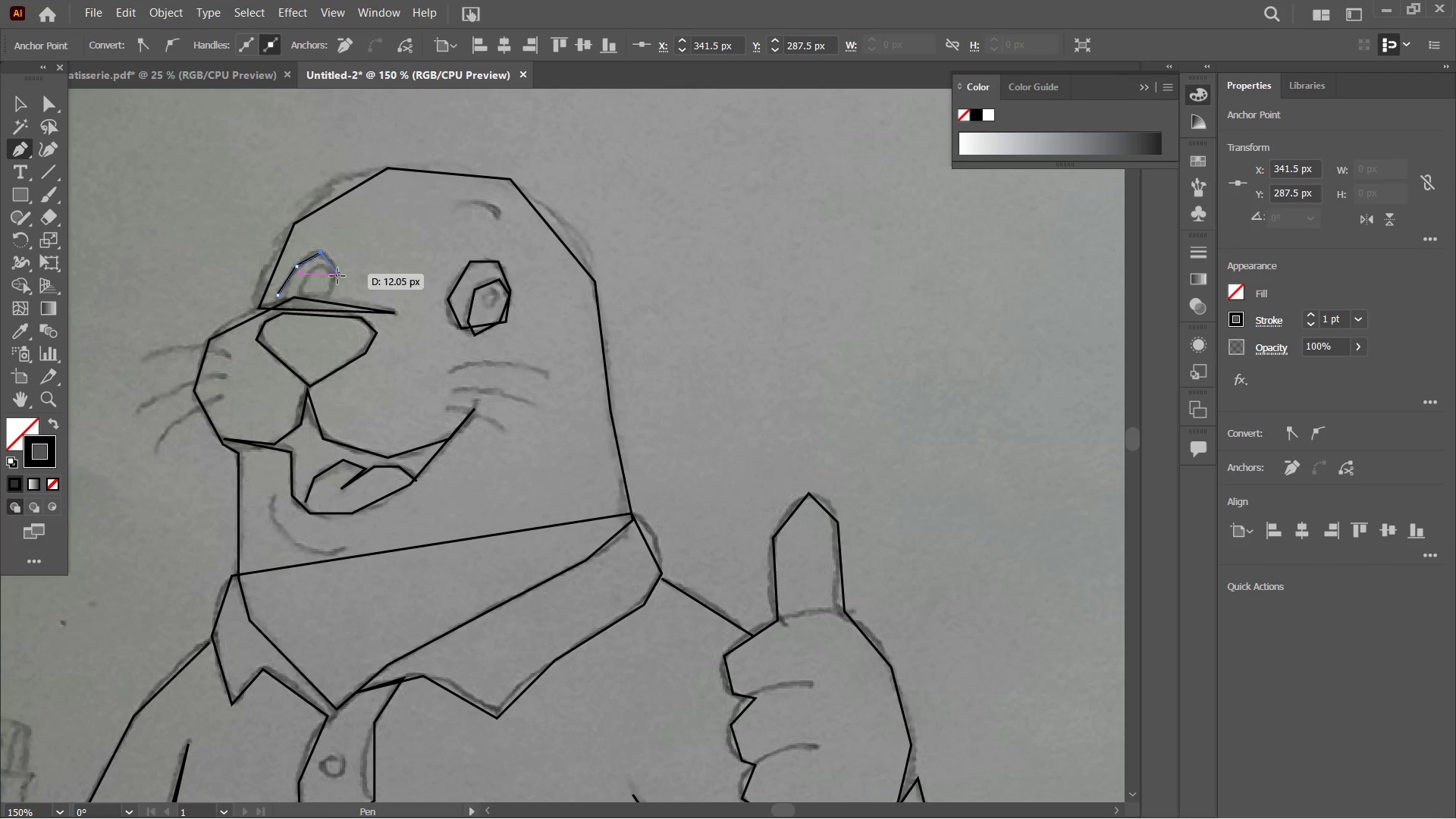 
left_click([337, 275])
 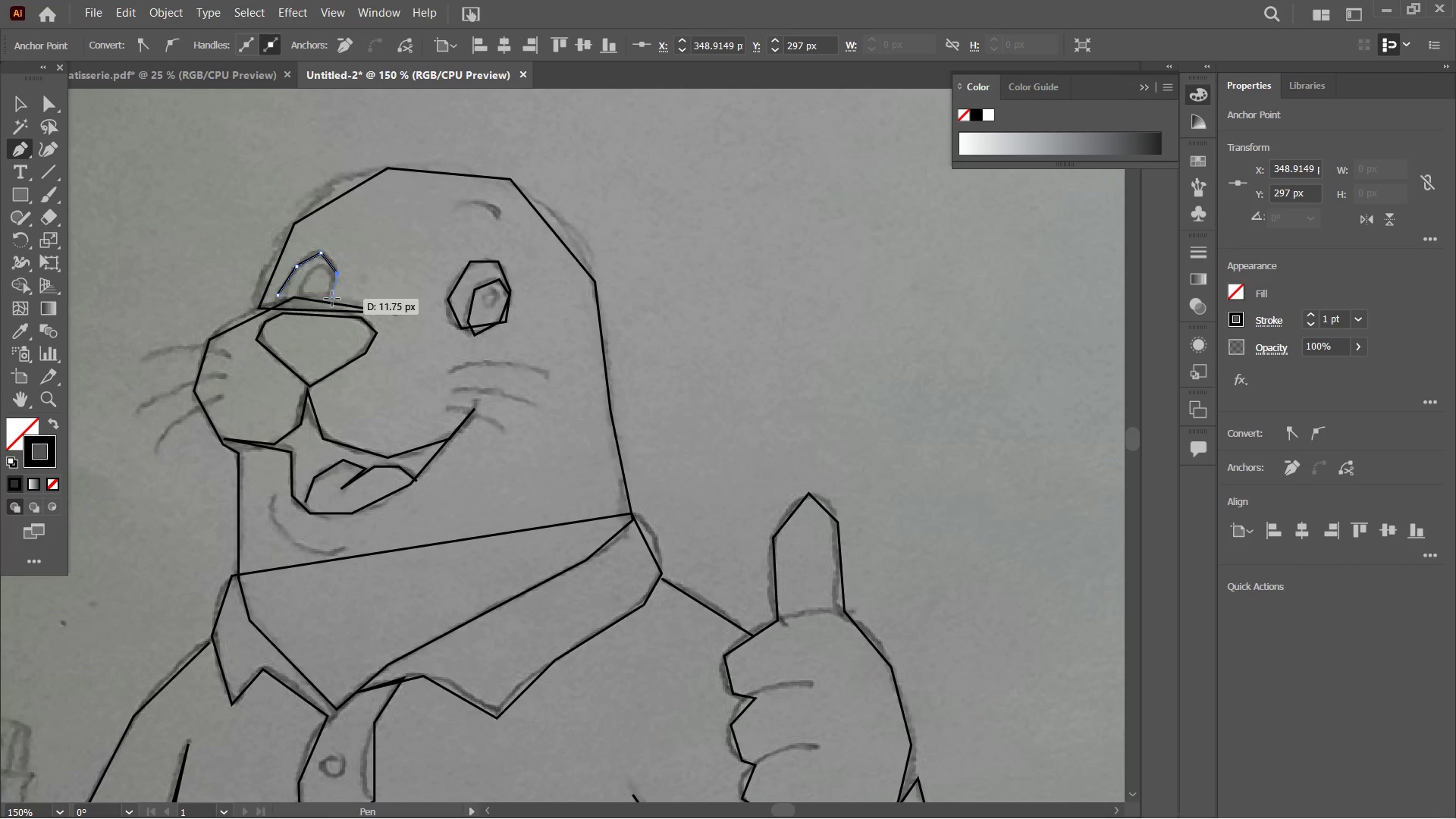 
left_click([332, 299])
 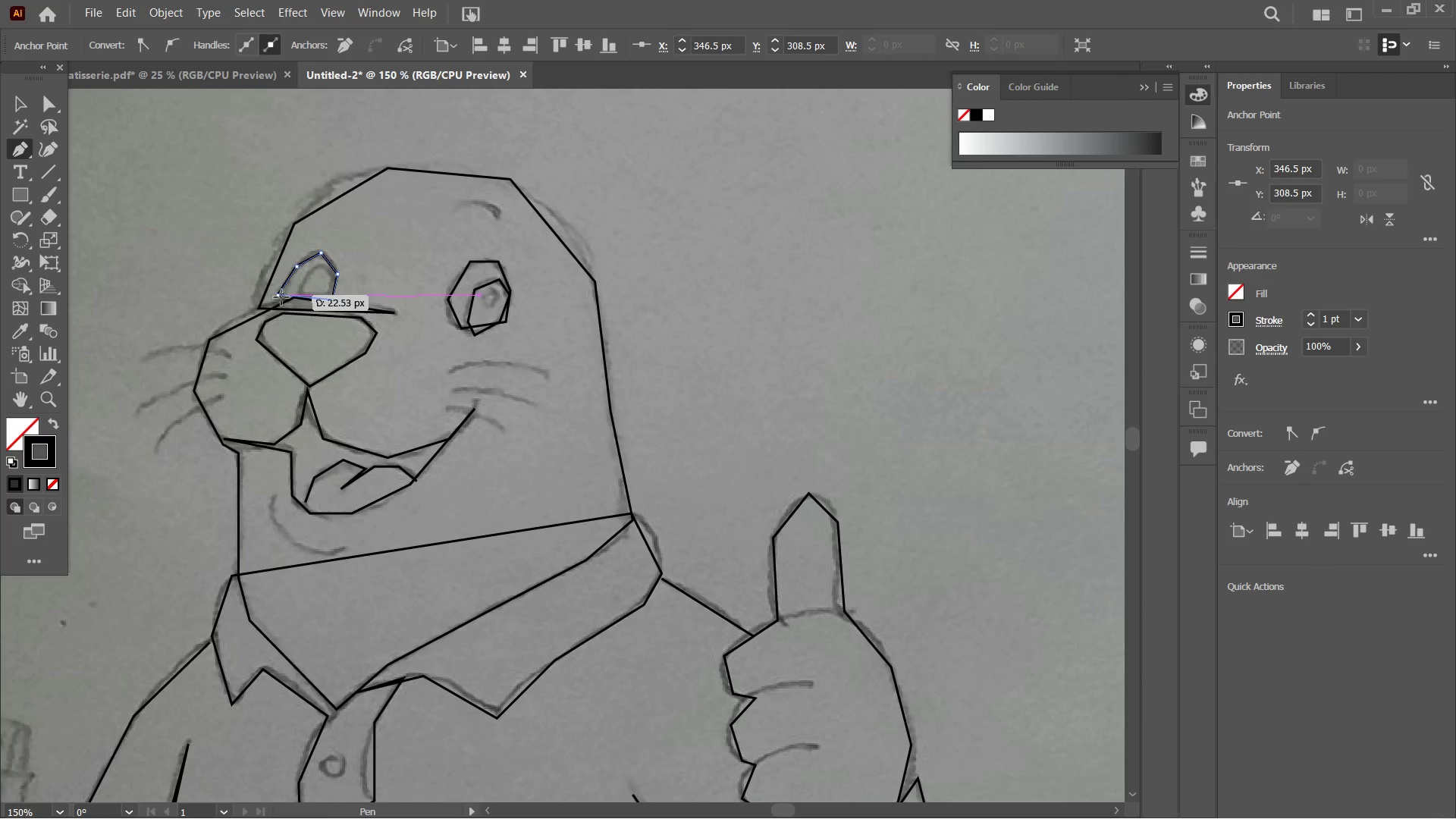 
left_click([279, 297])
 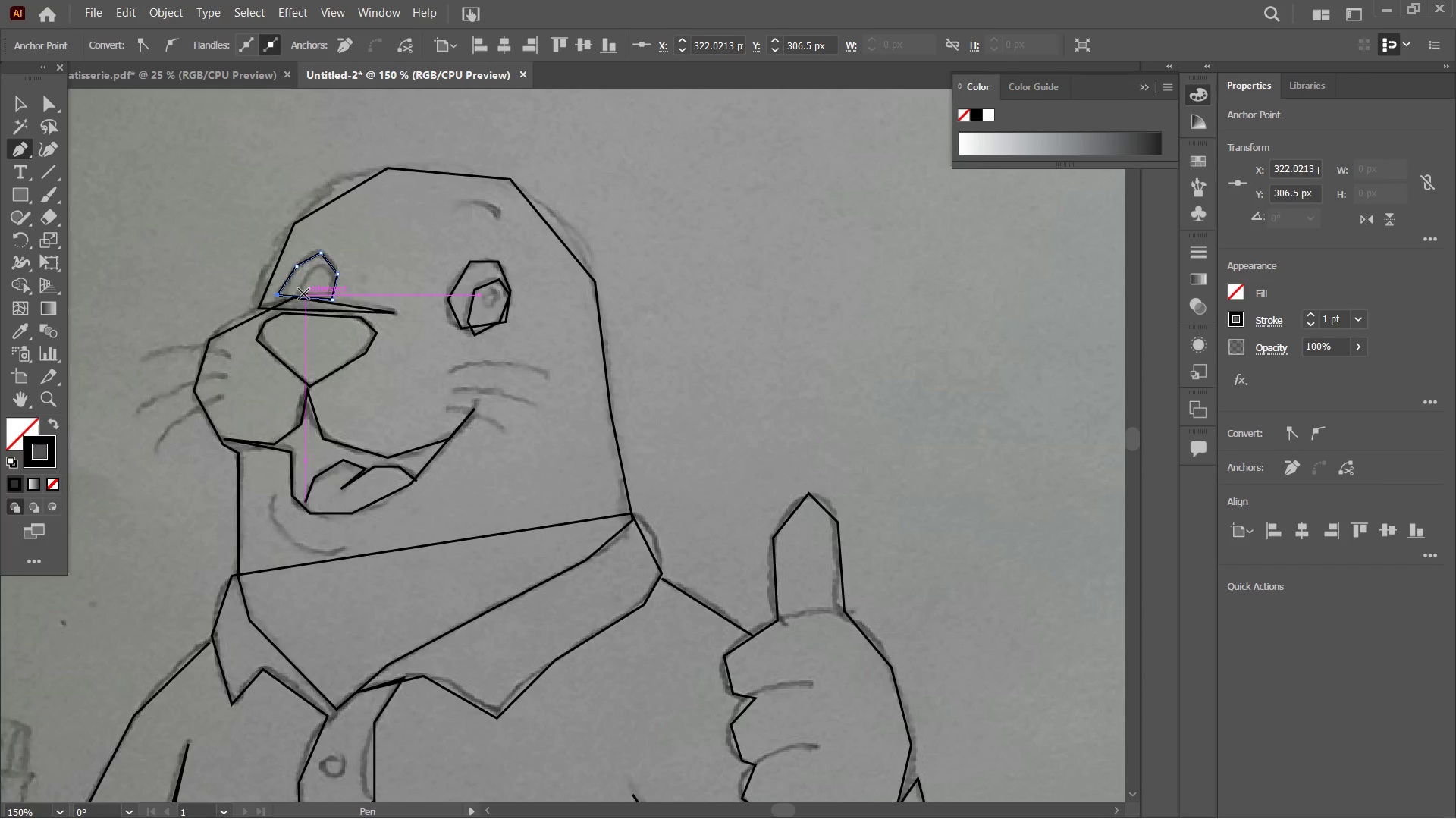 
left_click([302, 294])
 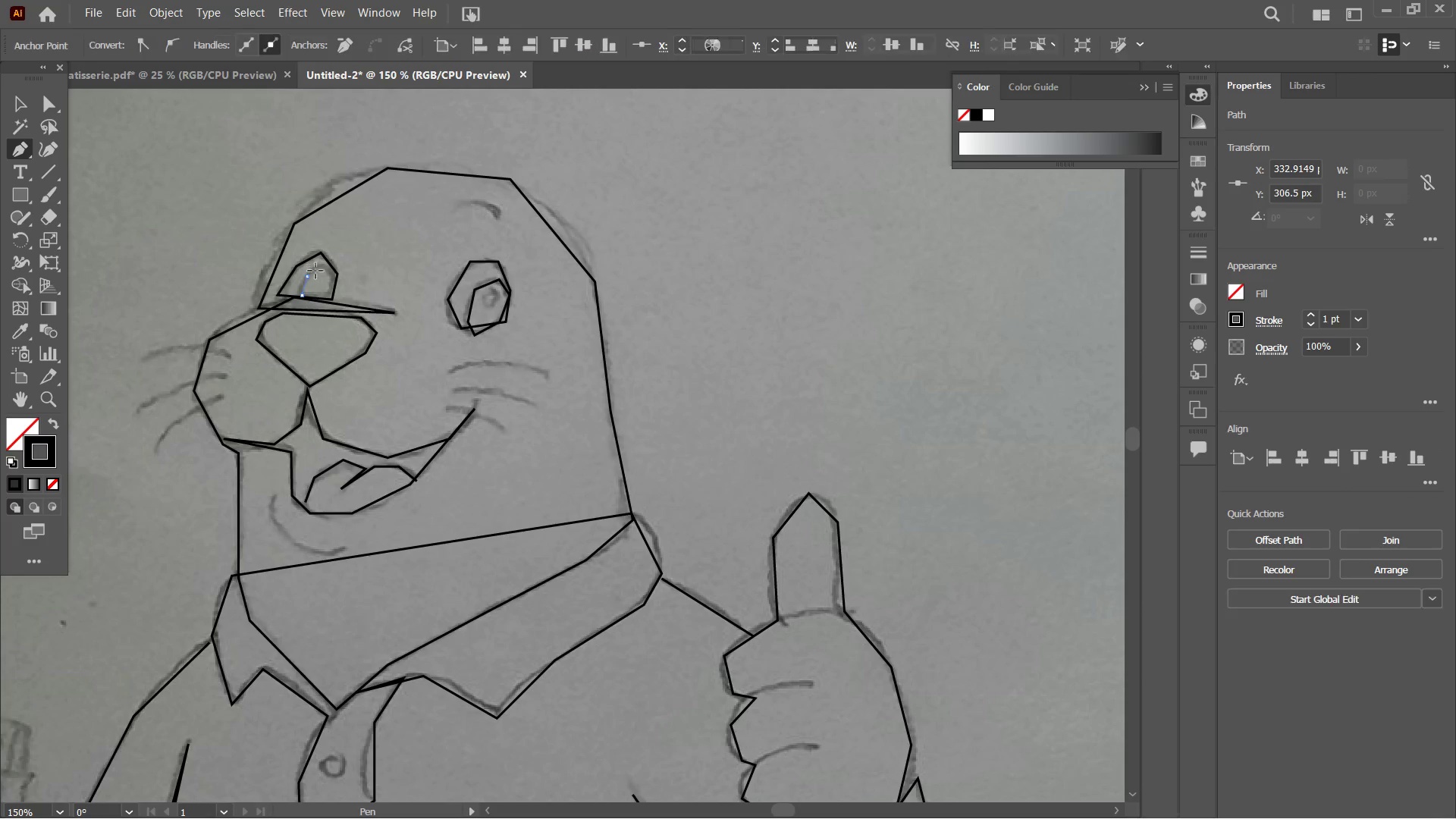 
left_click([322, 267])
 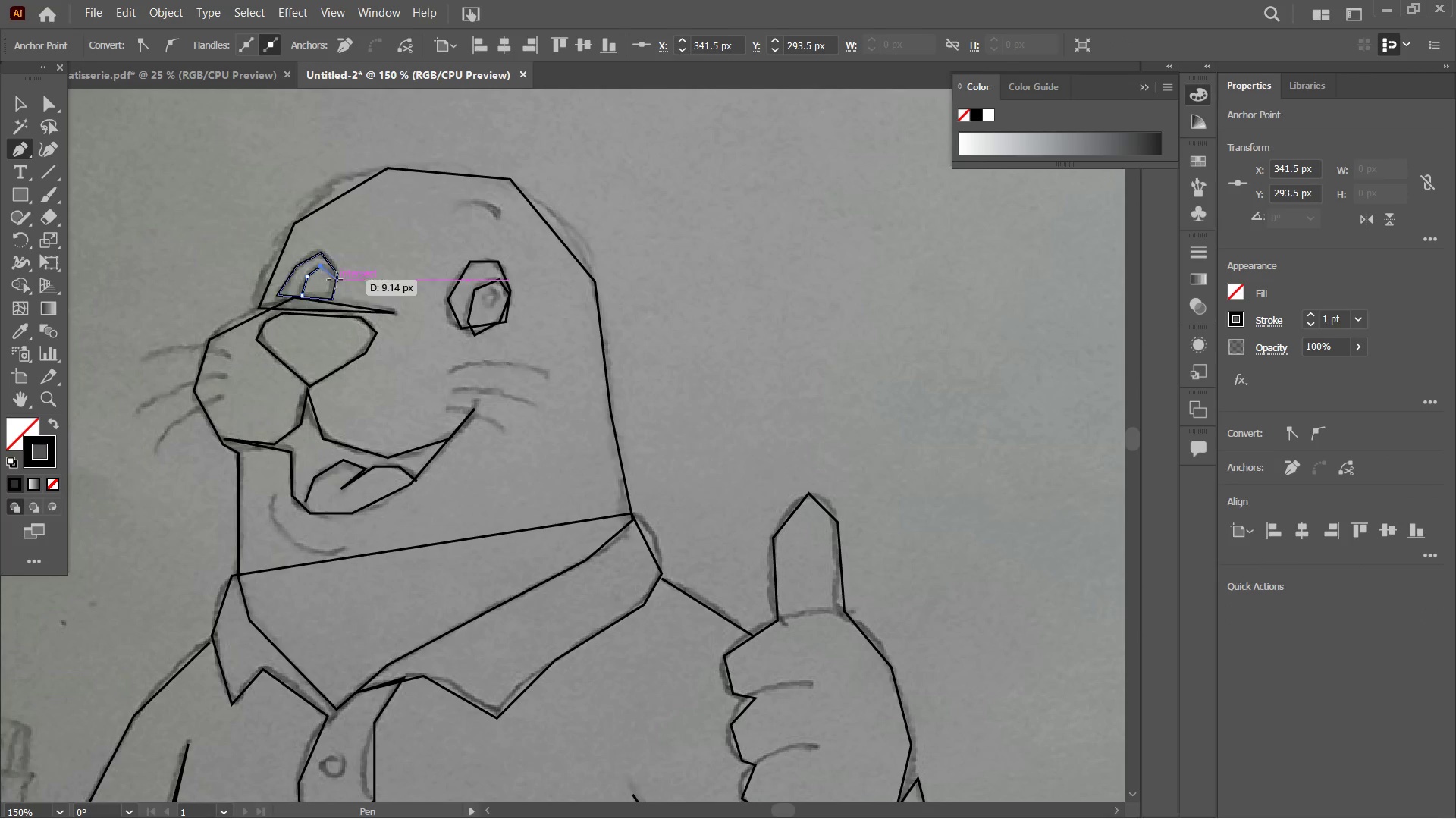 
left_click([335, 280])
 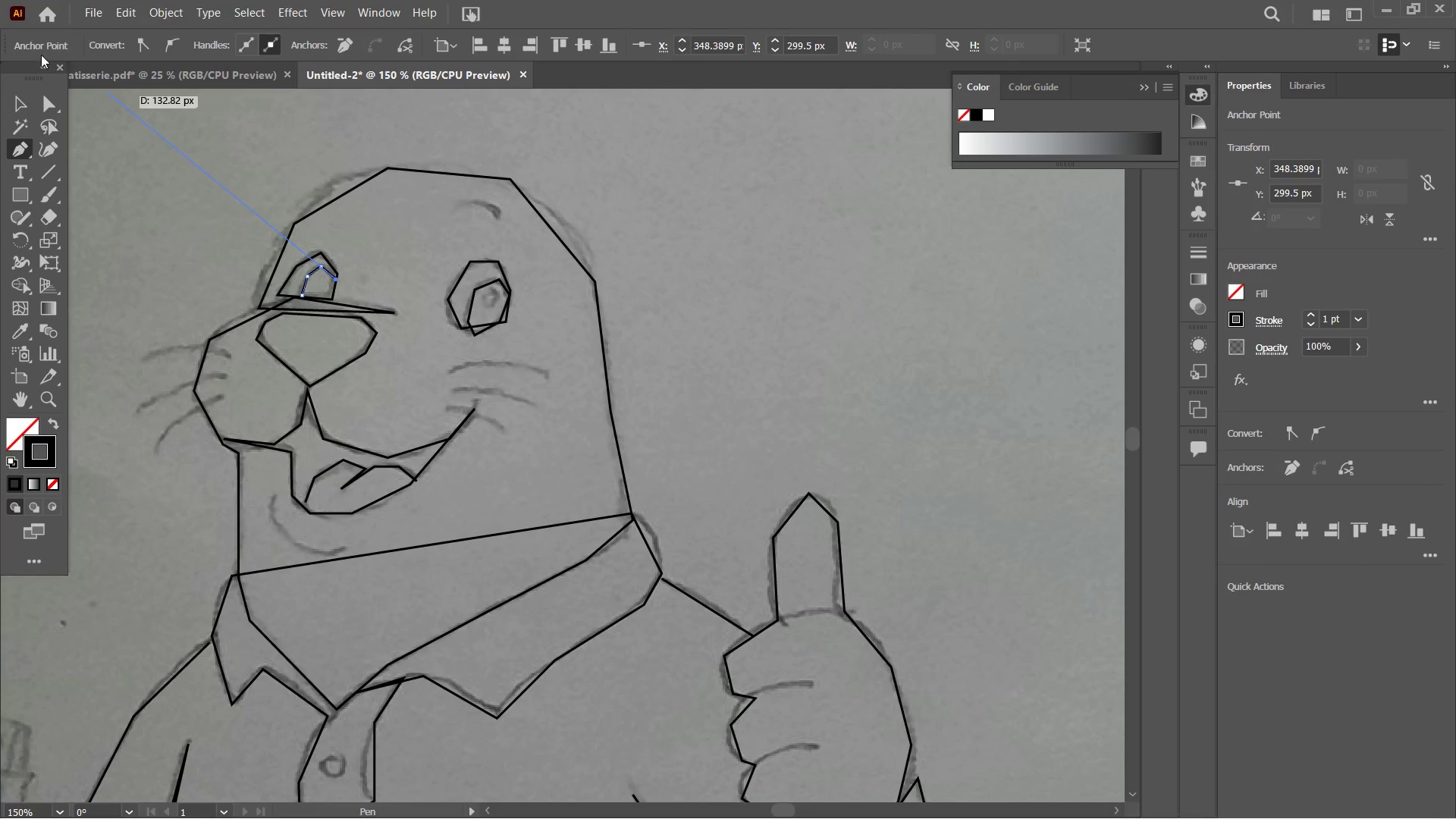 
left_click([17, 99])
 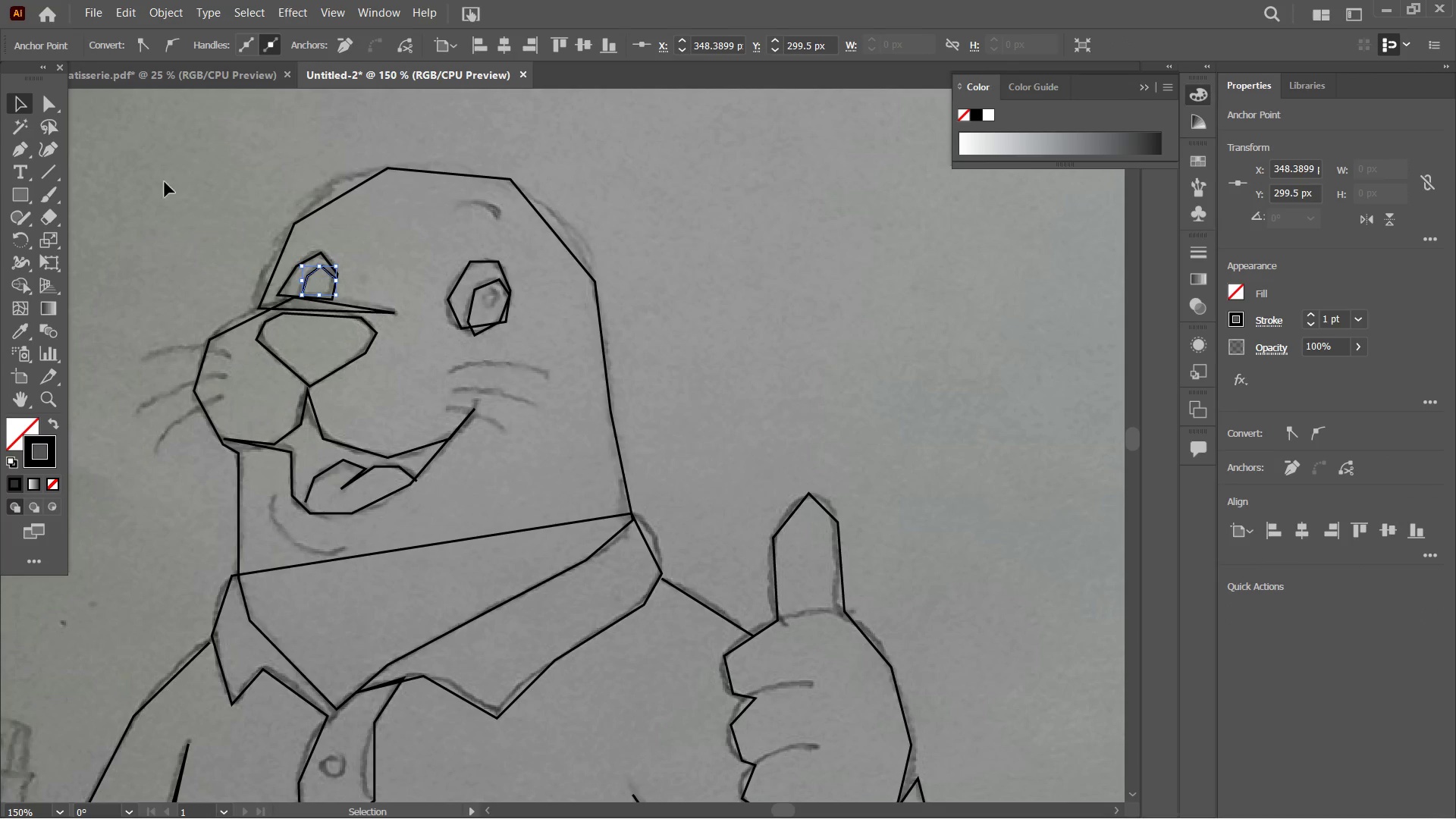 
left_click([23, 152])
 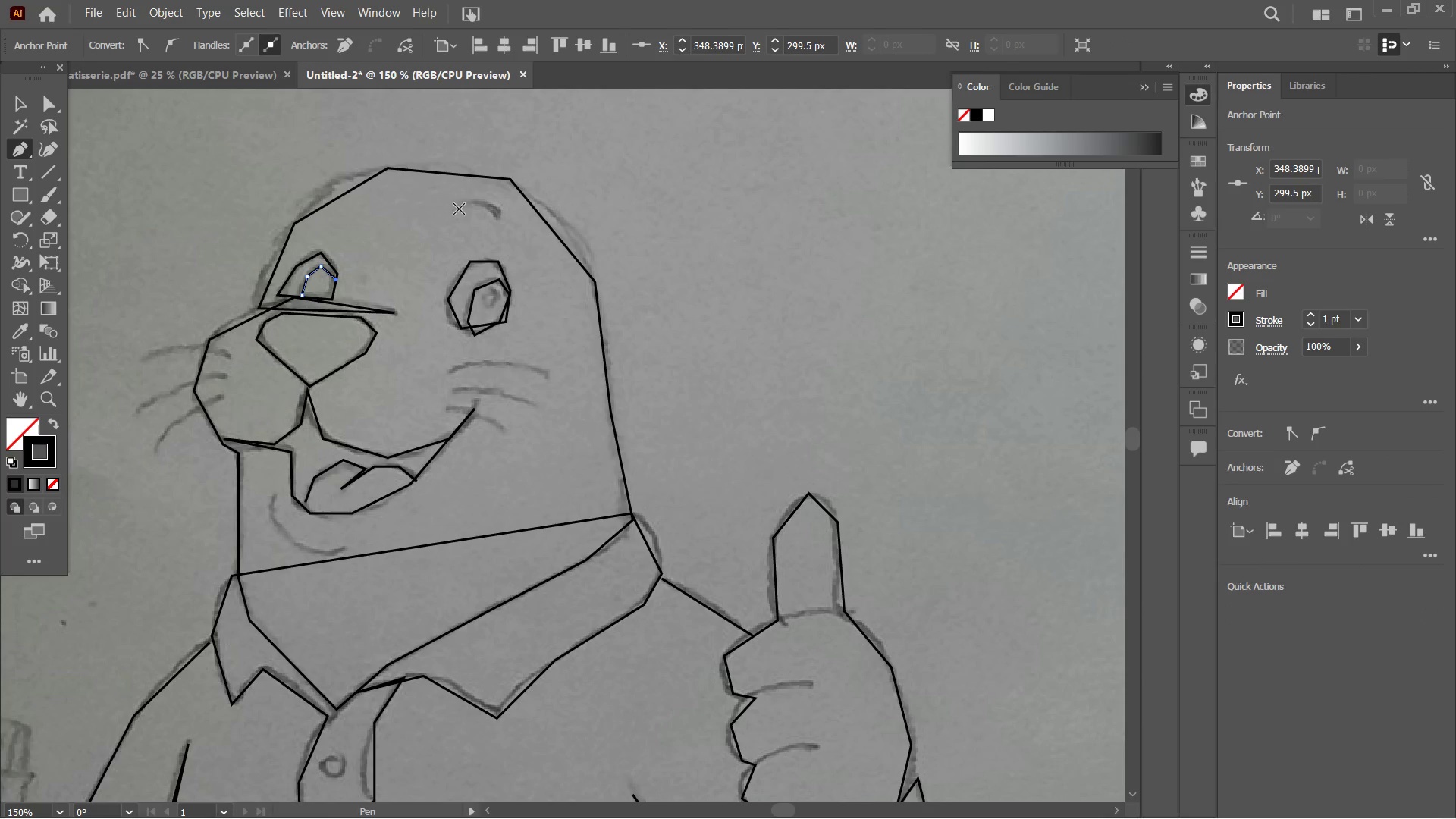 
left_click([459, 209])
 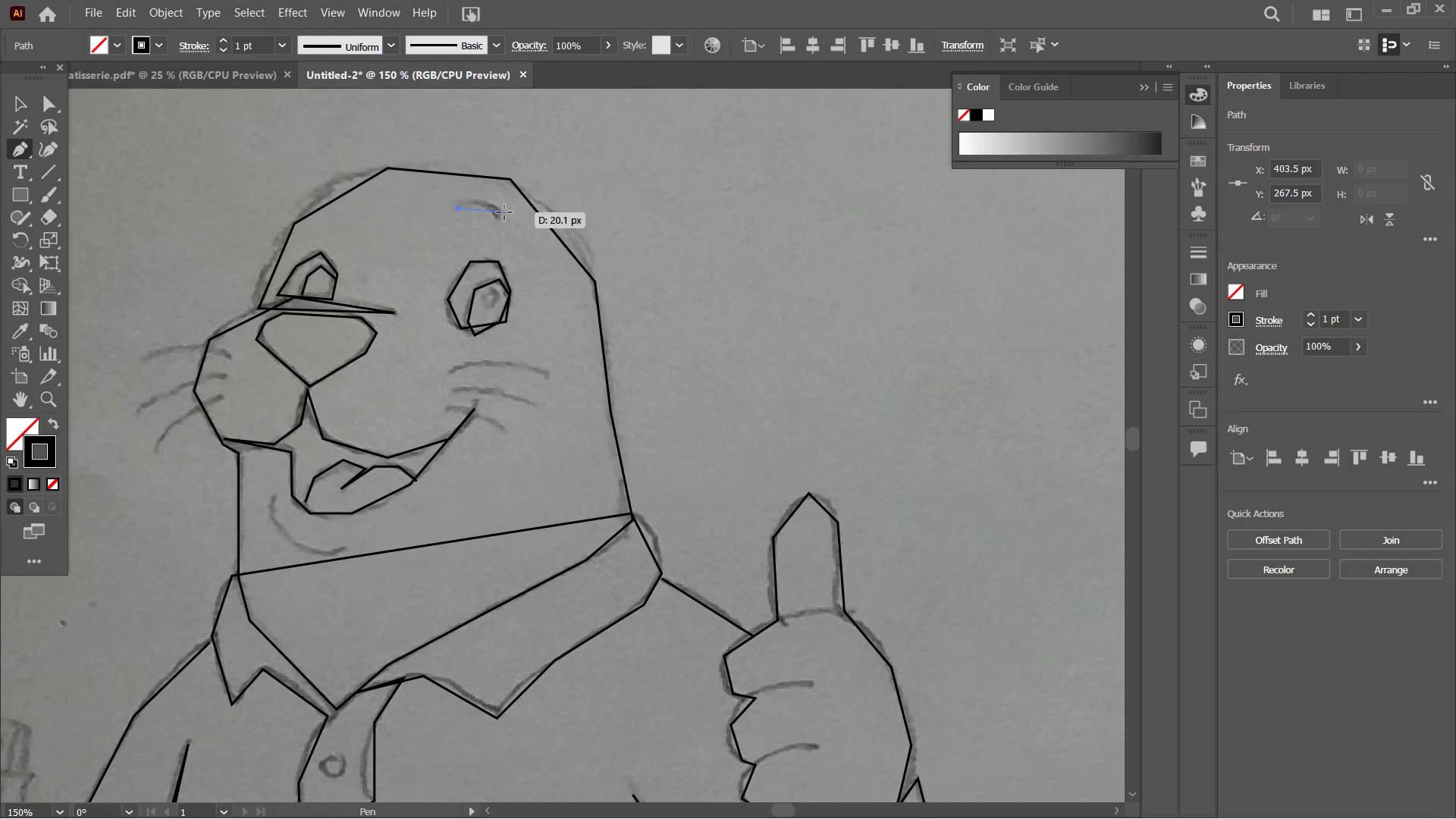 
left_click([504, 215])
 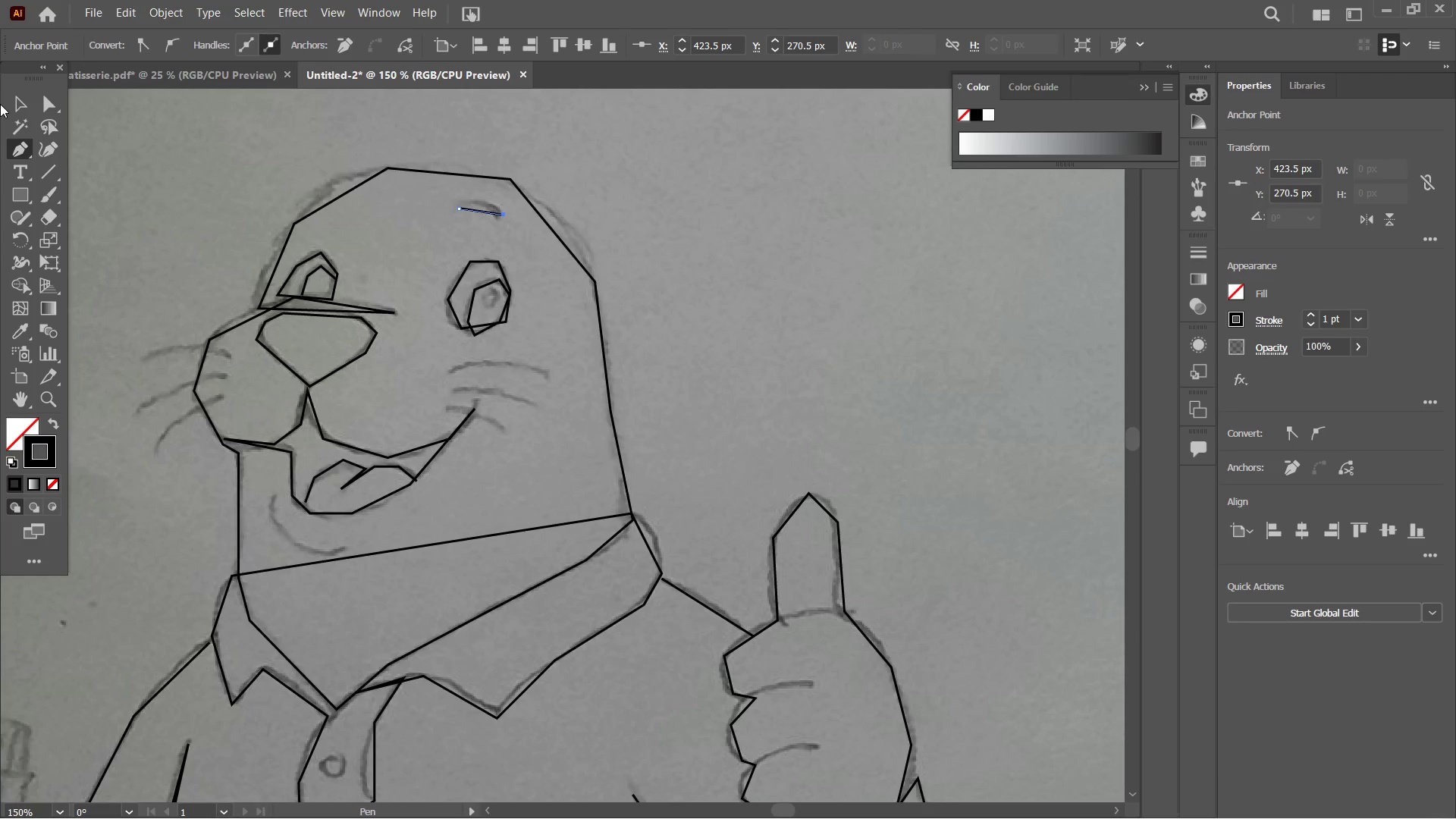 
left_click([21, 103])
 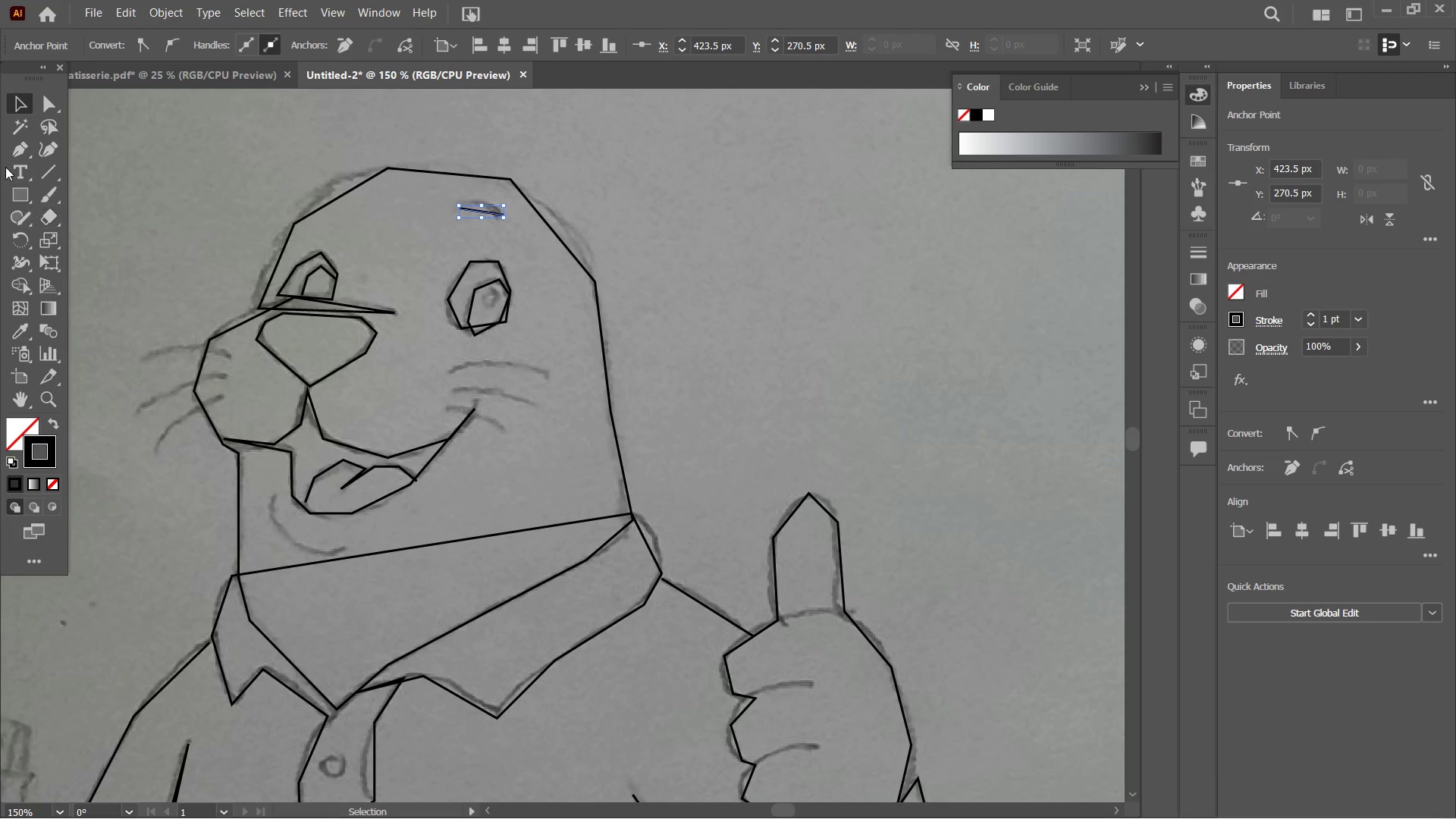 
left_click([24, 136])
 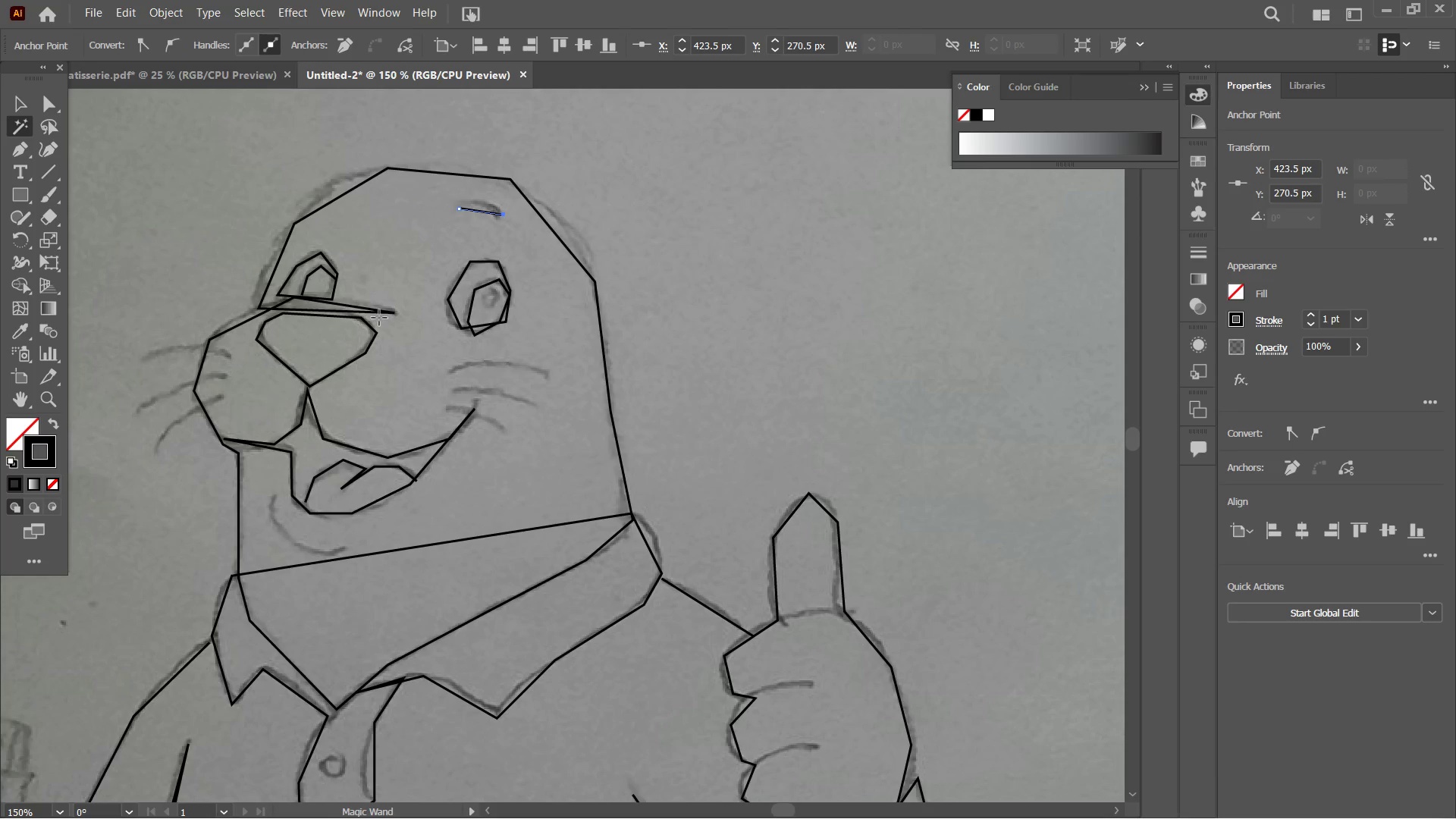 
wait(6.86)
 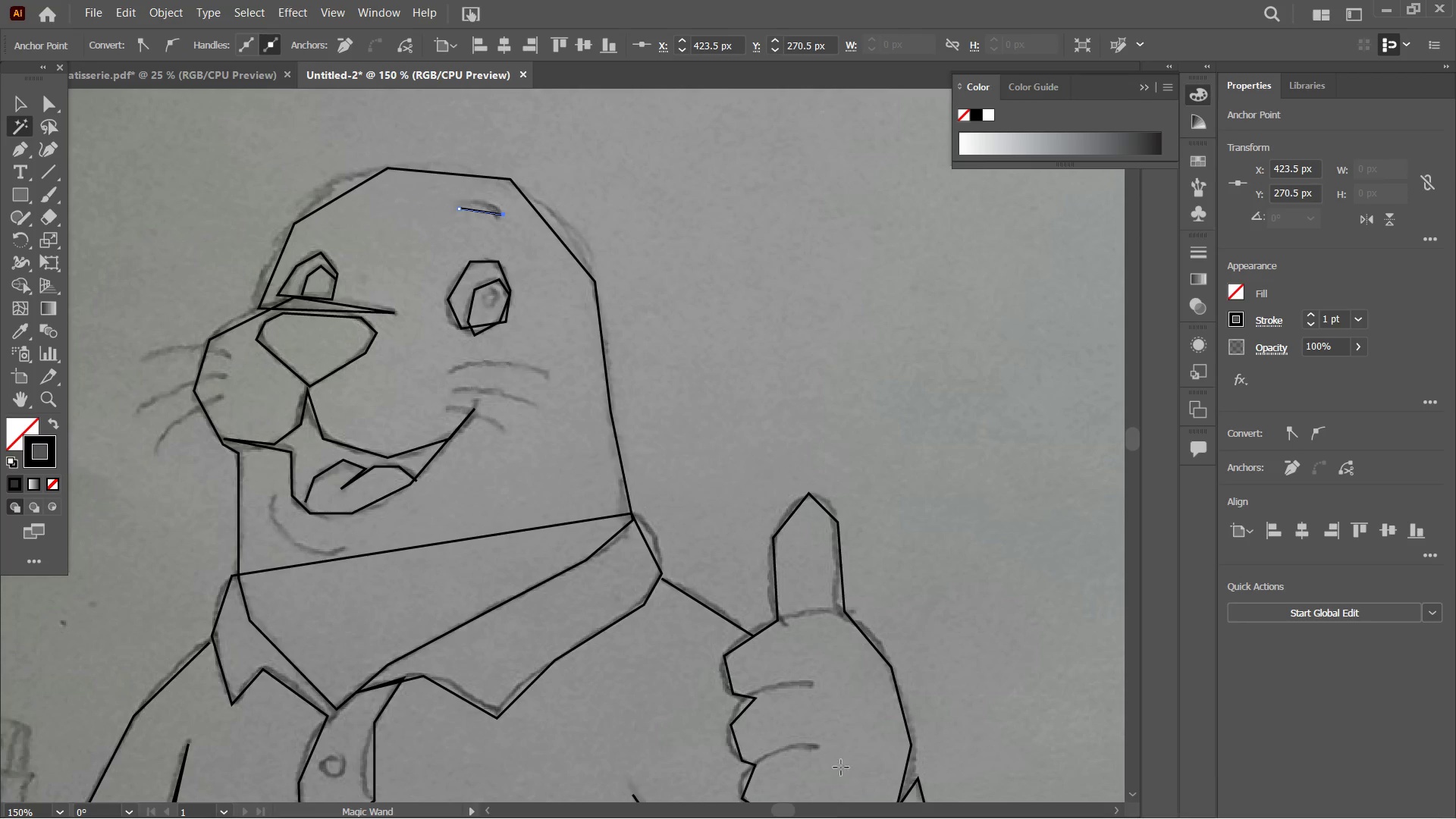 
left_click([25, 158])
 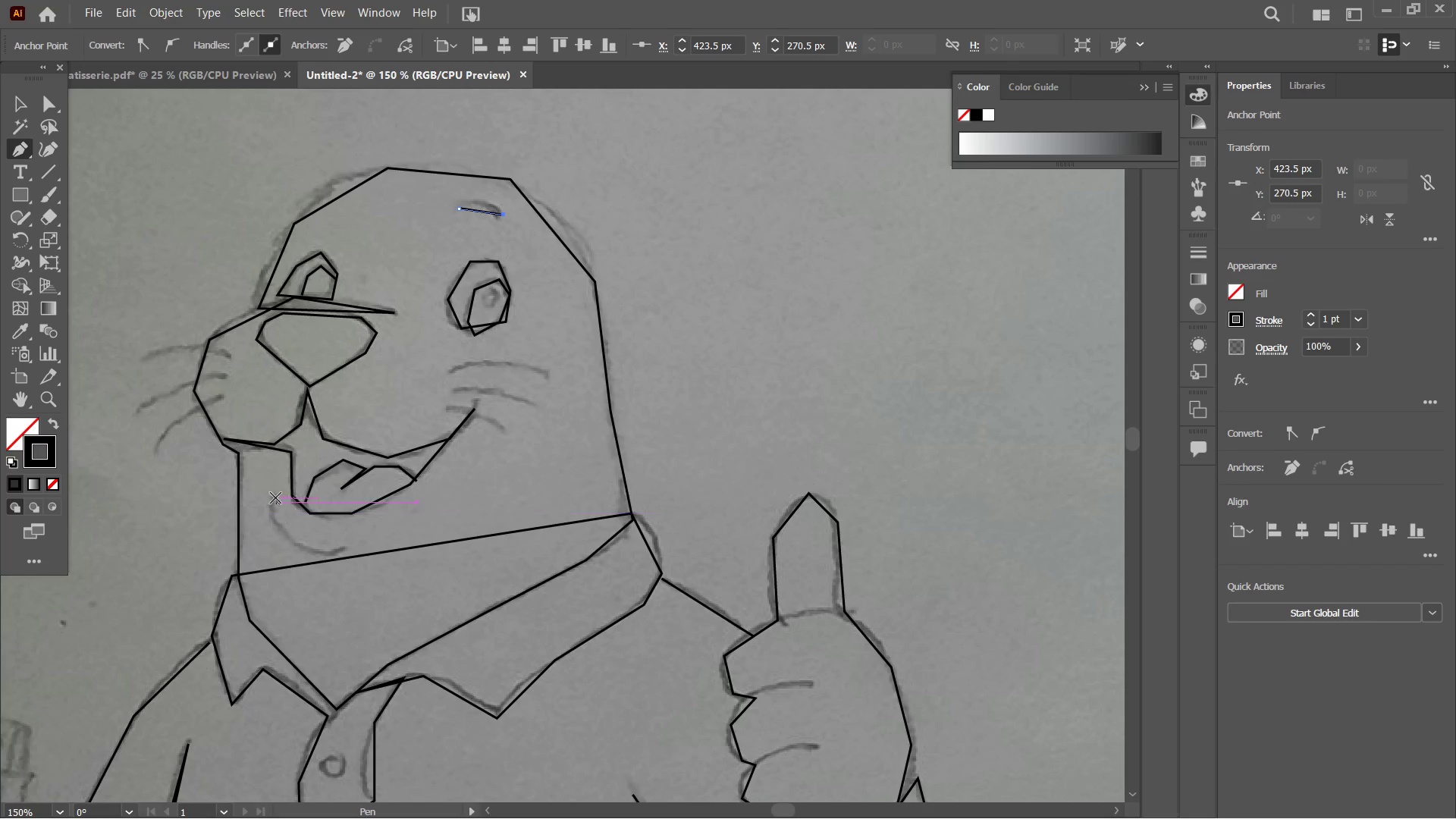 
left_click([274, 497])
 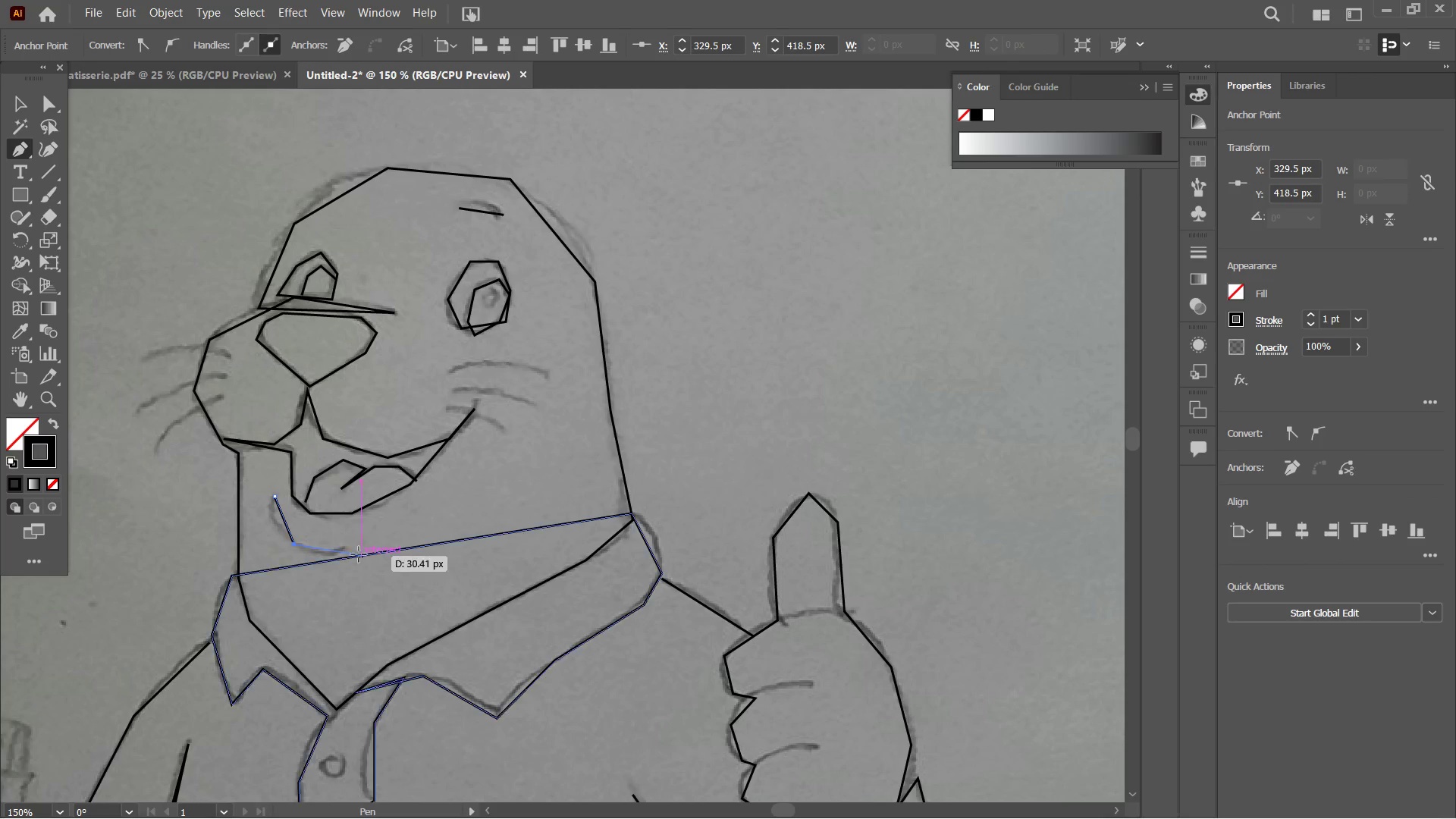 
left_click([353, 547])
 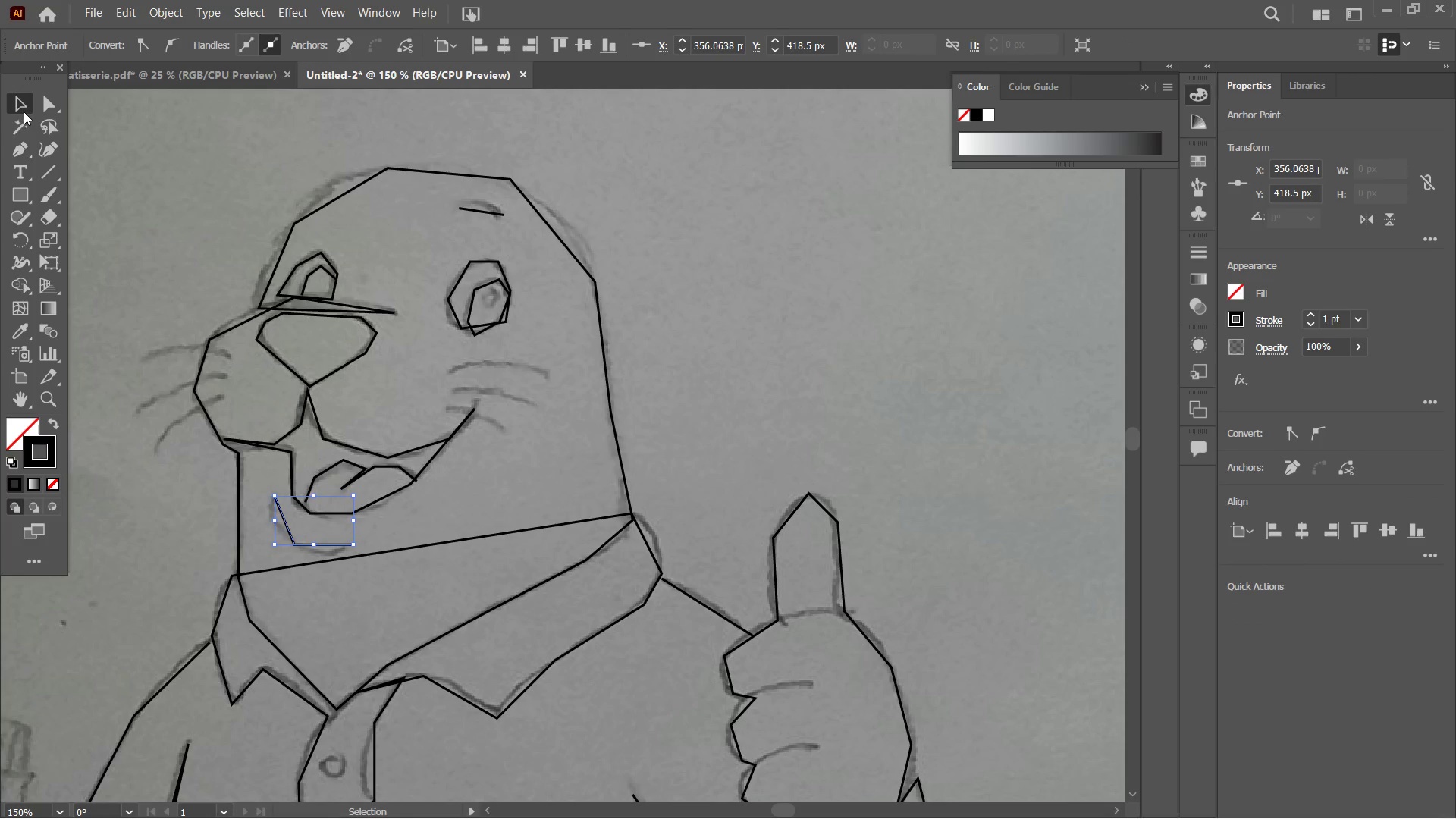 
hold_key(key=Space, duration=1.5)
 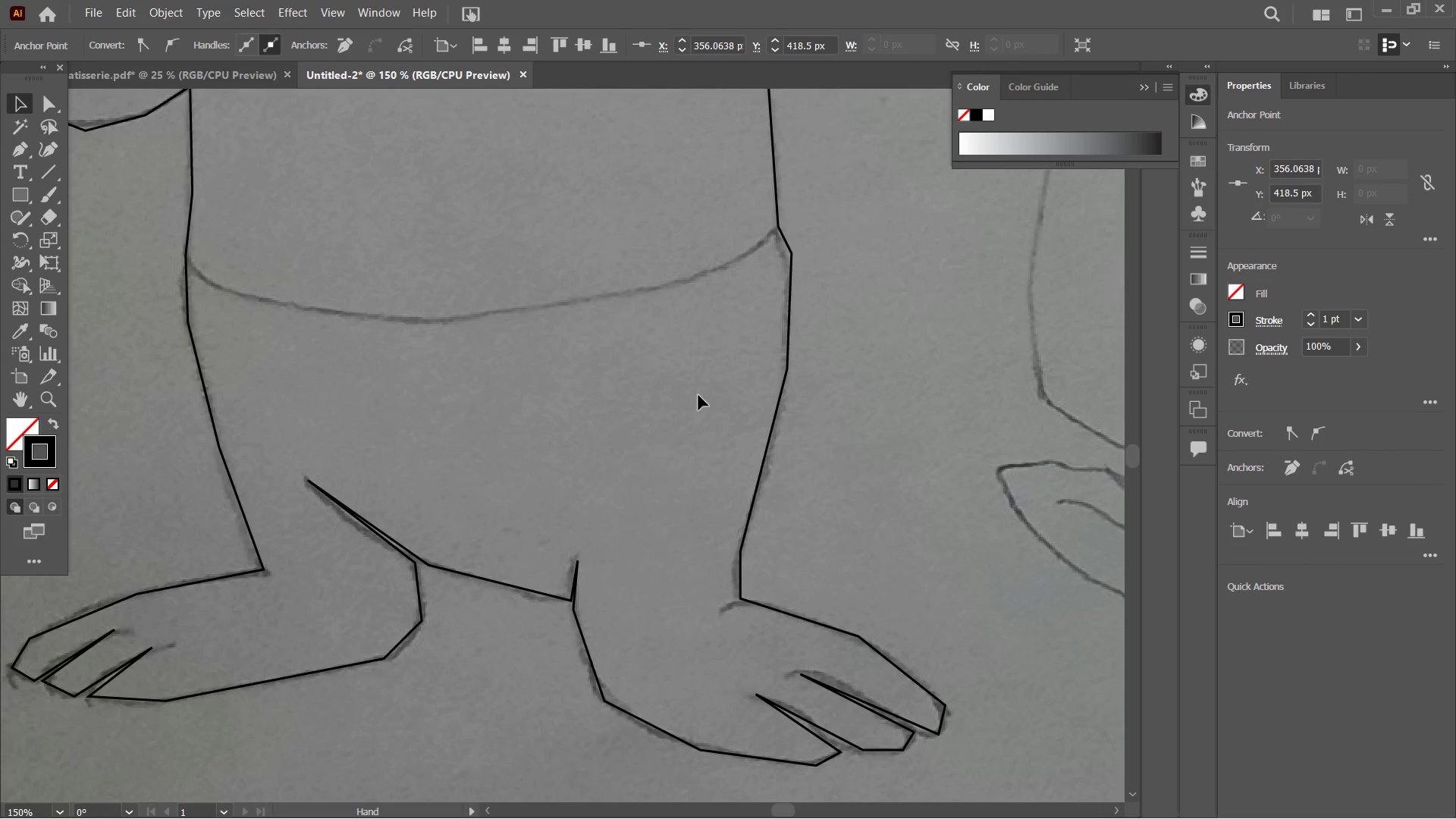 
left_click_drag(start_coordinate=[682, 614], to_coordinate=[733, 243])
 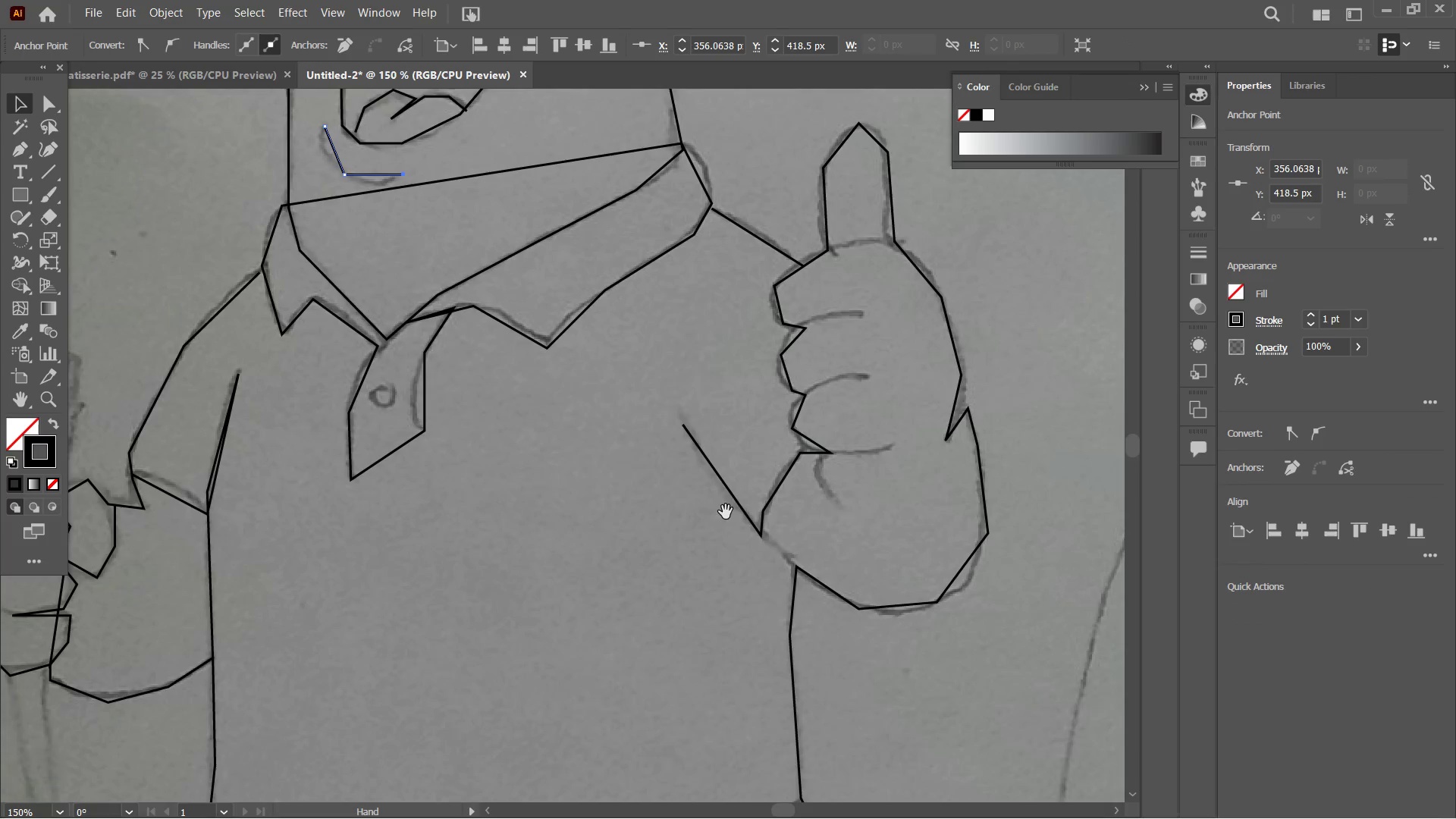 
left_click_drag(start_coordinate=[723, 625], to_coordinate=[707, 367])
 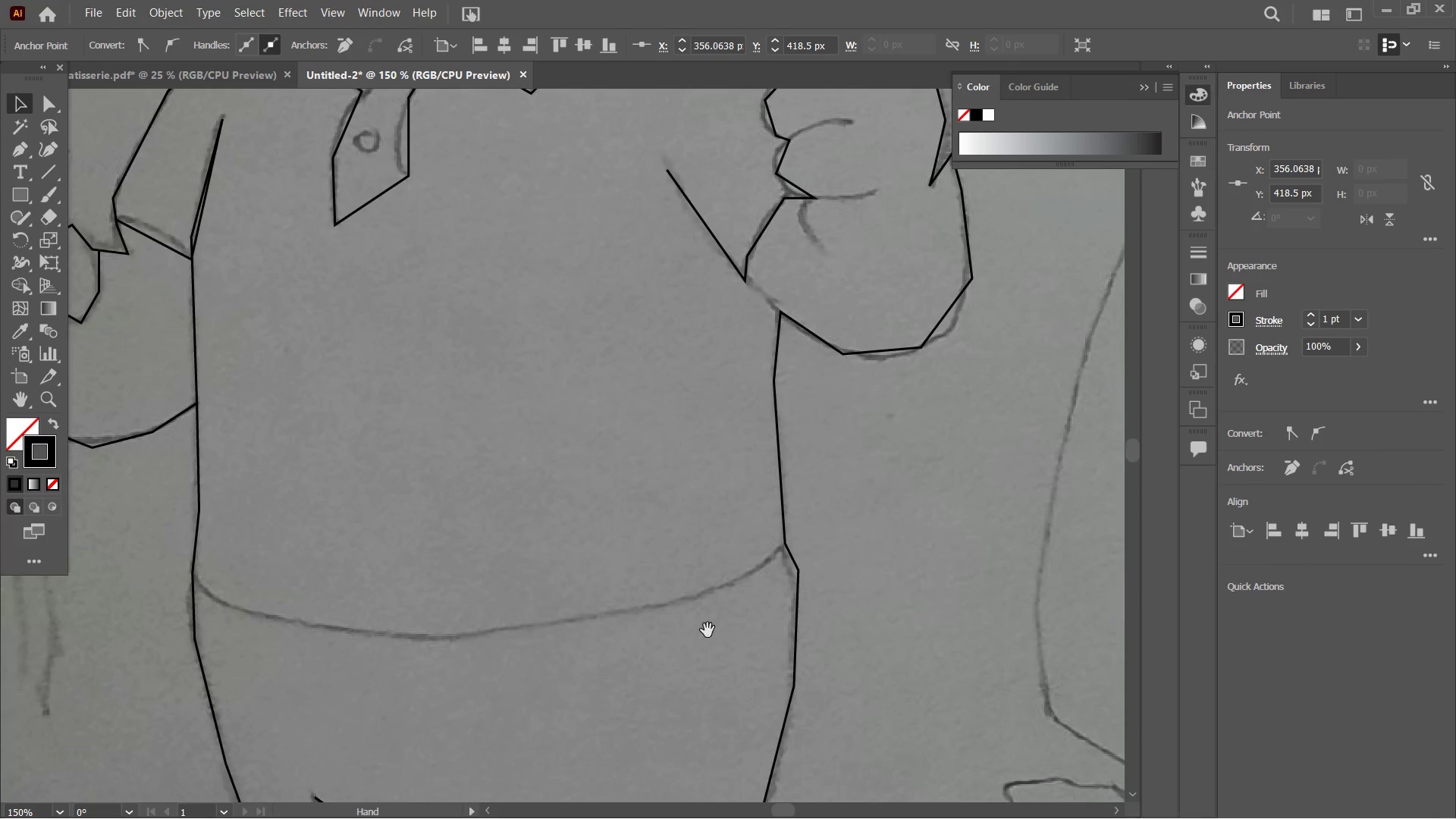 
left_click_drag(start_coordinate=[708, 623], to_coordinate=[701, 306])
 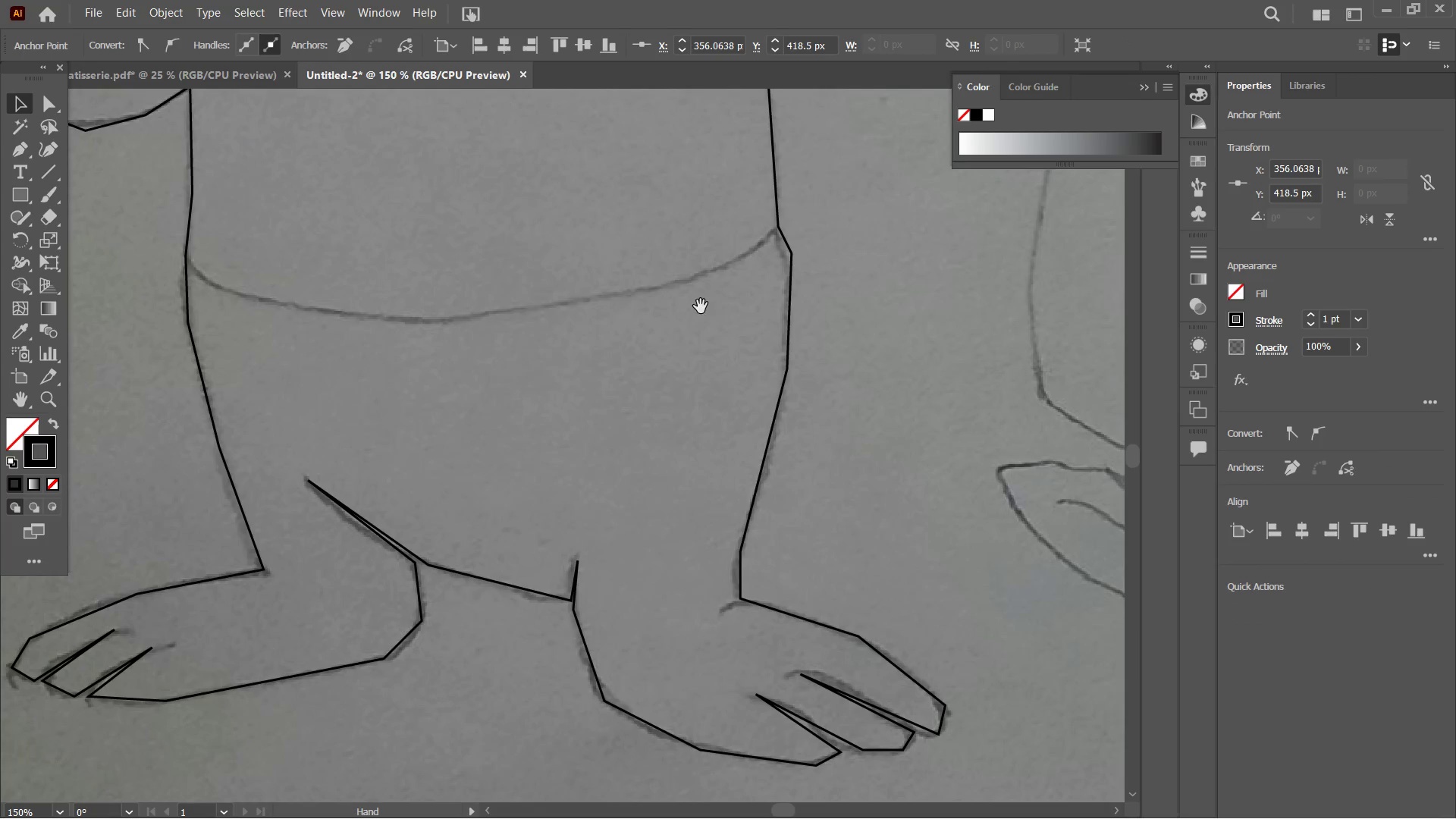 
hold_key(key=Space, duration=0.62)
 